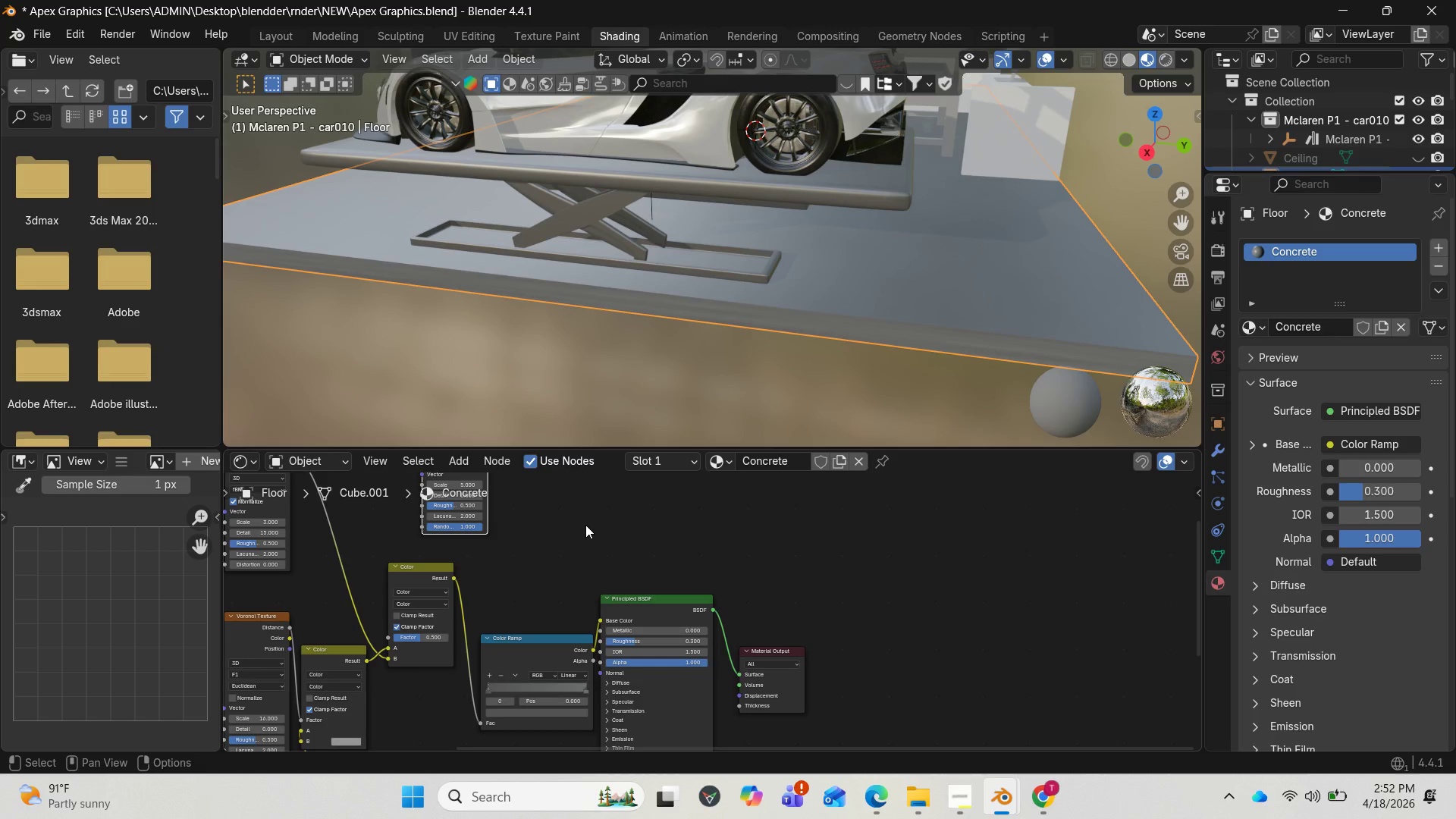 
wait(101.88)
 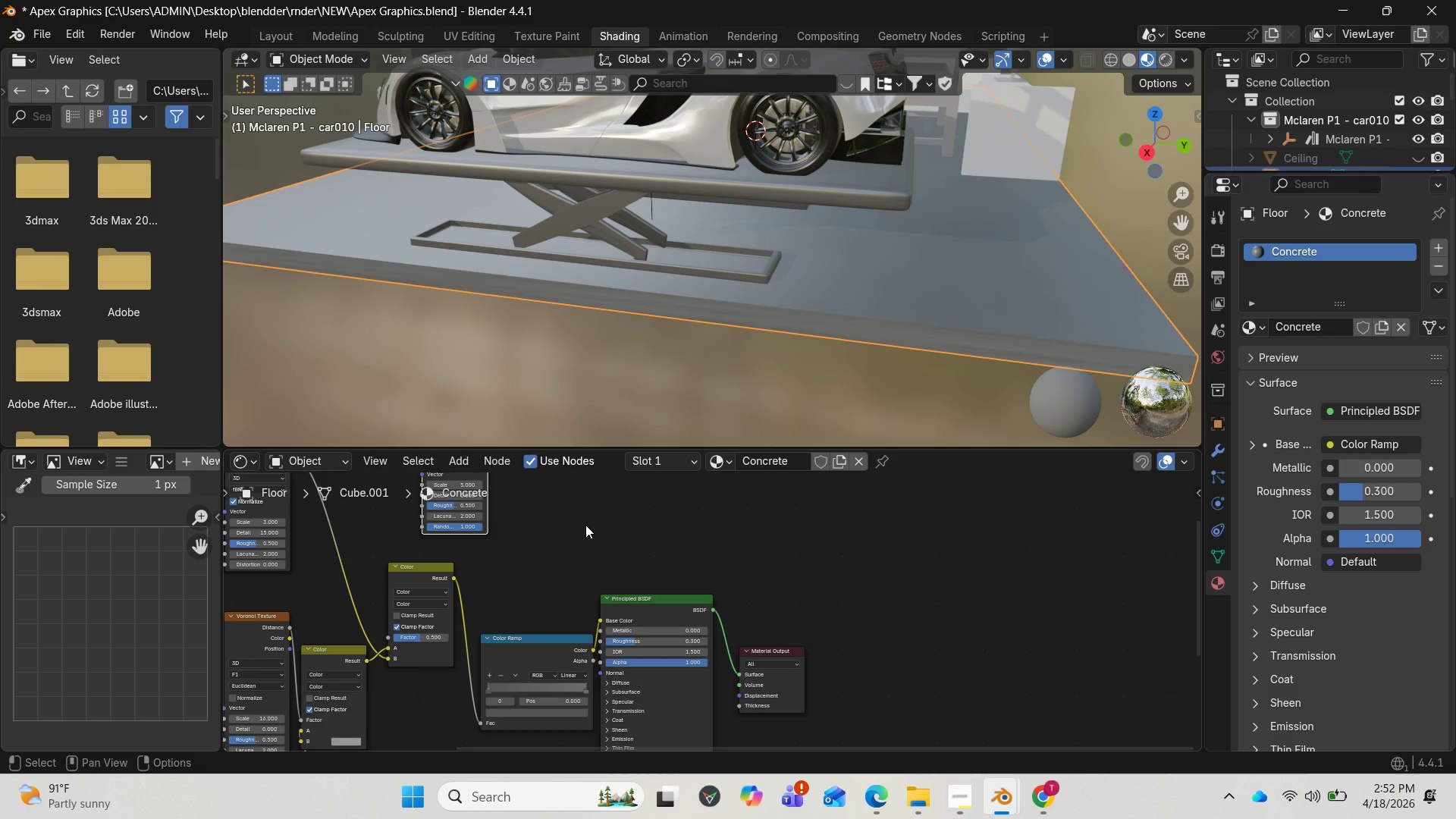 
left_click_drag(start_coordinate=[360, 546], to_coordinate=[500, 557])
 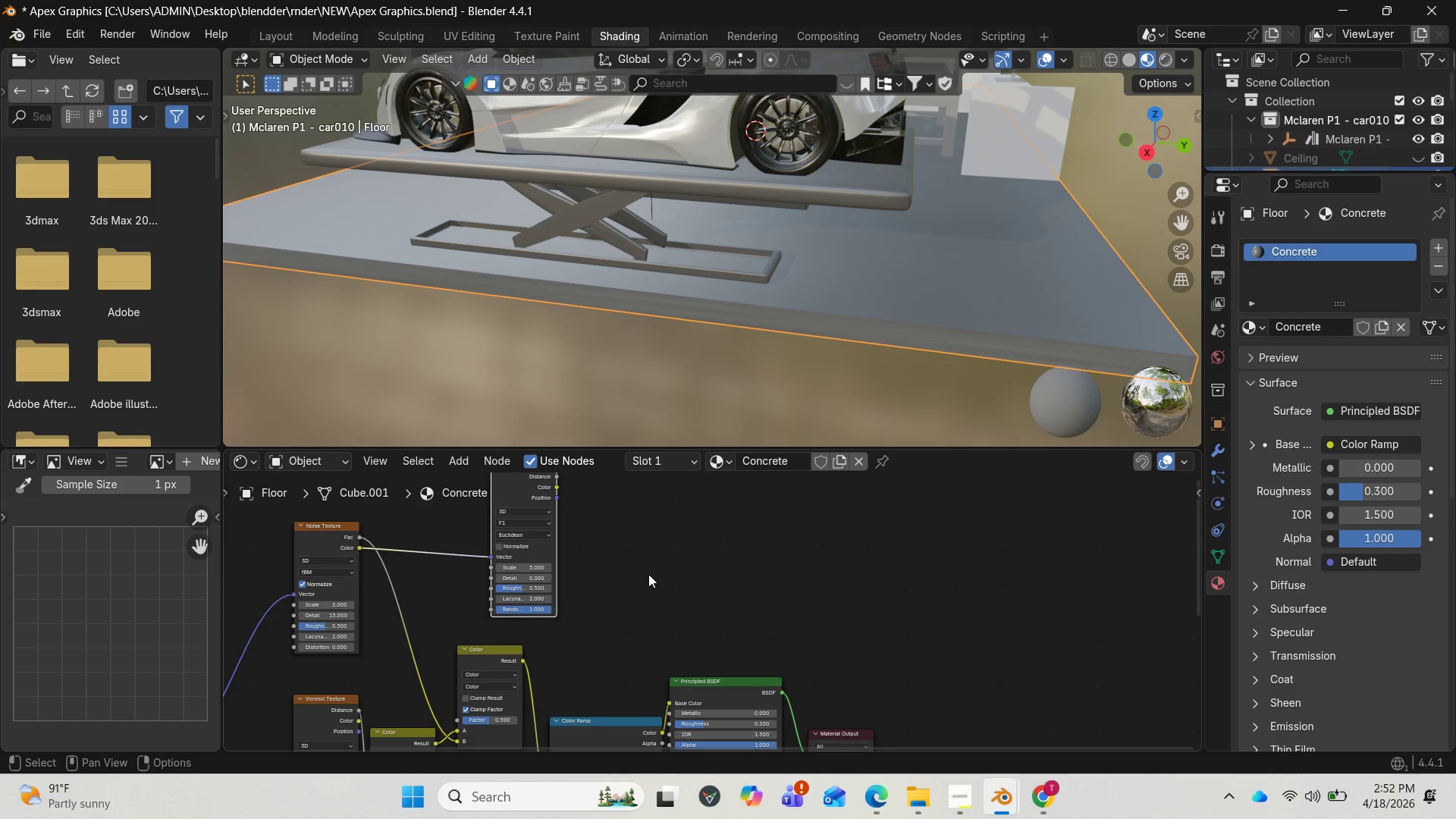 
wait(21.03)
 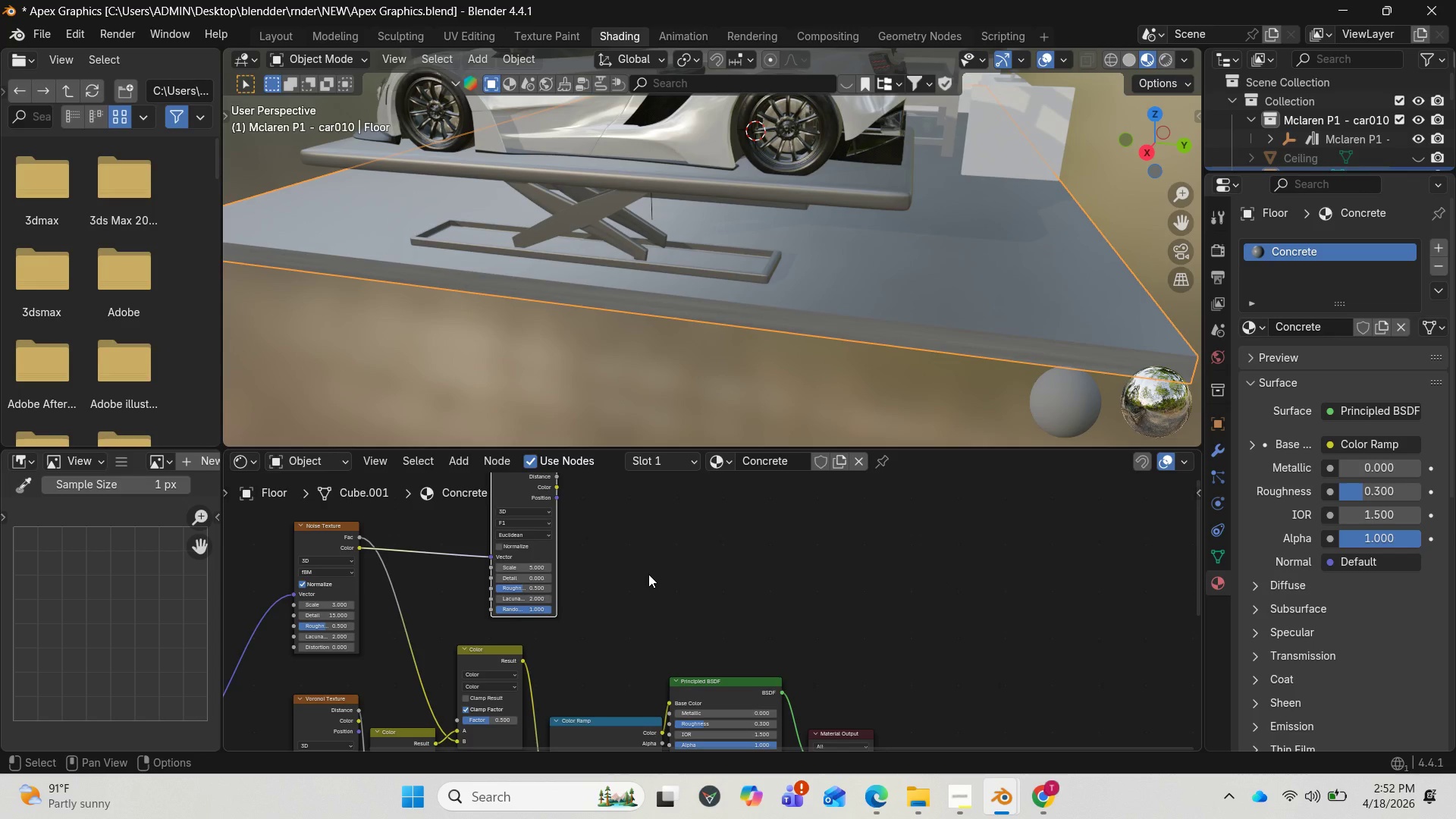 
left_click([540, 563])
 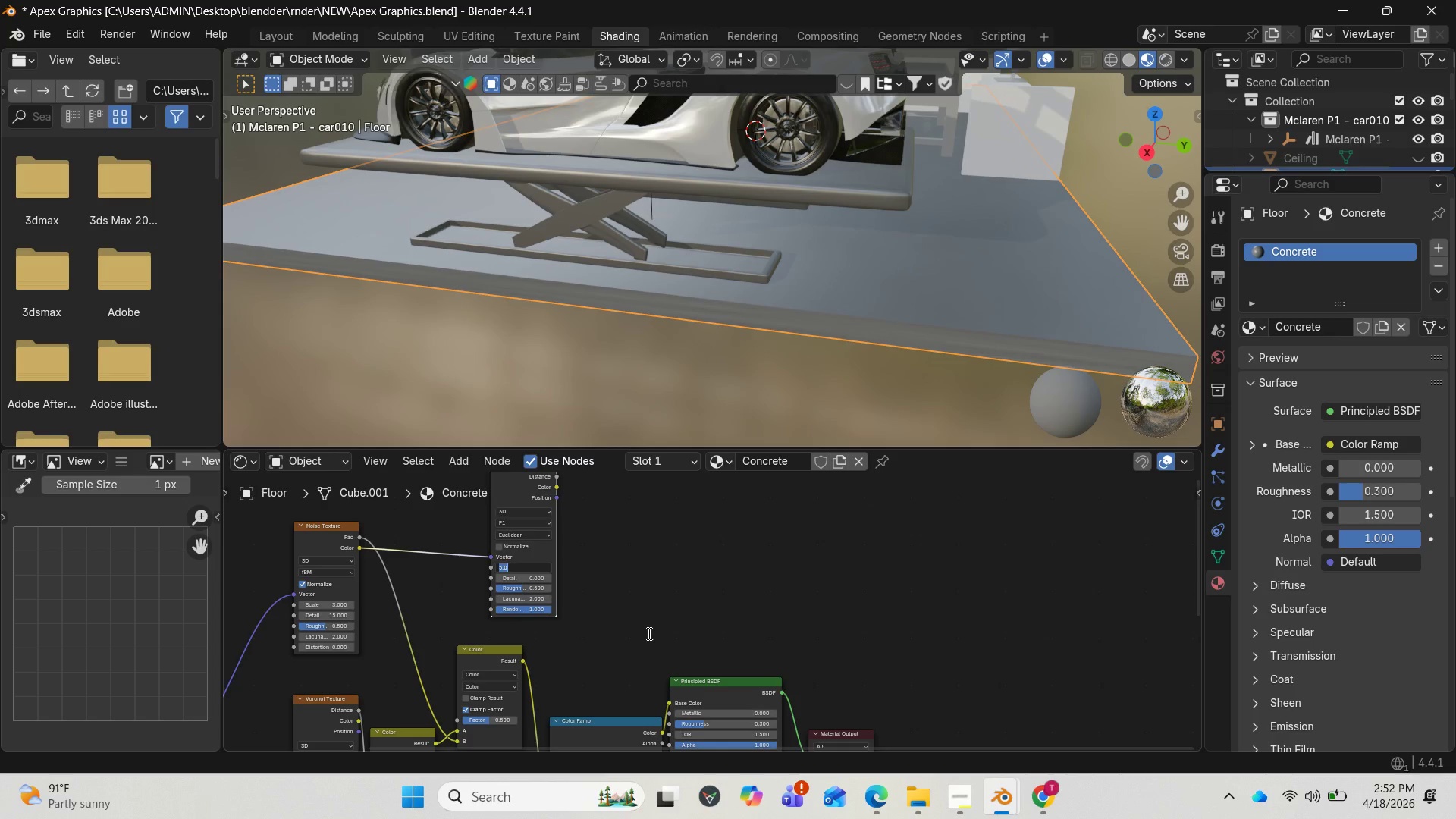 
wait(7.38)
 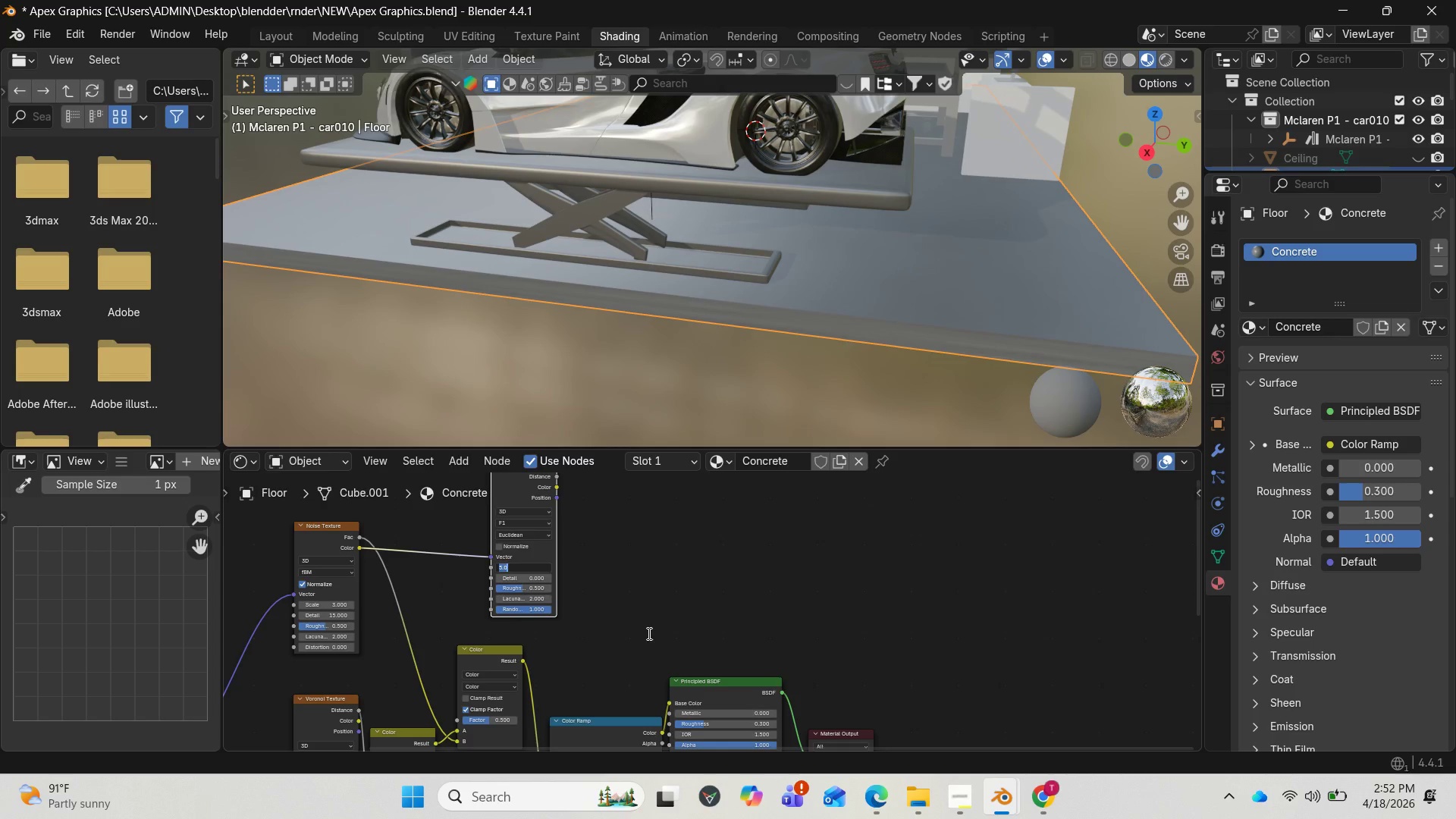 
type(25)
 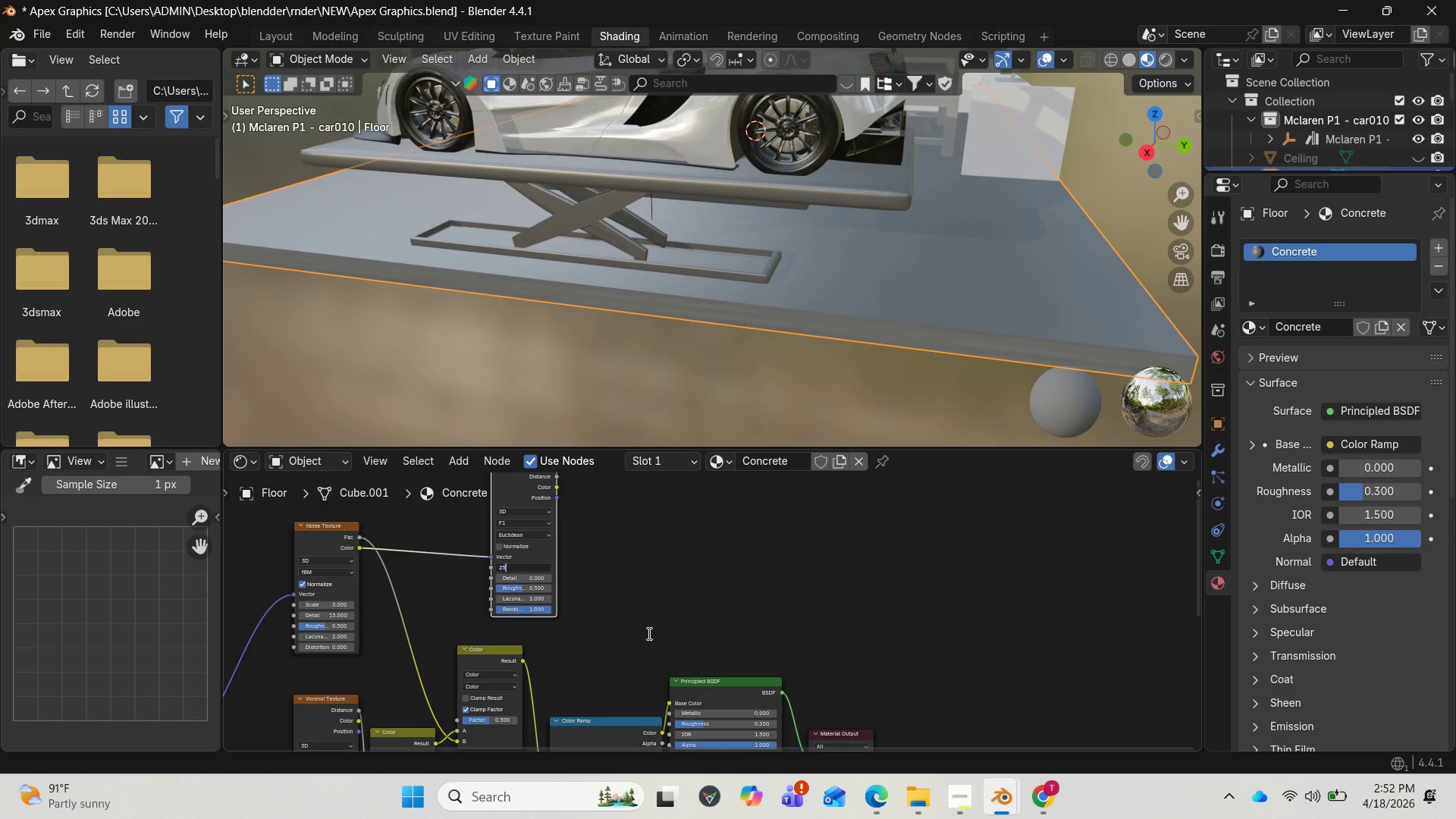 
key(Enter)
 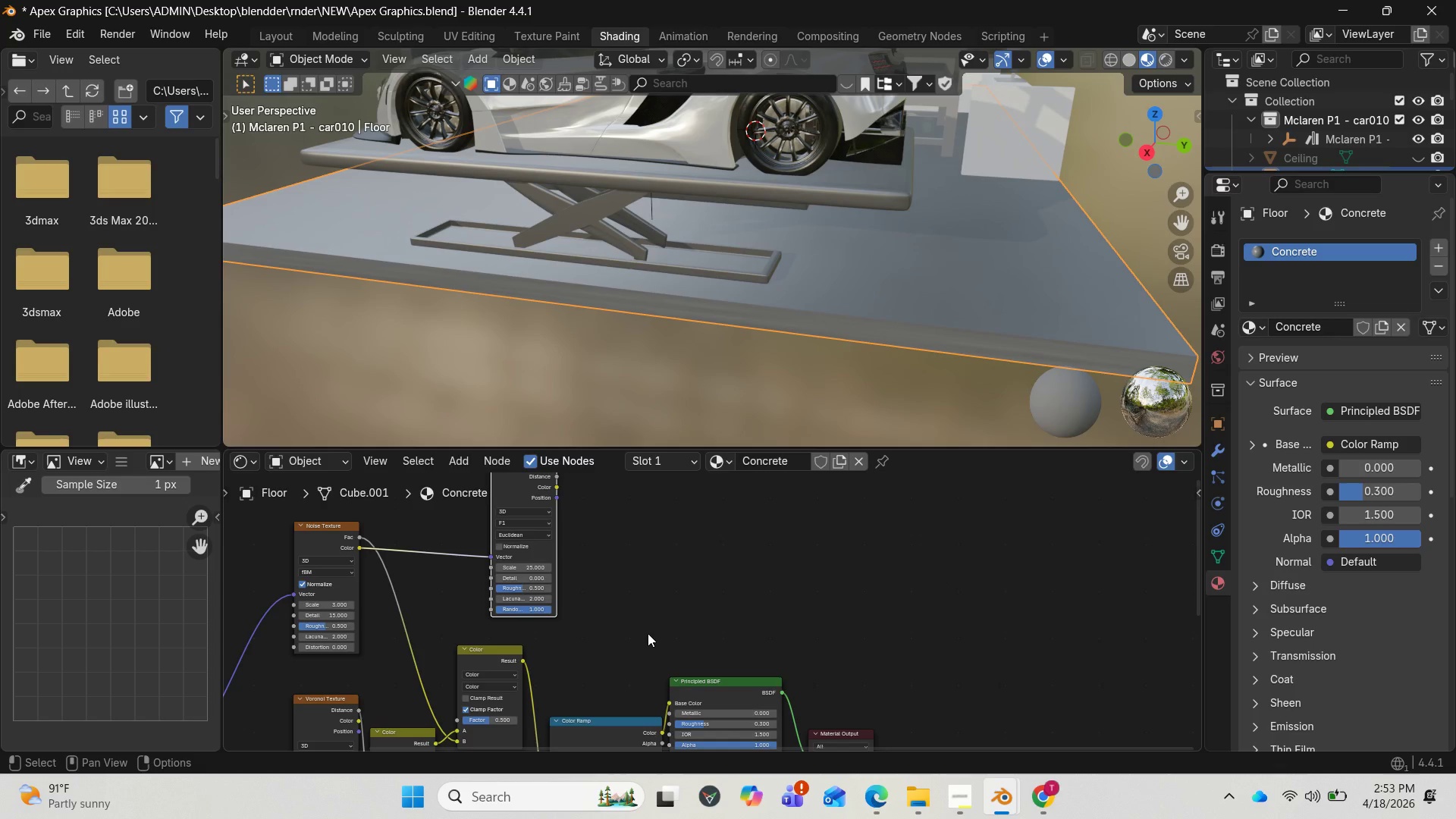 
wait(23.12)
 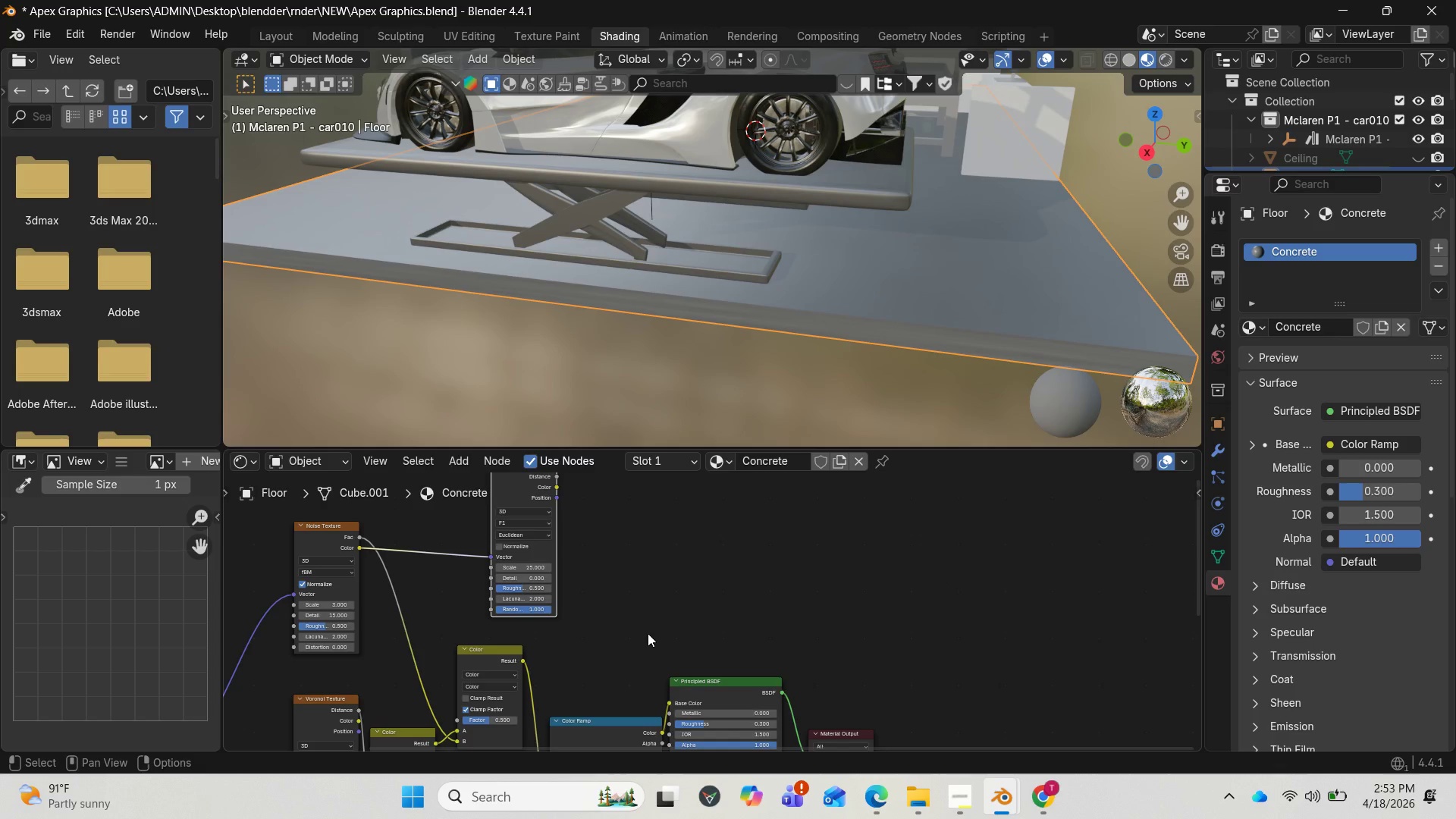 
type(Acolor)
 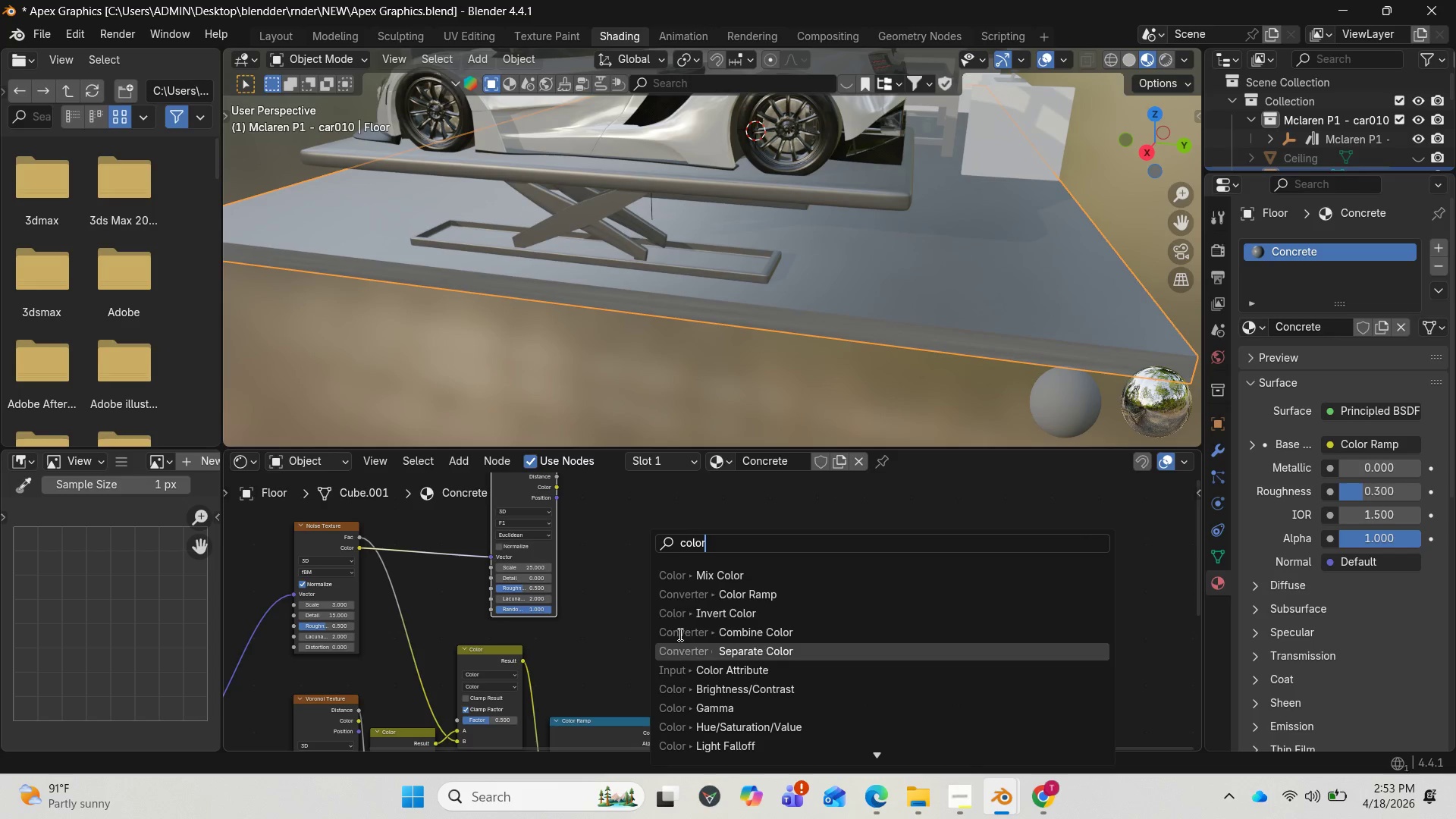 
left_click([682, 590])
 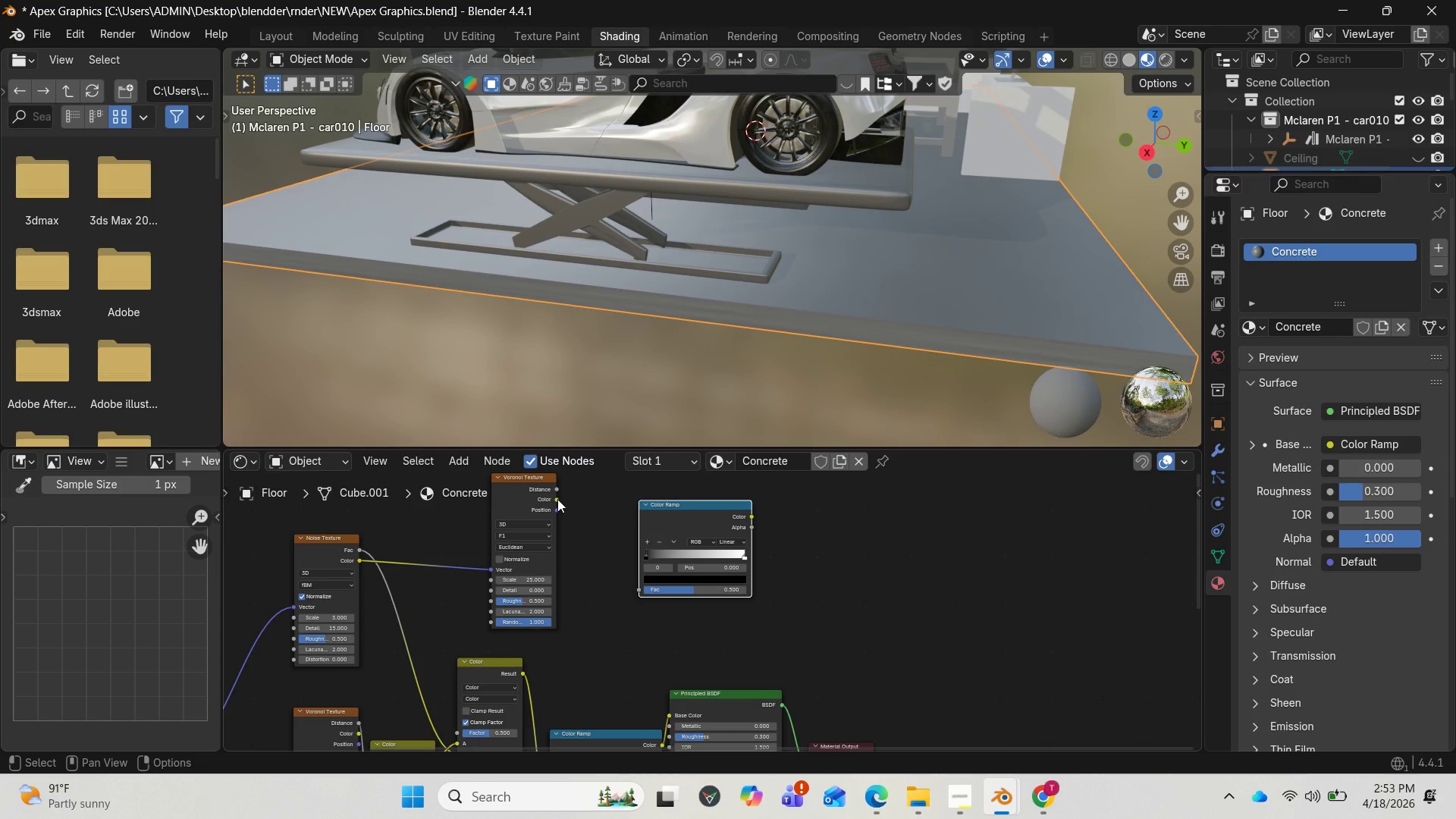 
left_click_drag(start_coordinate=[557, 500], to_coordinate=[570, 510])
 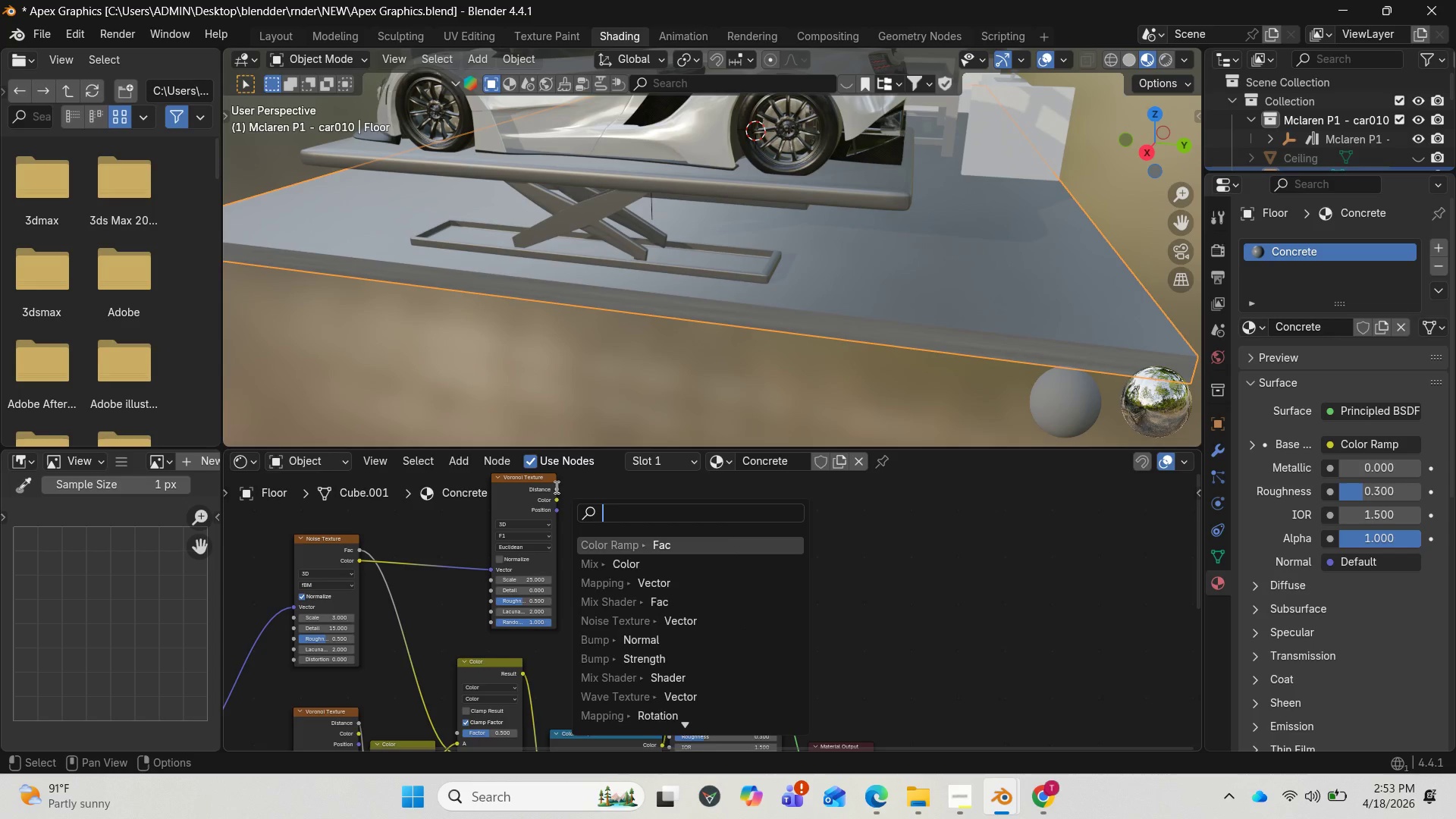 
left_click([555, 487])
 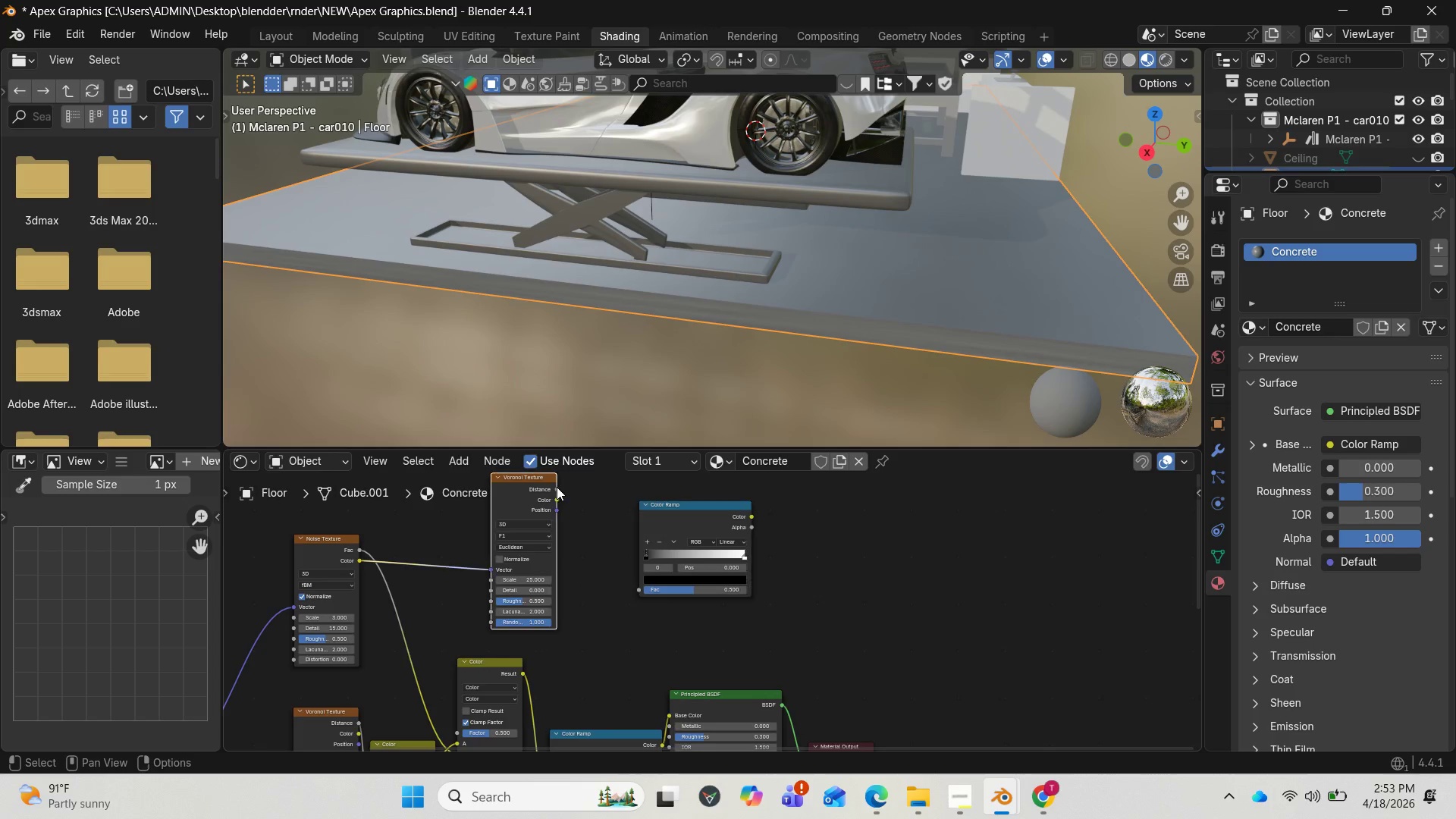 
left_click_drag(start_coordinate=[555, 487], to_coordinate=[646, 594])
 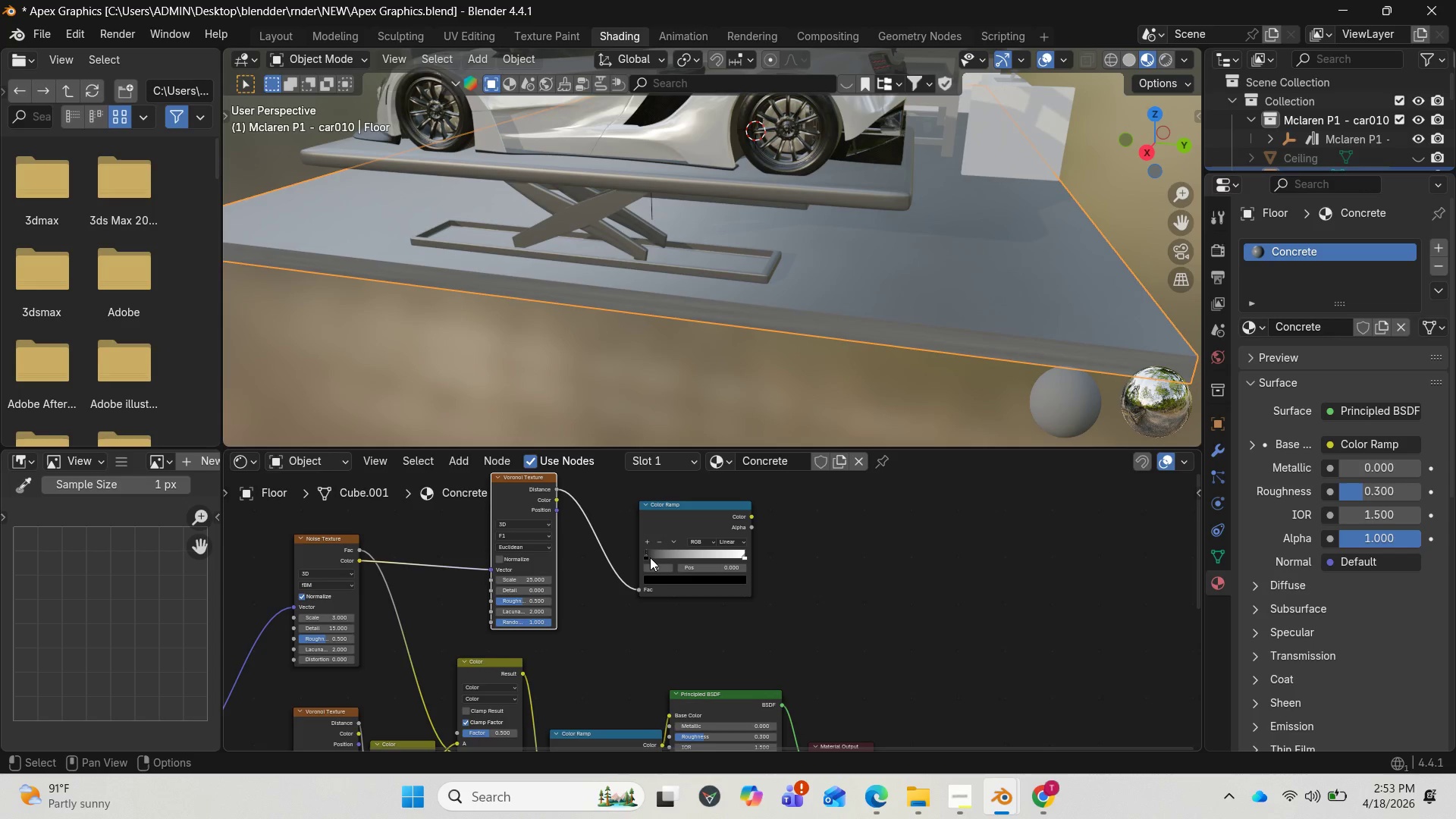 
left_click_drag(start_coordinate=[648, 557], to_coordinate=[695, 571])
 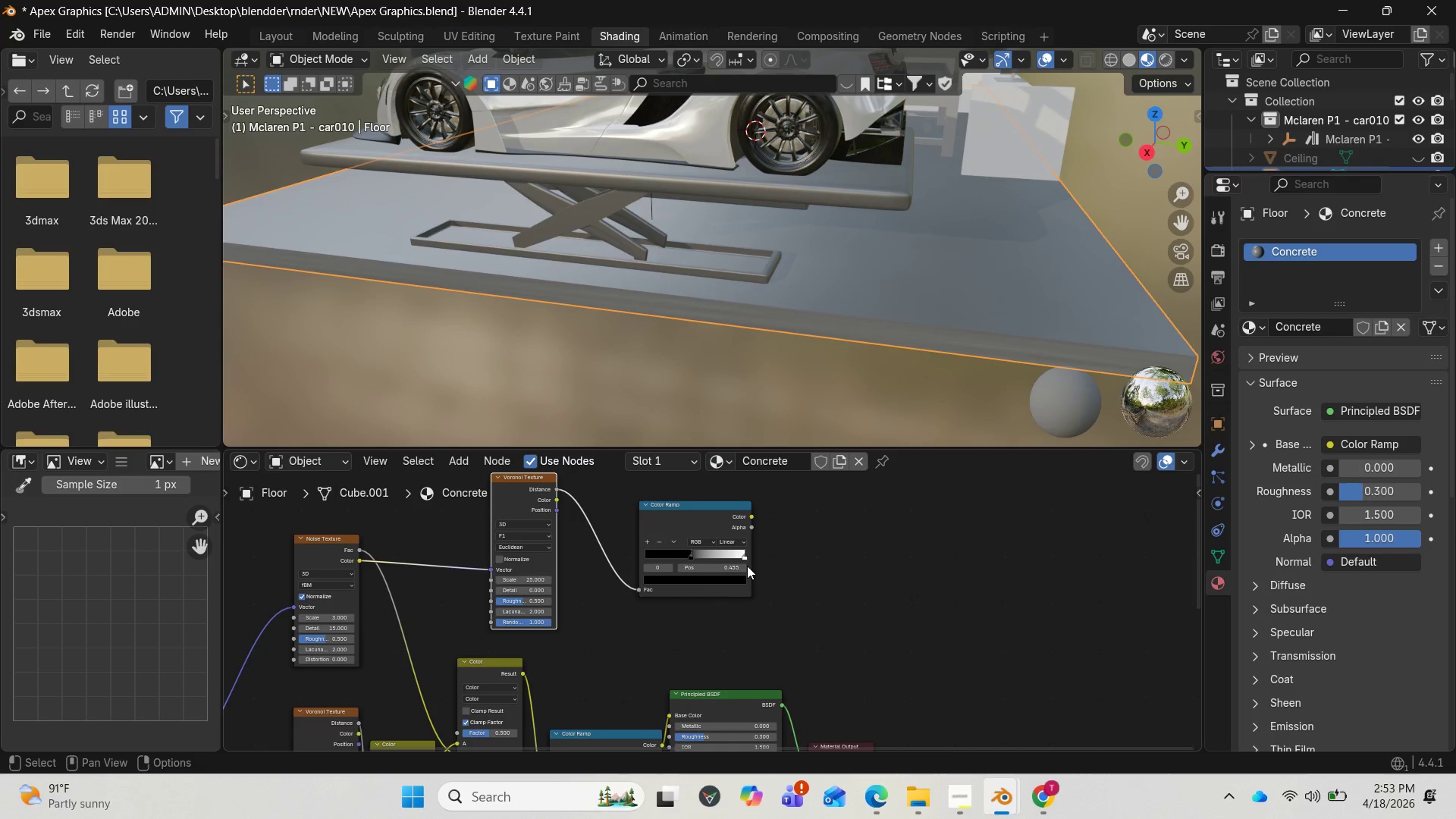 
left_click_drag(start_coordinate=[745, 560], to_coordinate=[724, 562])
 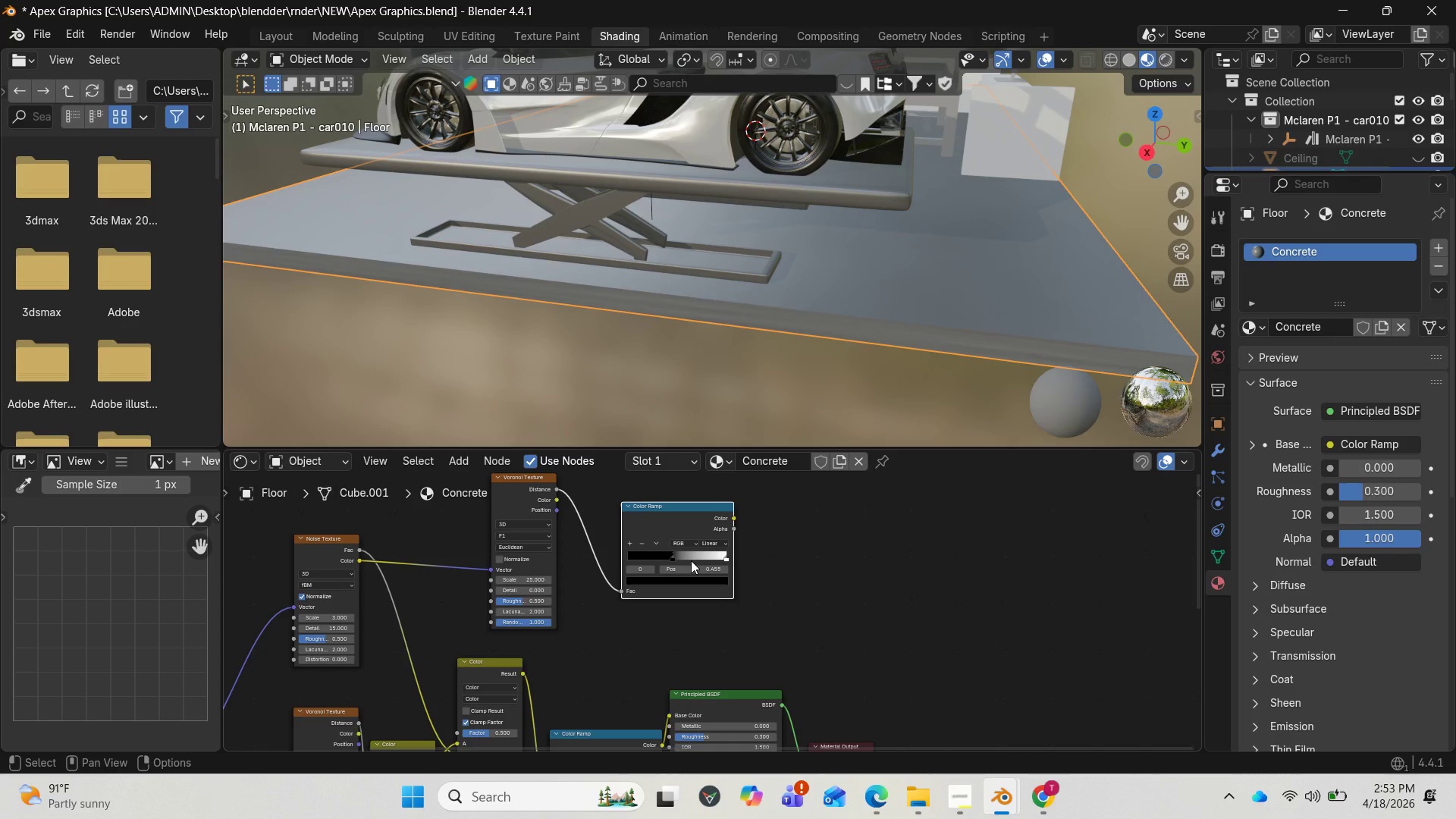 
wait(13.3)
 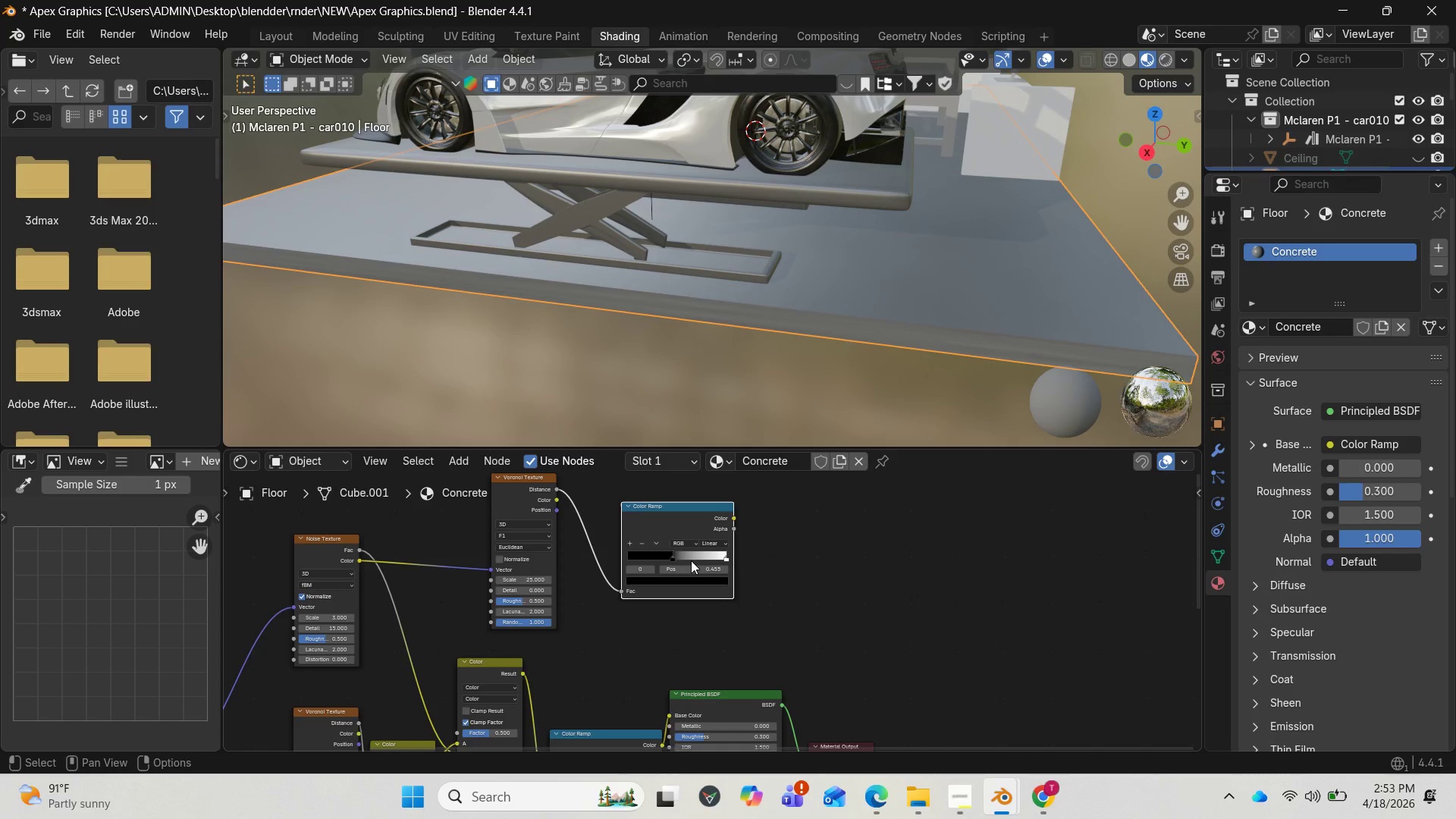 
left_click_drag(start_coordinate=[723, 559], to_coordinate=[626, 561])
 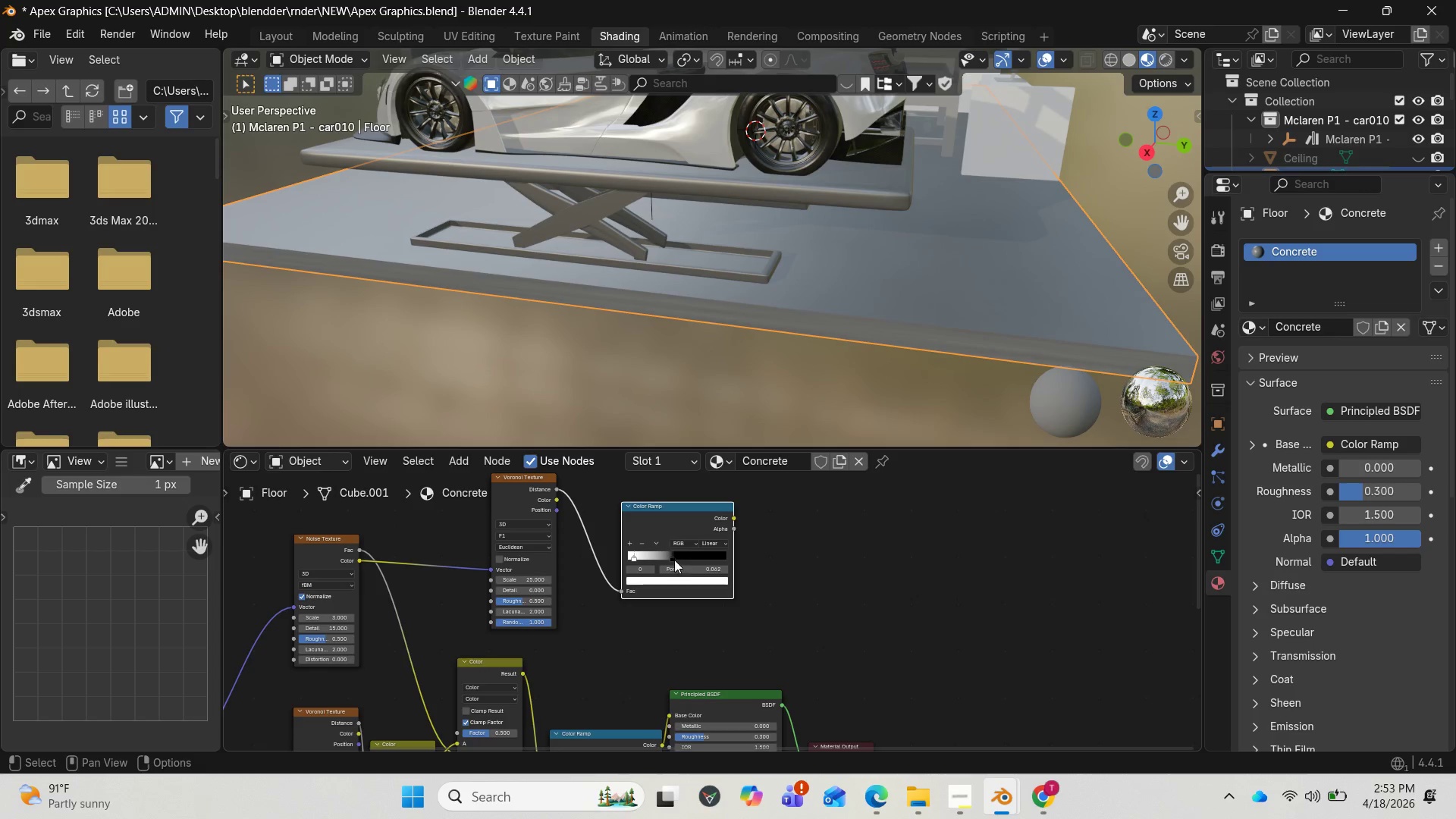 
left_click_drag(start_coordinate=[674, 558], to_coordinate=[663, 559])
 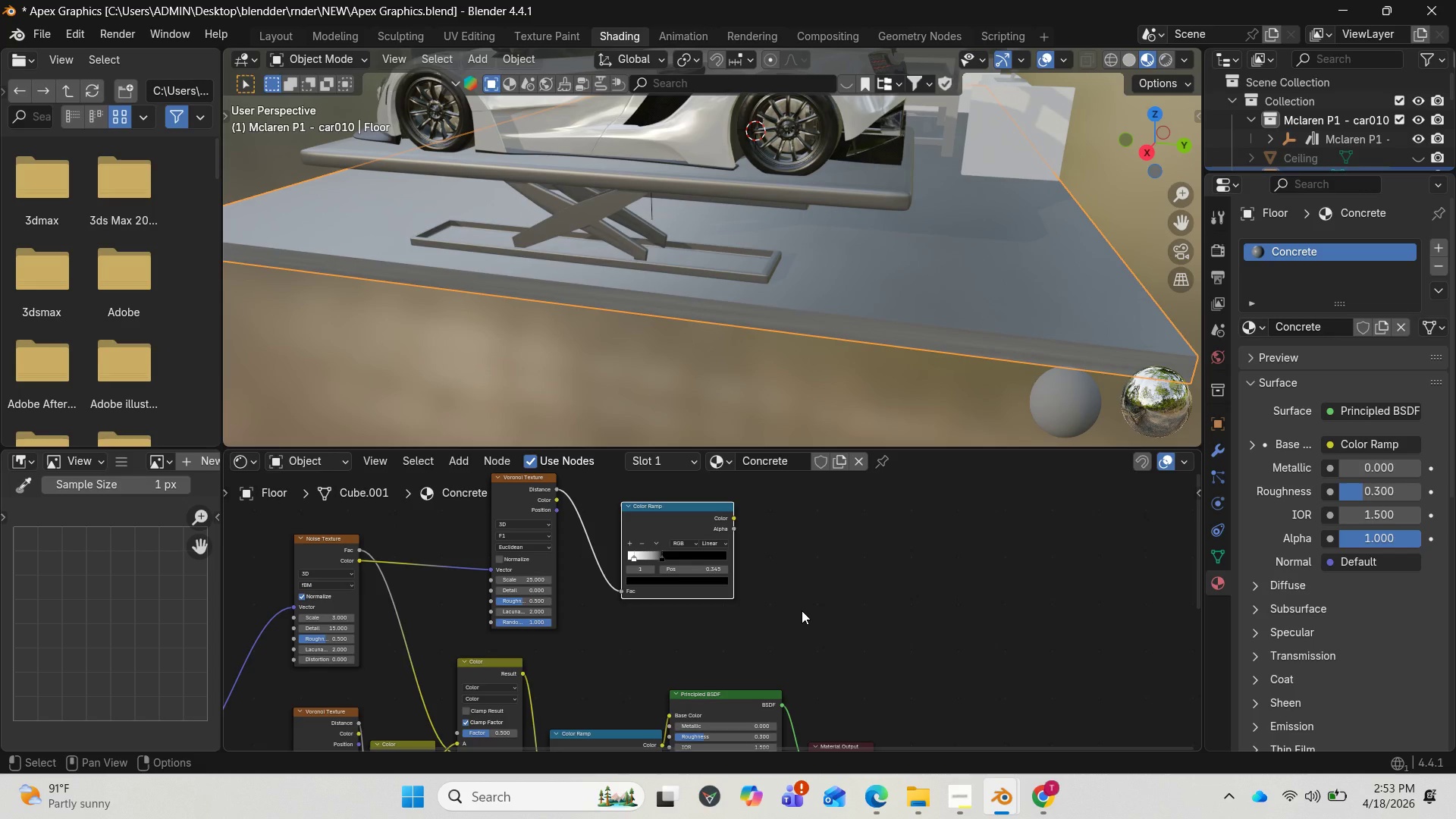 
wait(9.5)
 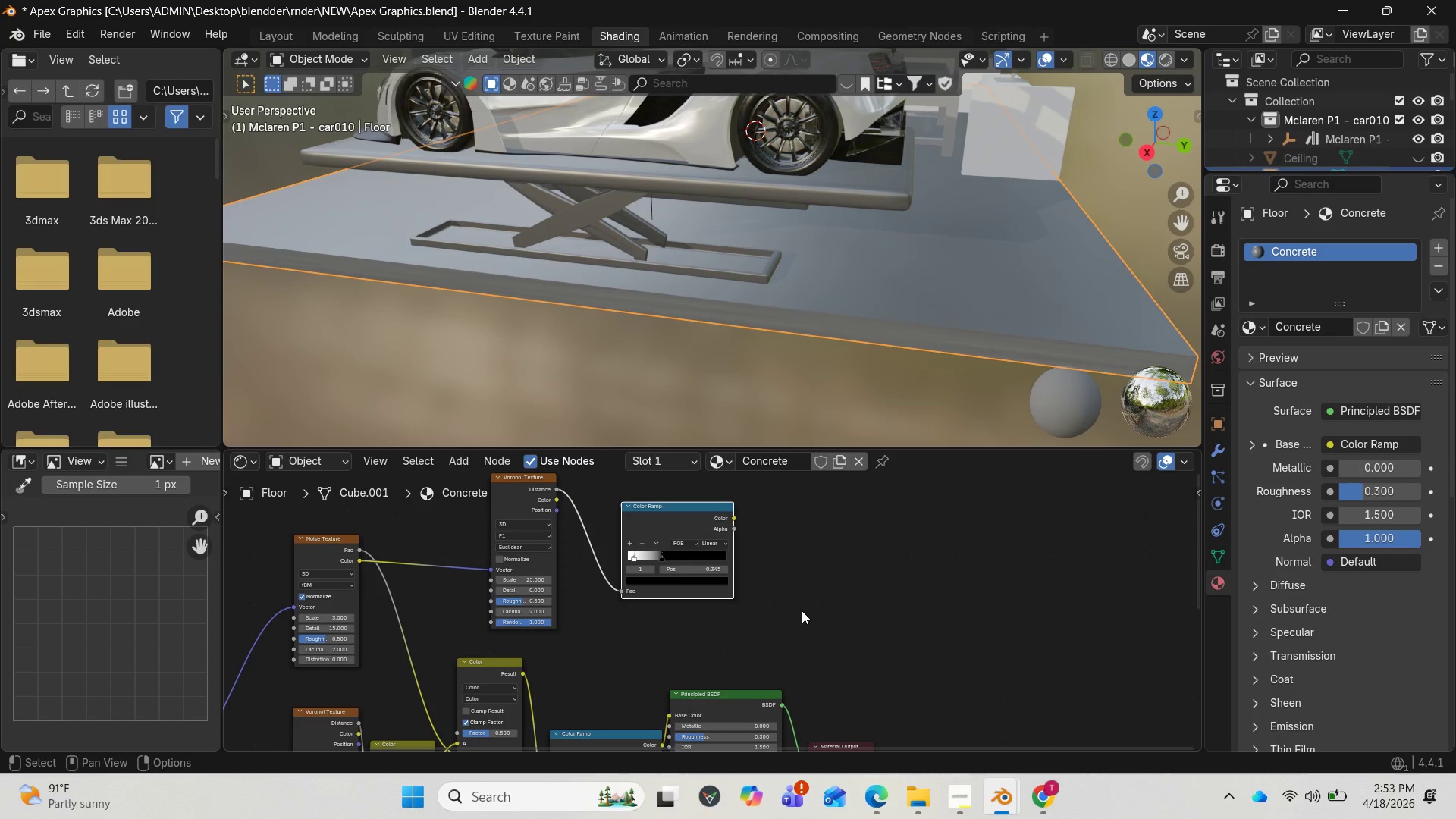 
left_click_drag(start_coordinate=[630, 559], to_coordinate=[620, 559])
 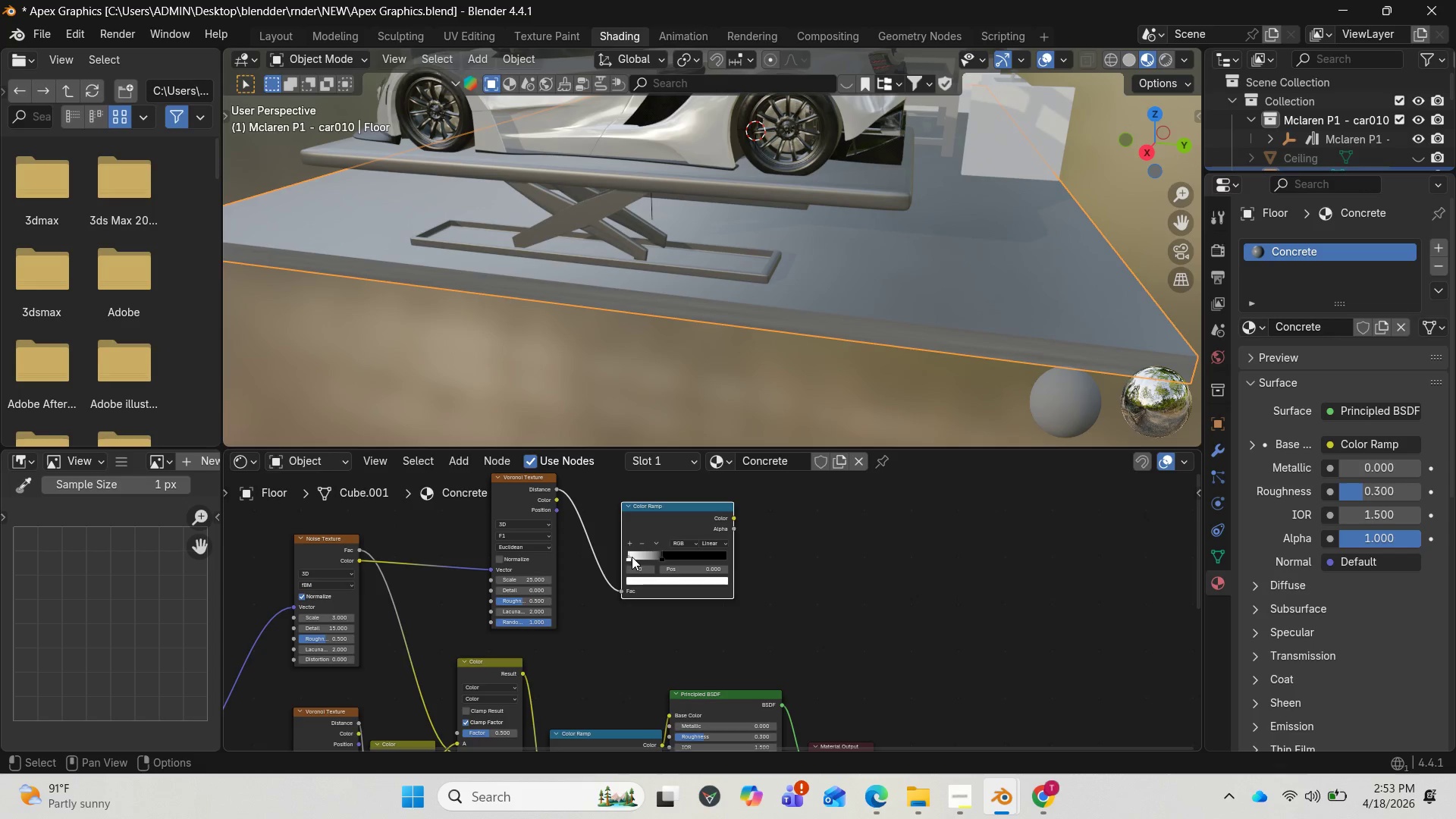 
left_click([632, 557])
 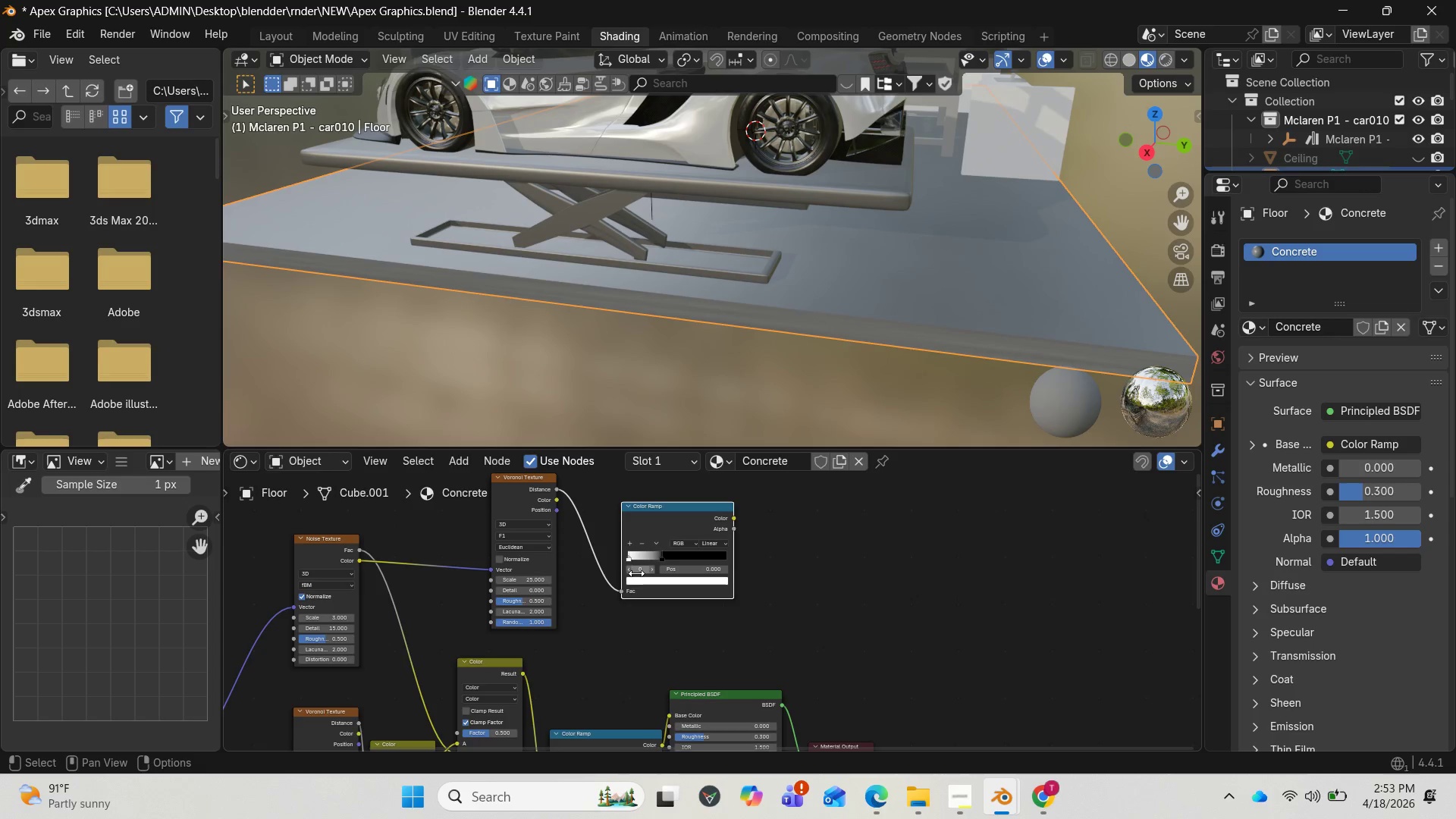 
left_click([638, 581])
 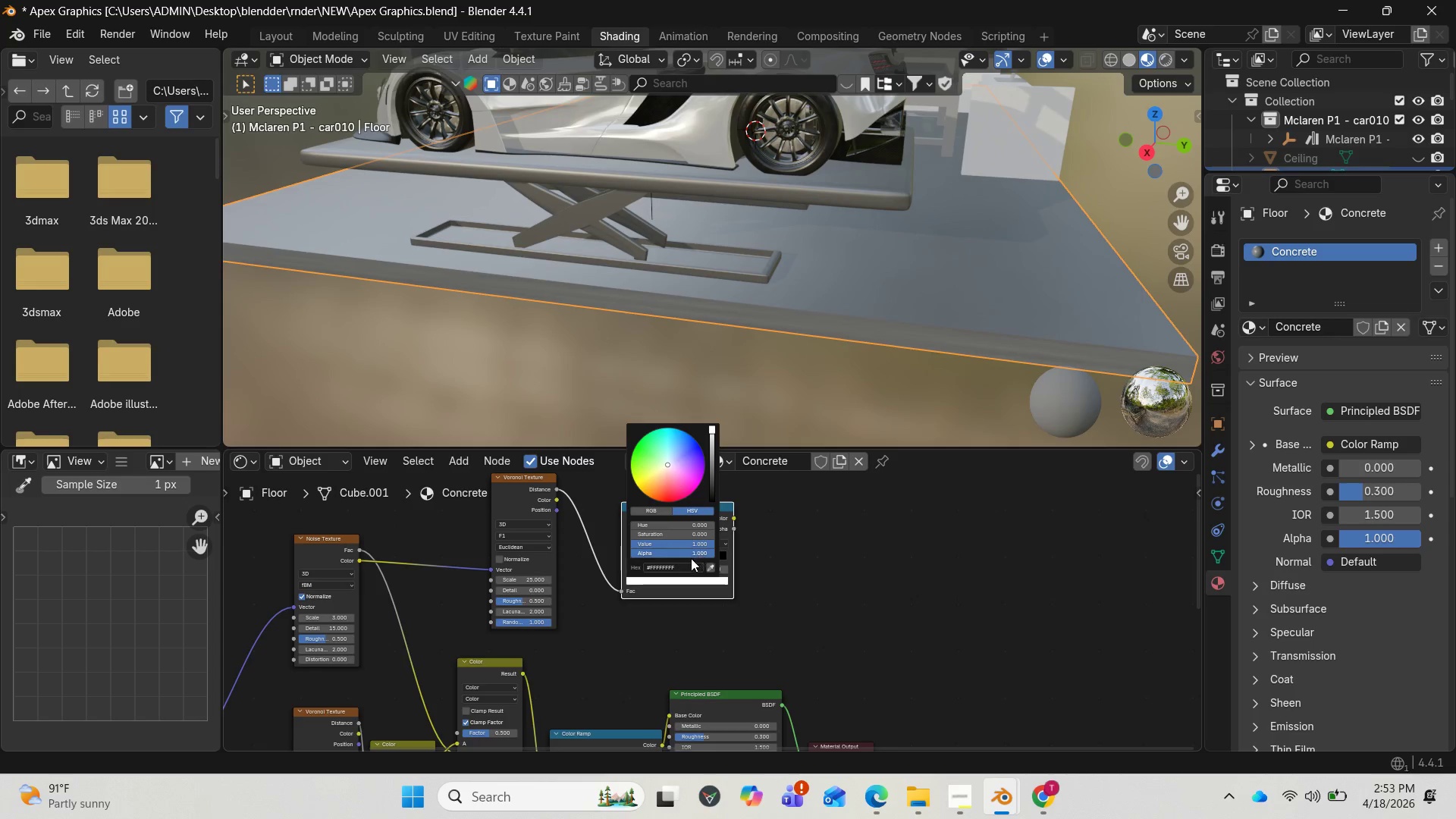 
left_click([680, 563])
 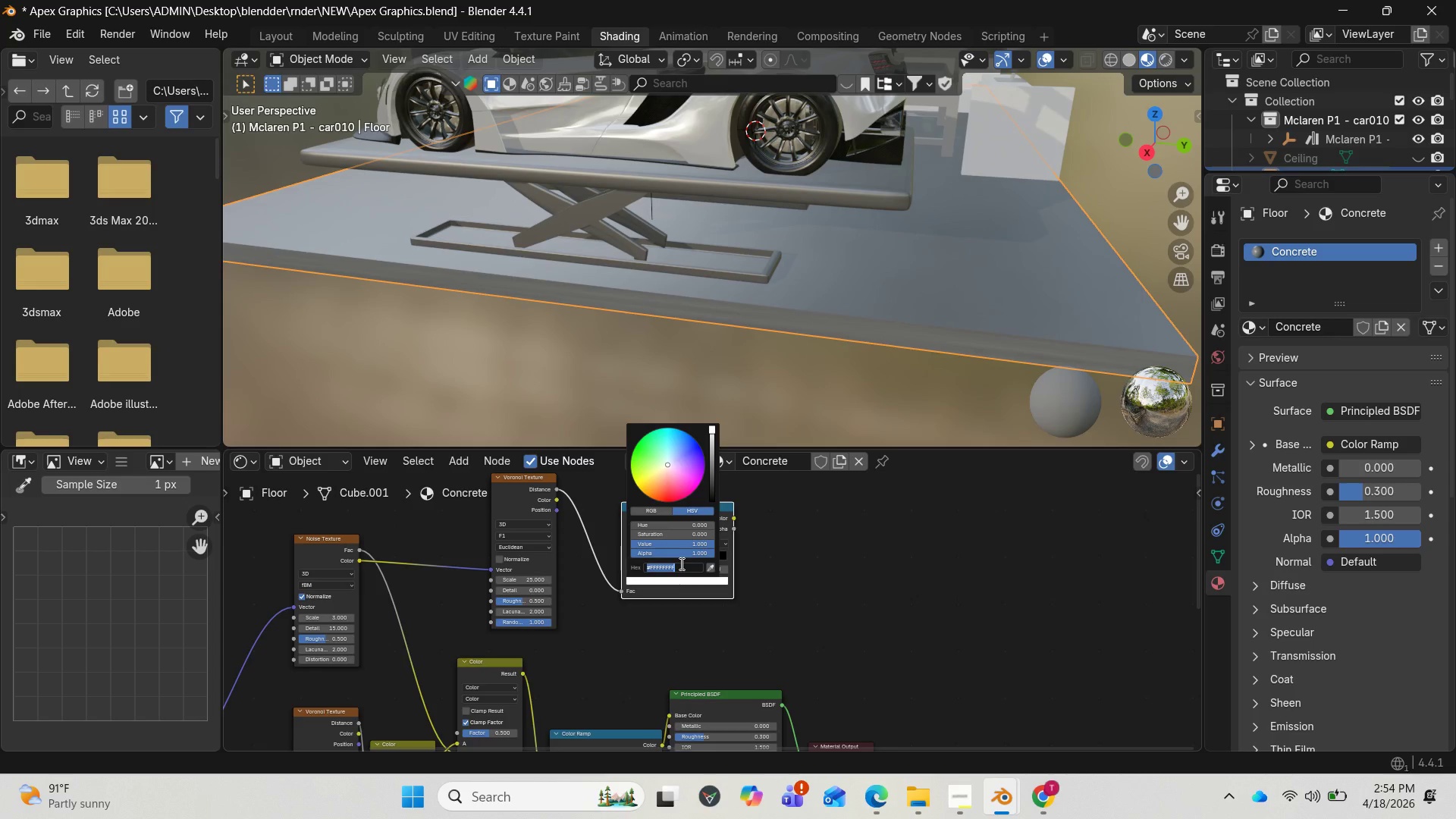 
key(D)
 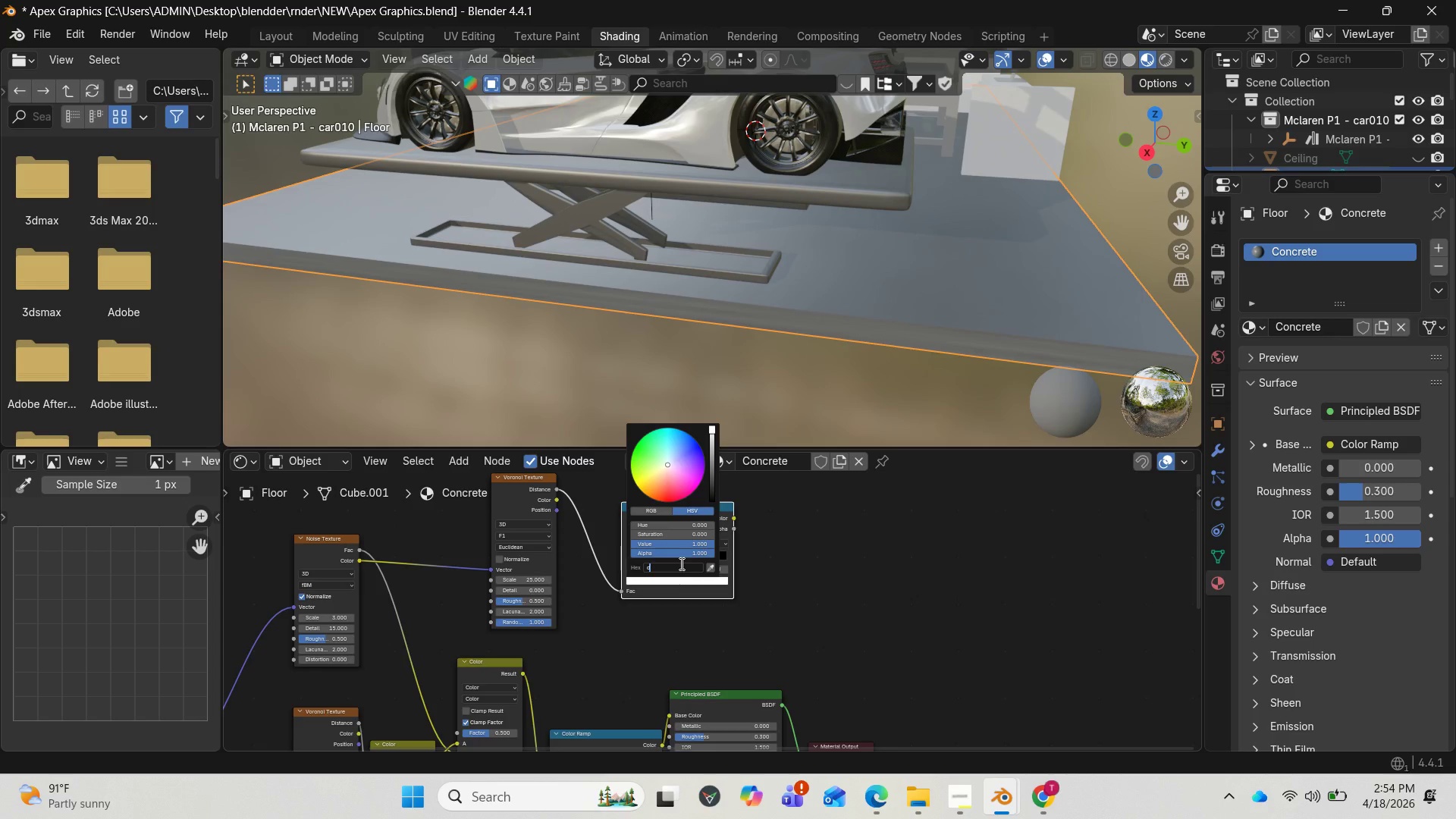 
wait(7.19)
 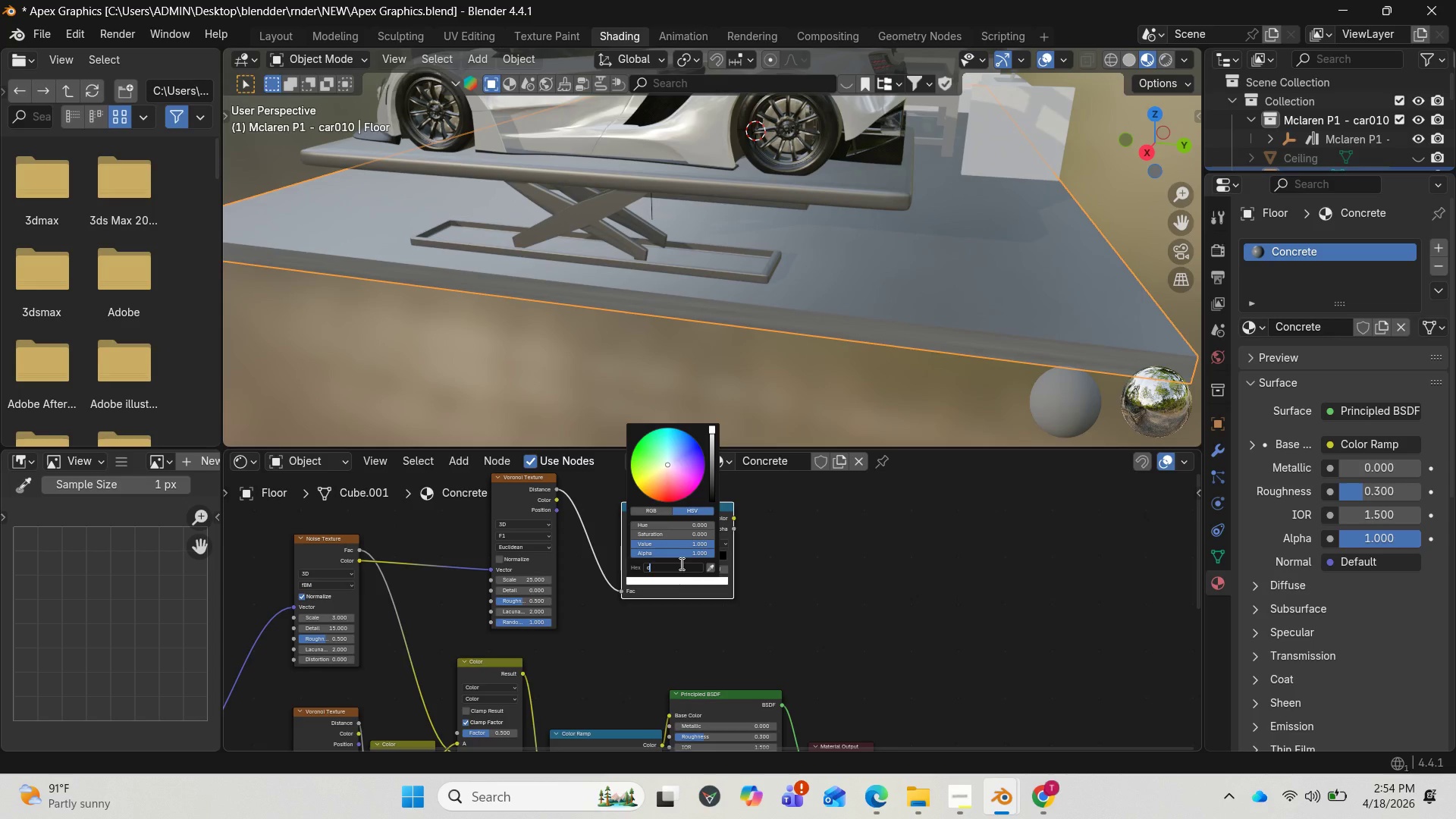 
key(Backspace)
key(Backspace)
type(cccccc)
 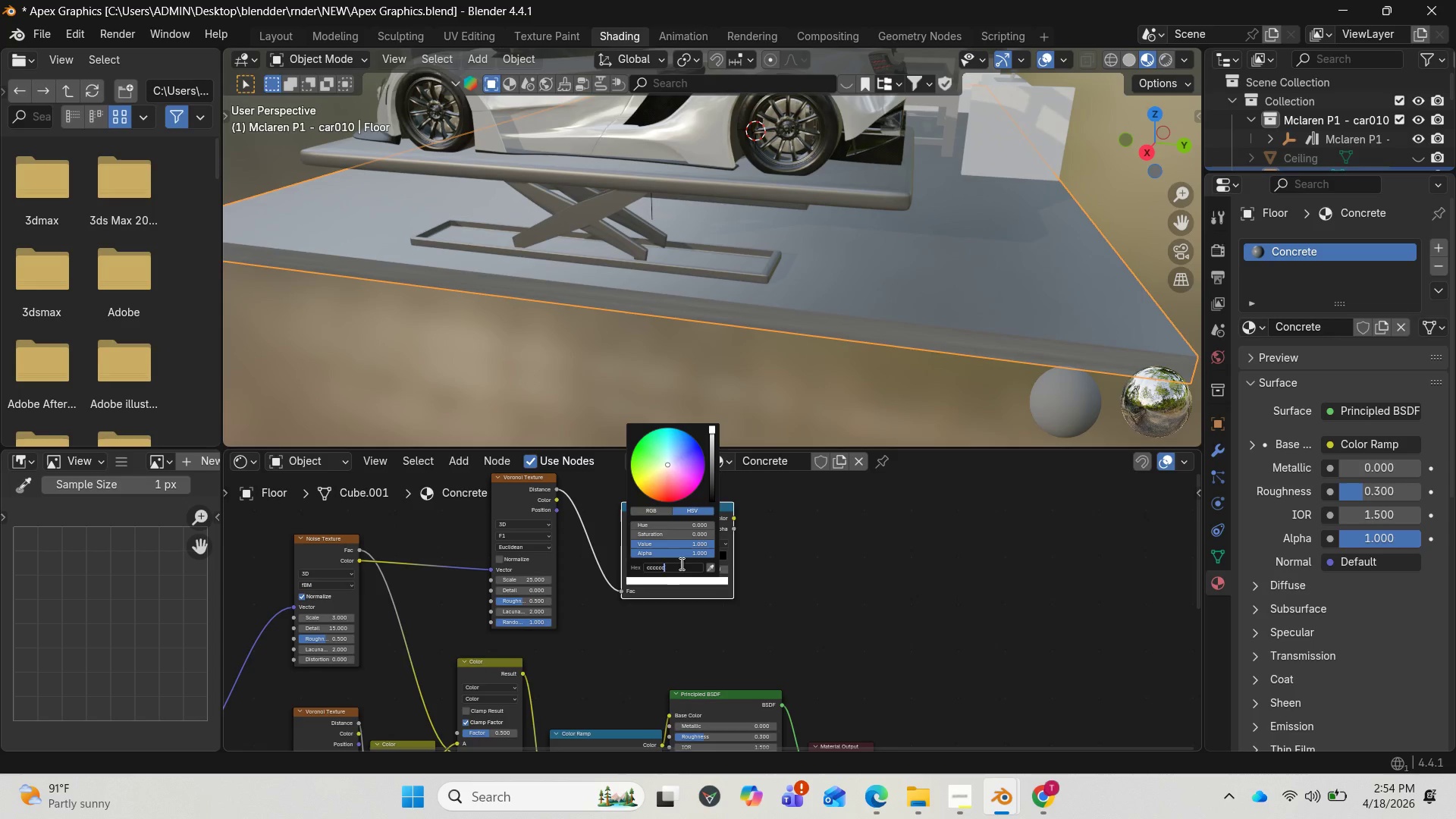 
key(Enter)
 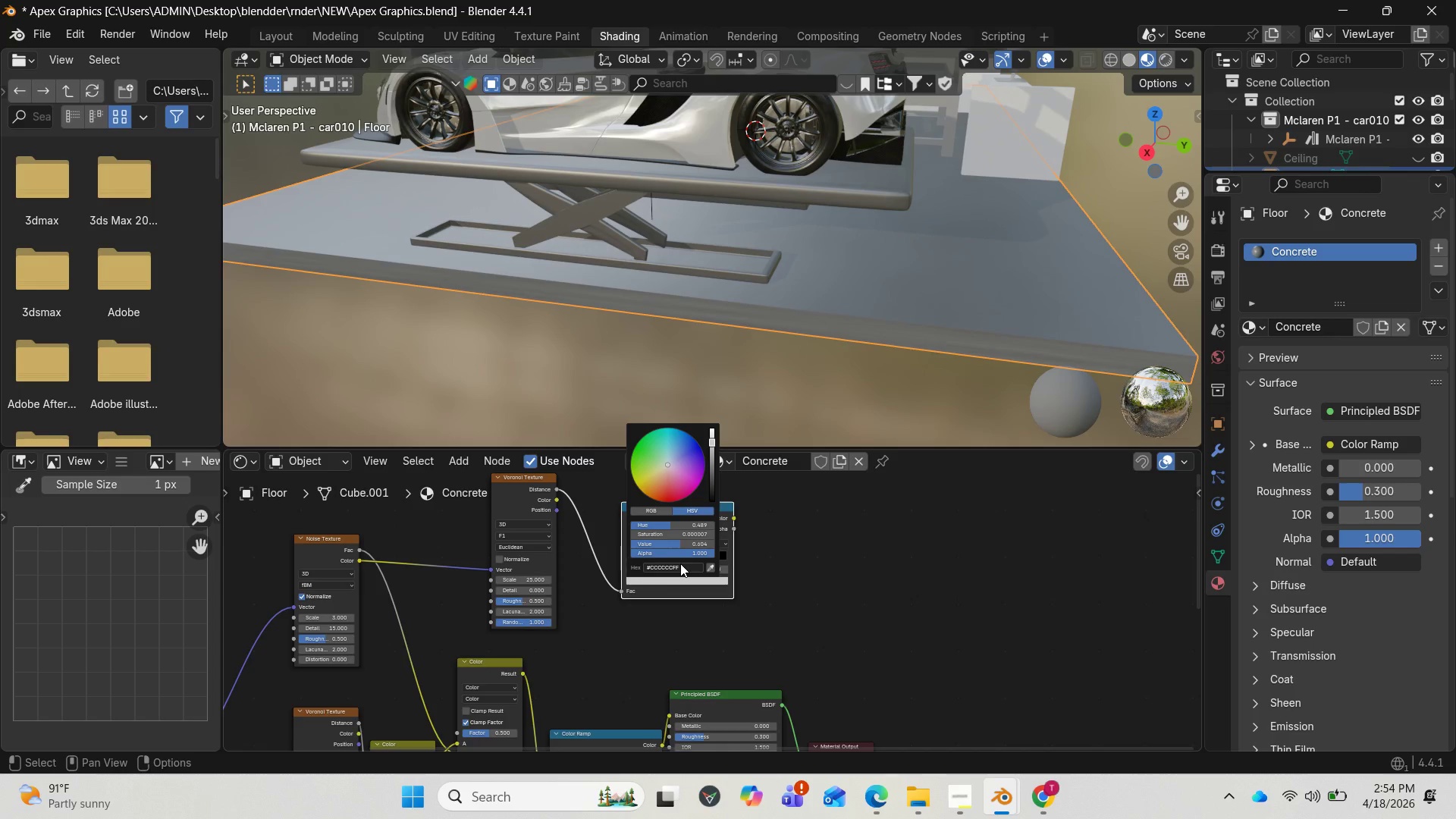 
left_click([680, 563])
 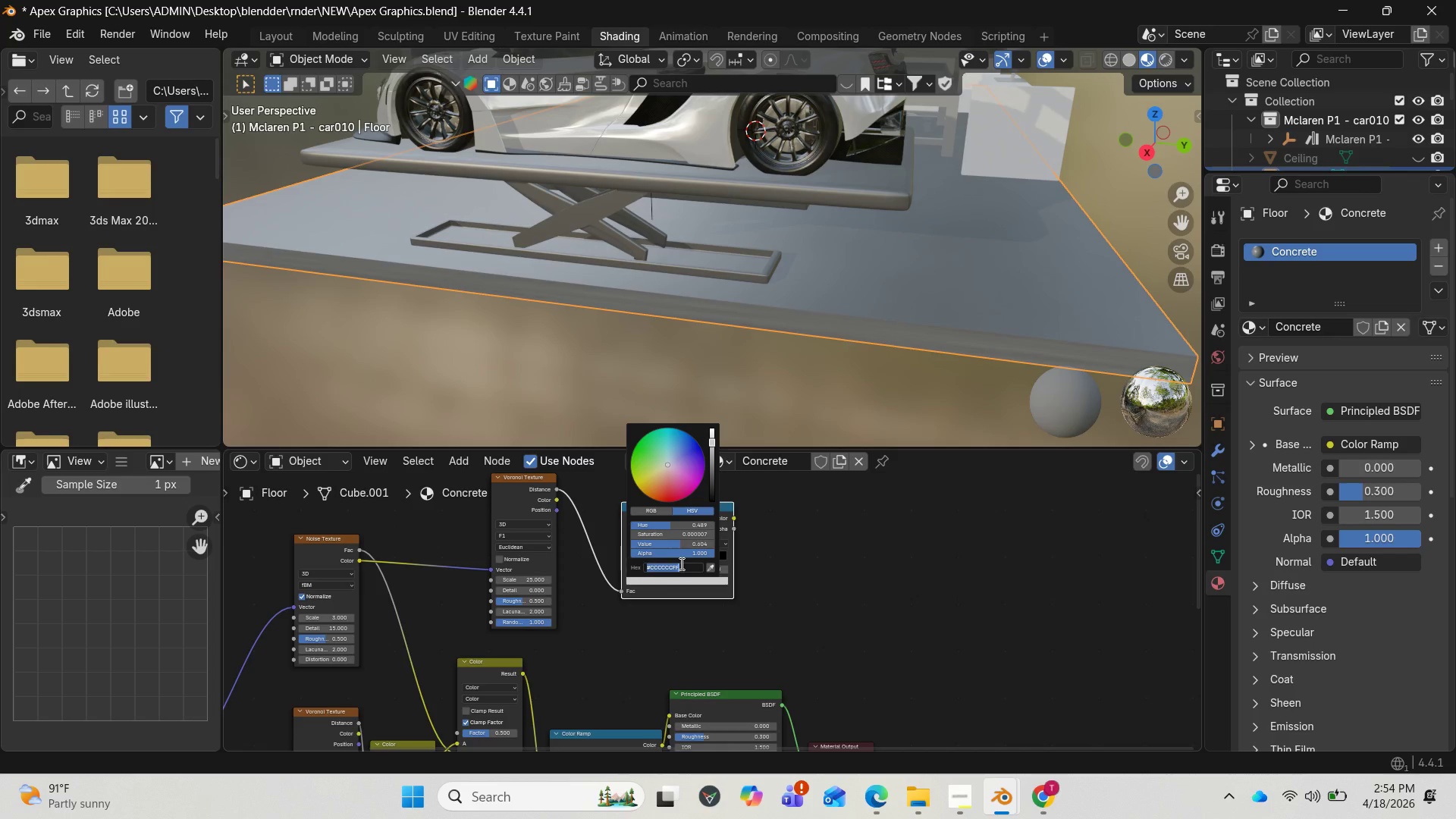 
type(cccccc)
 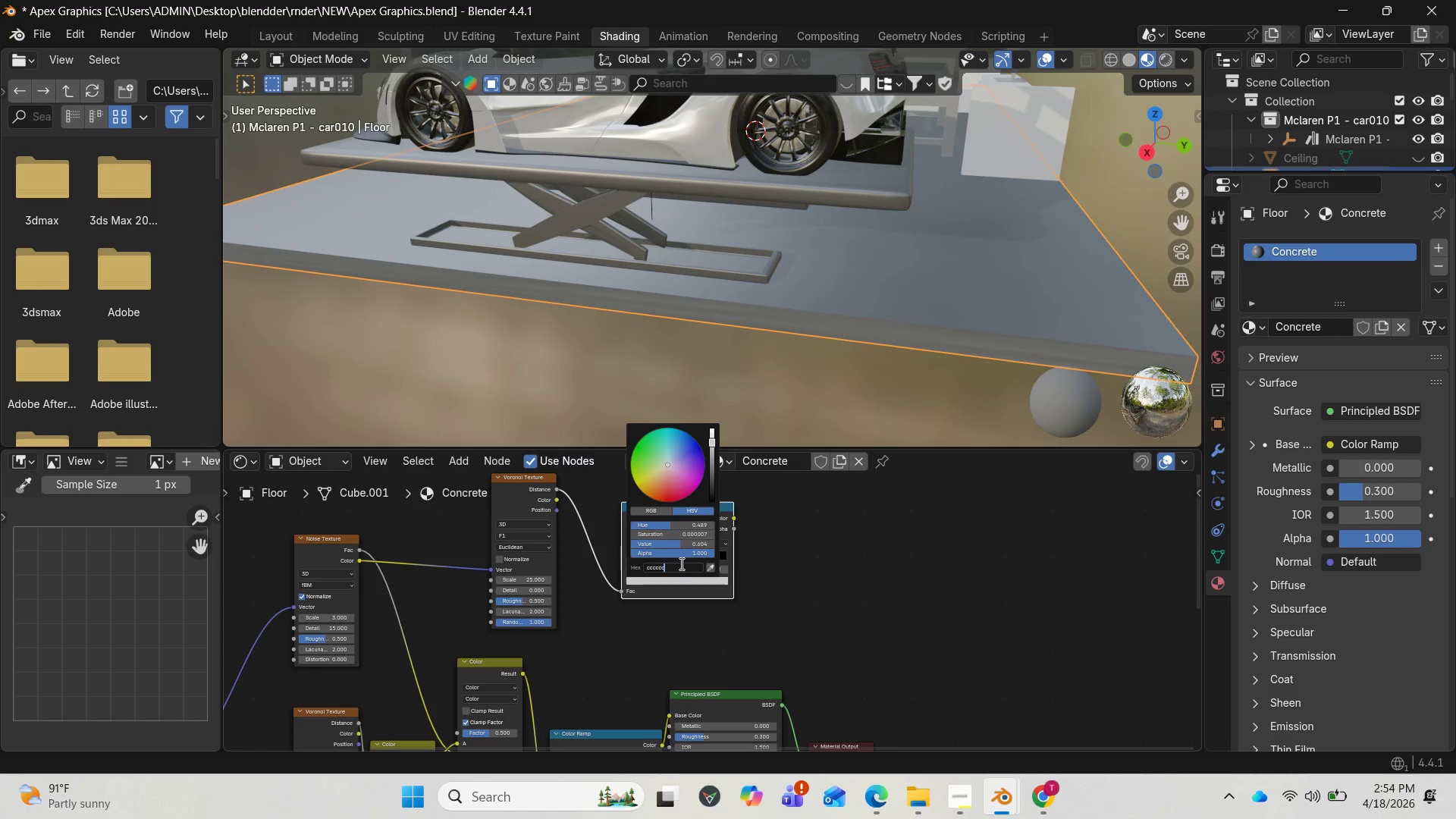 
key(Enter)
 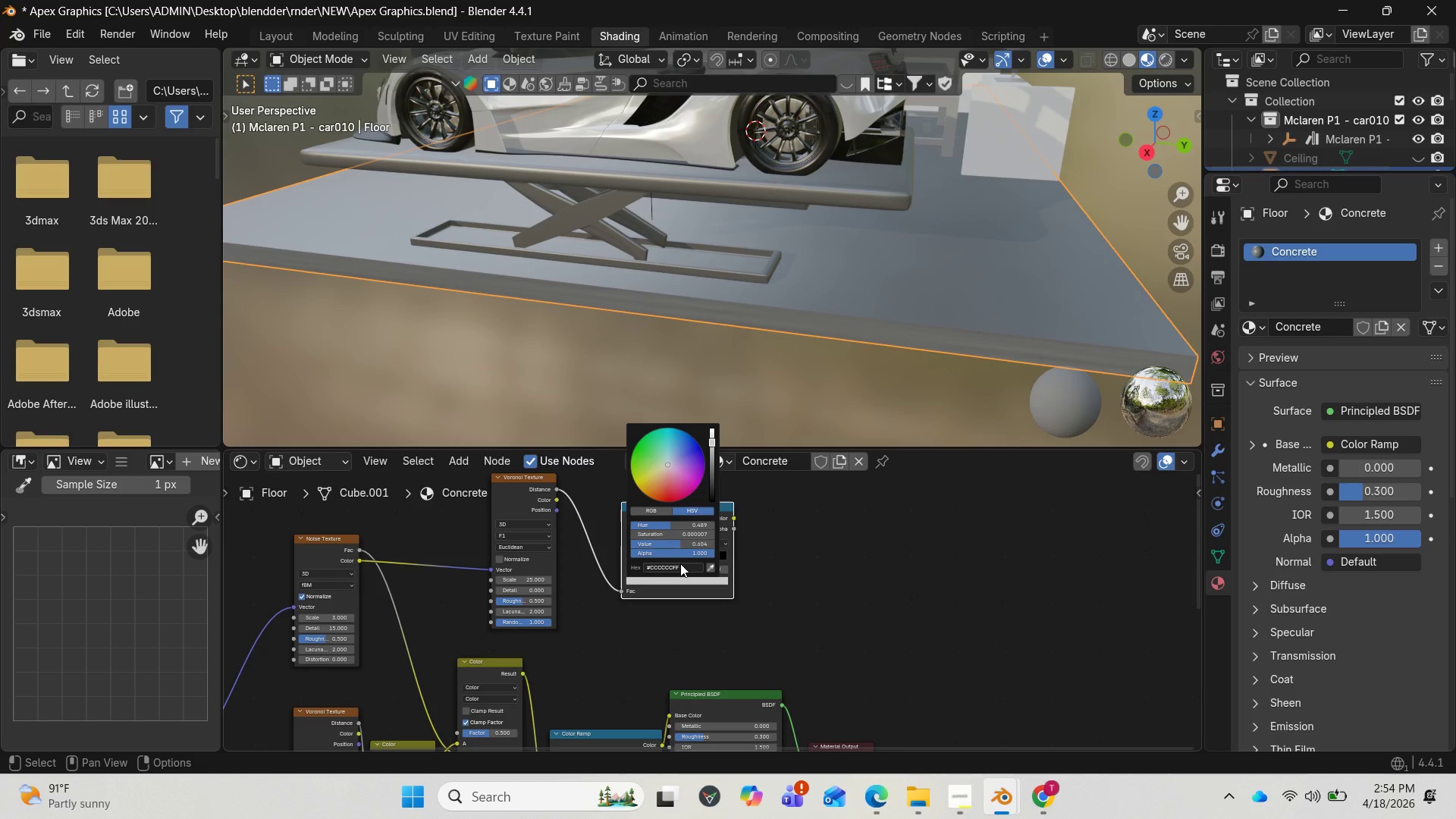 
wait(21.92)
 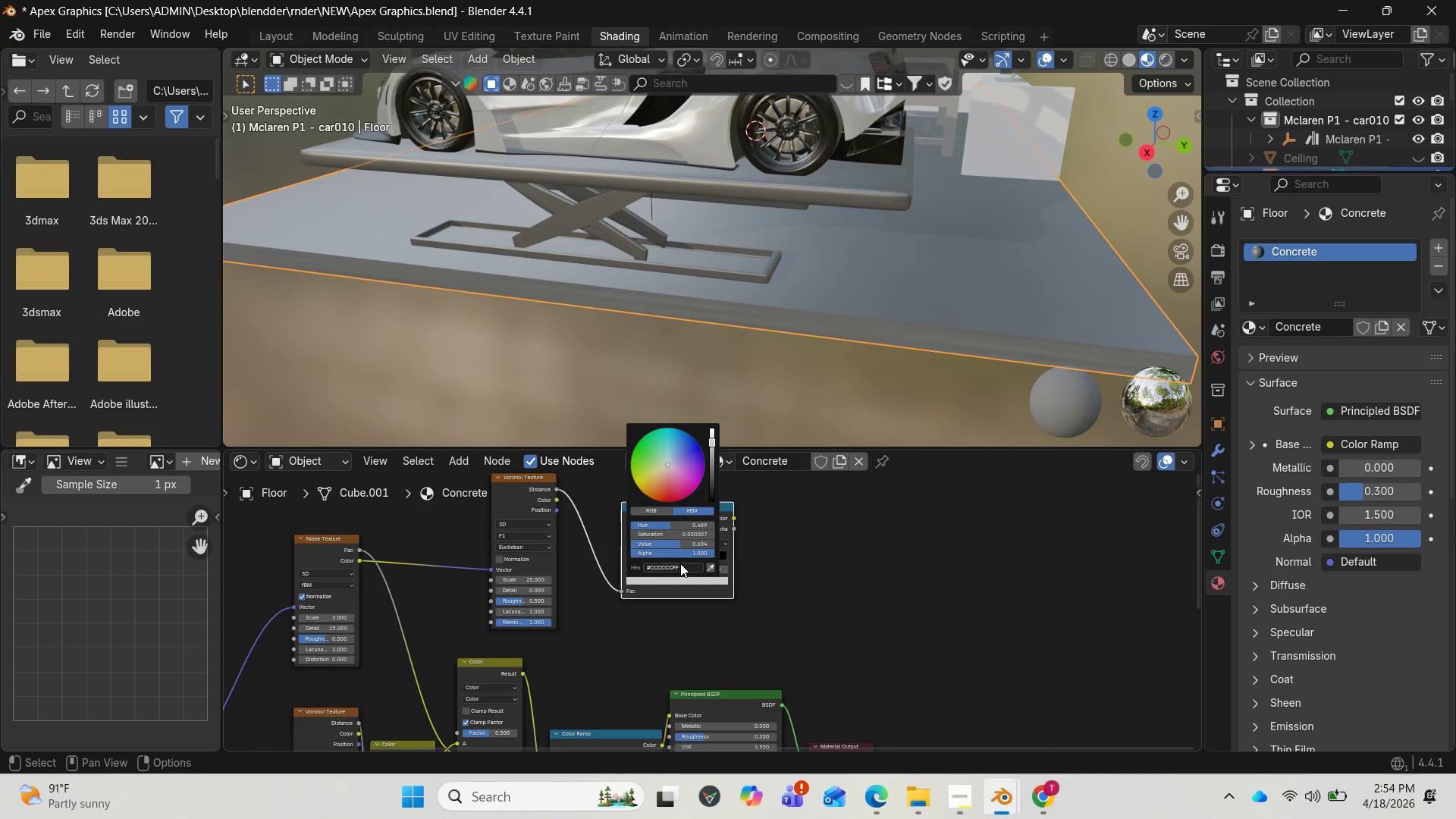 
left_click([669, 572])
 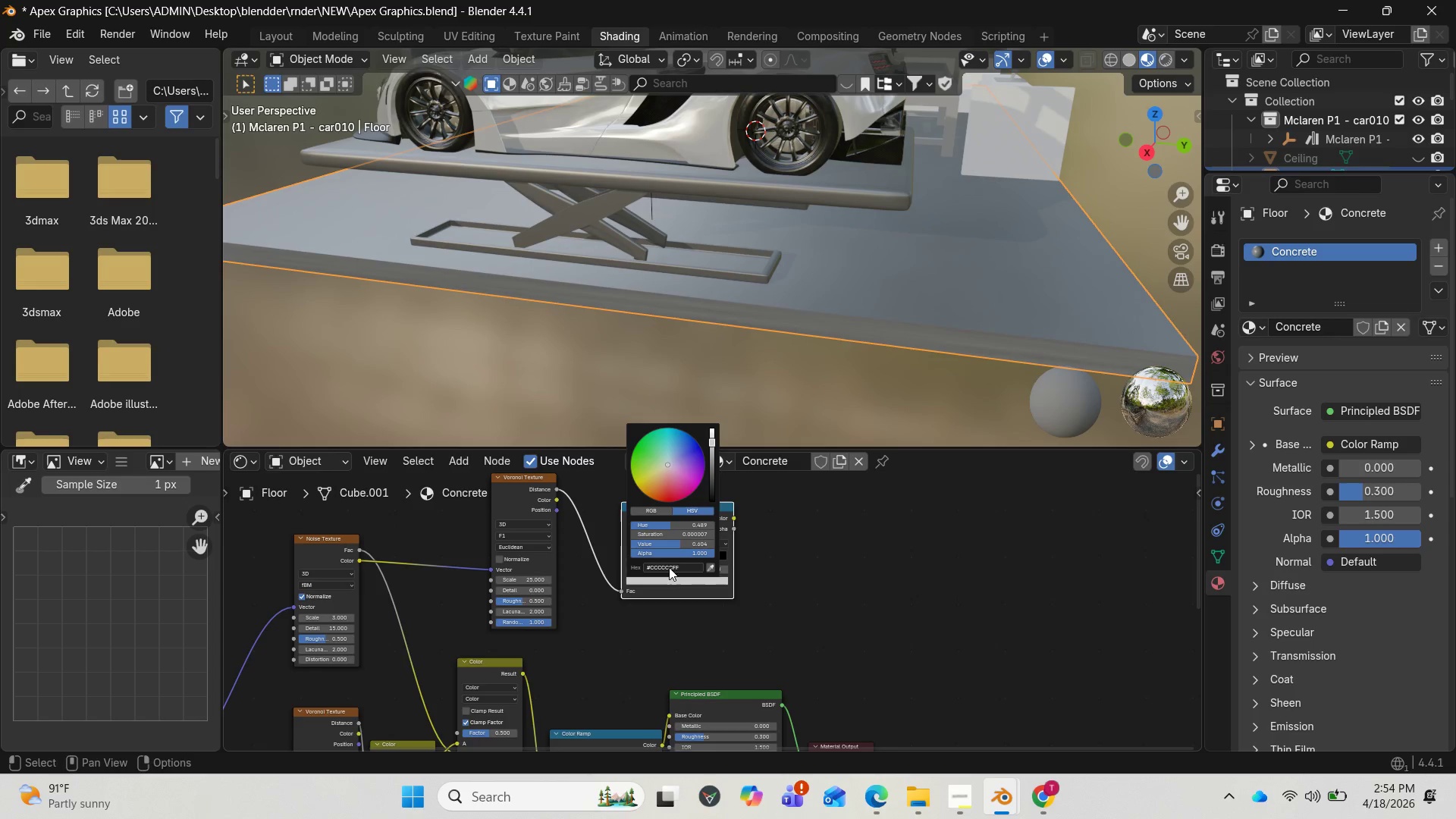 
left_click([669, 566])
 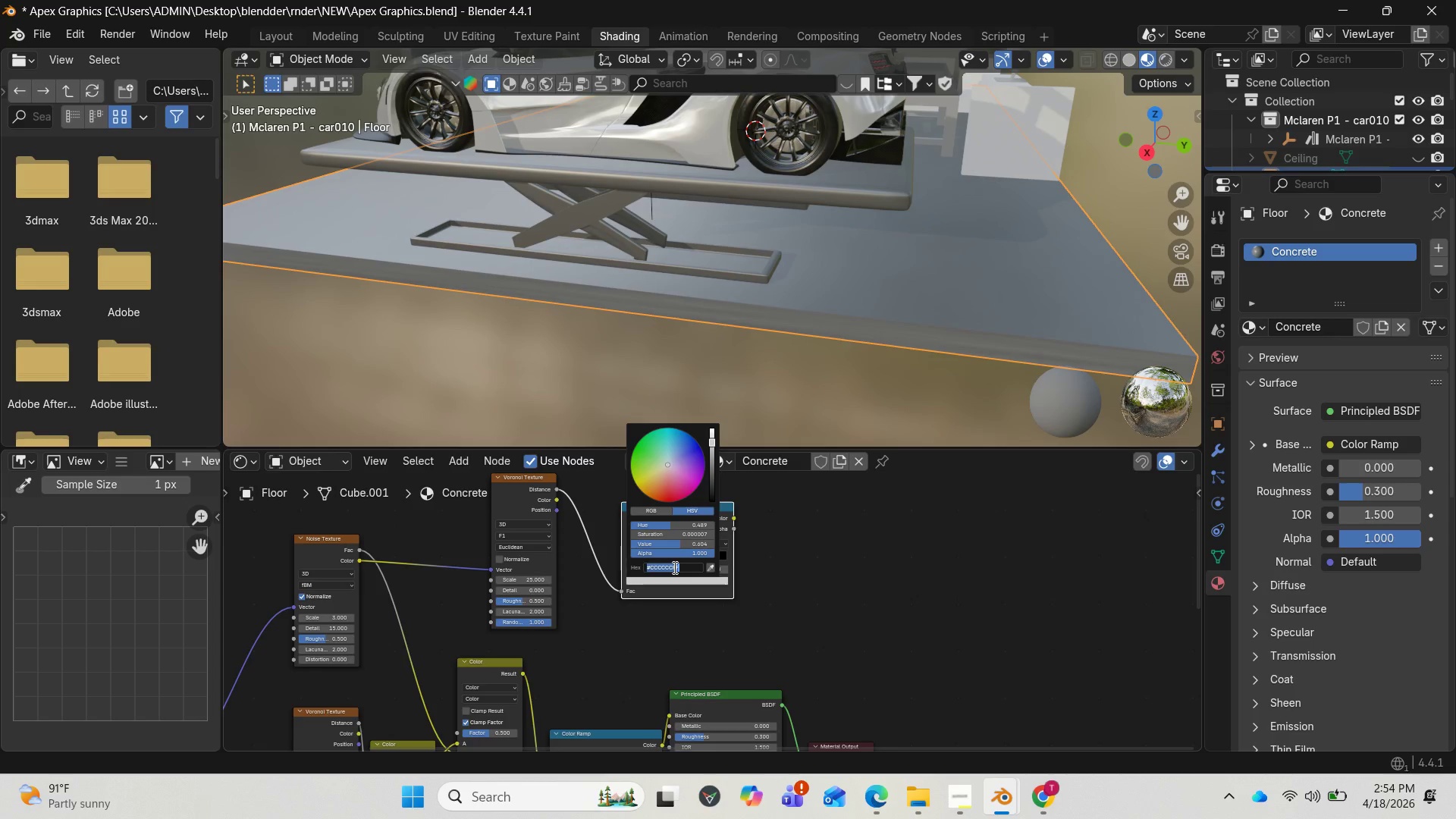 
hold_key(key=Backspace, duration=0.36)
 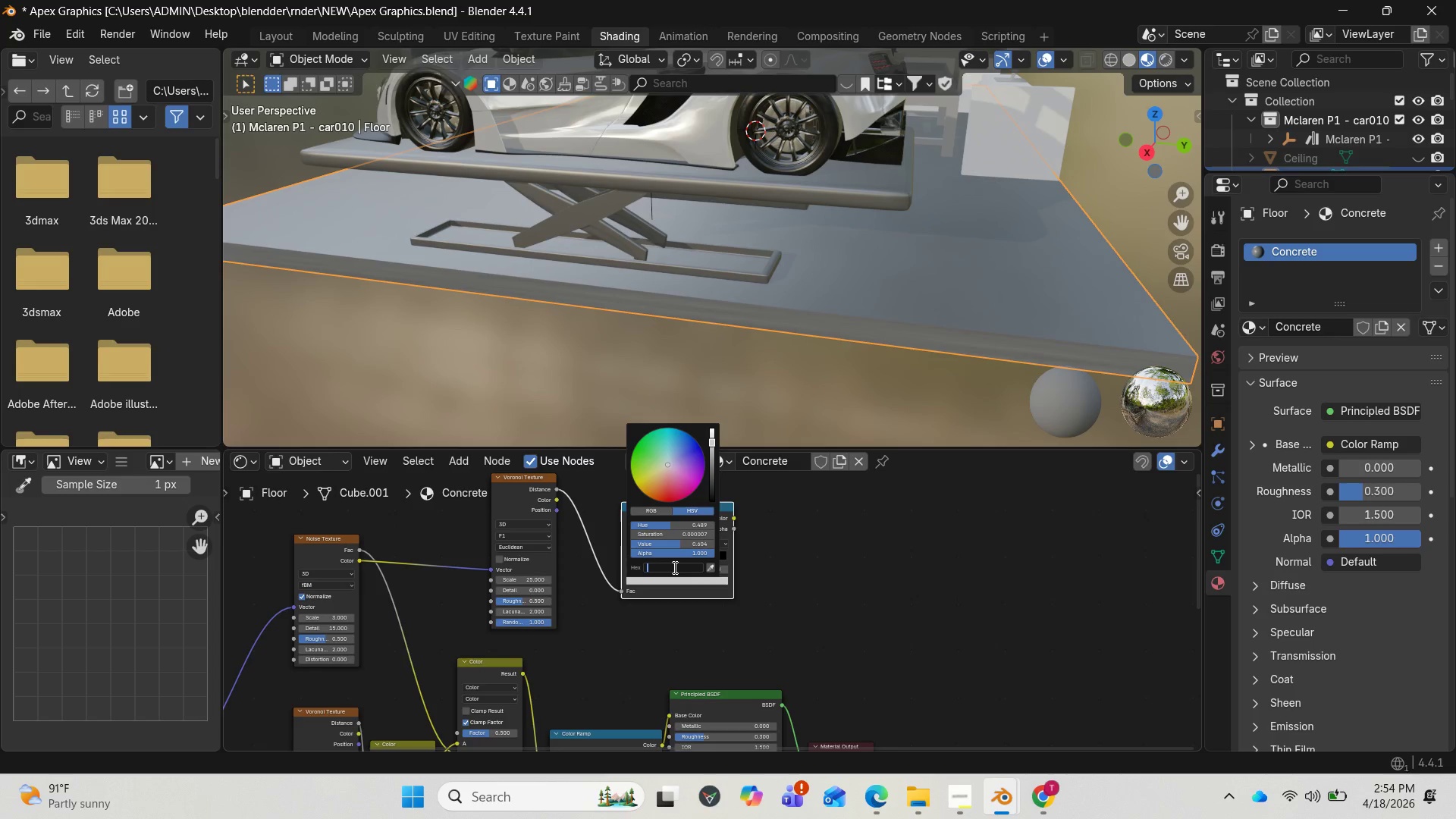 
type(cccccc)
 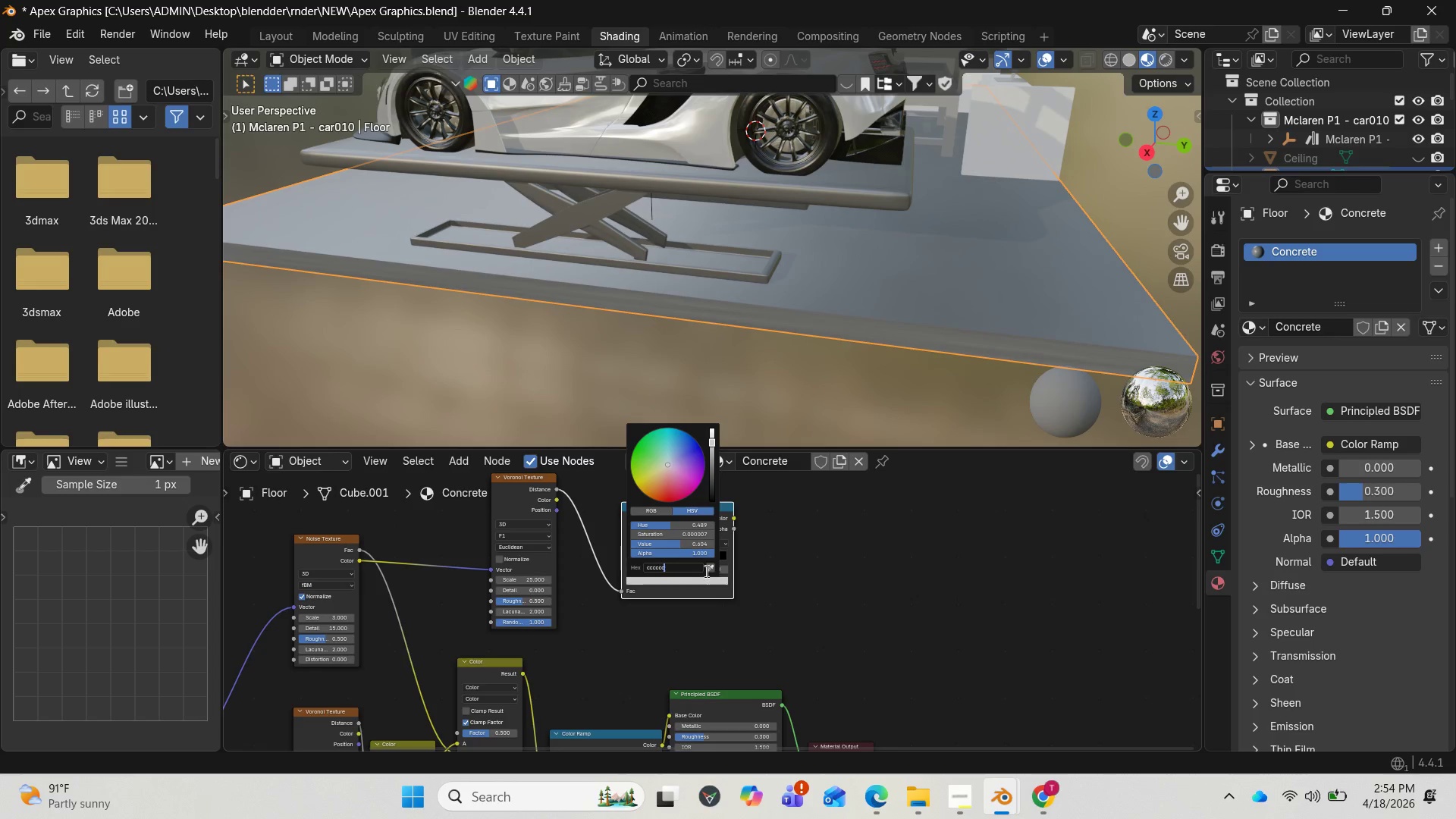 
left_click([679, 620])
 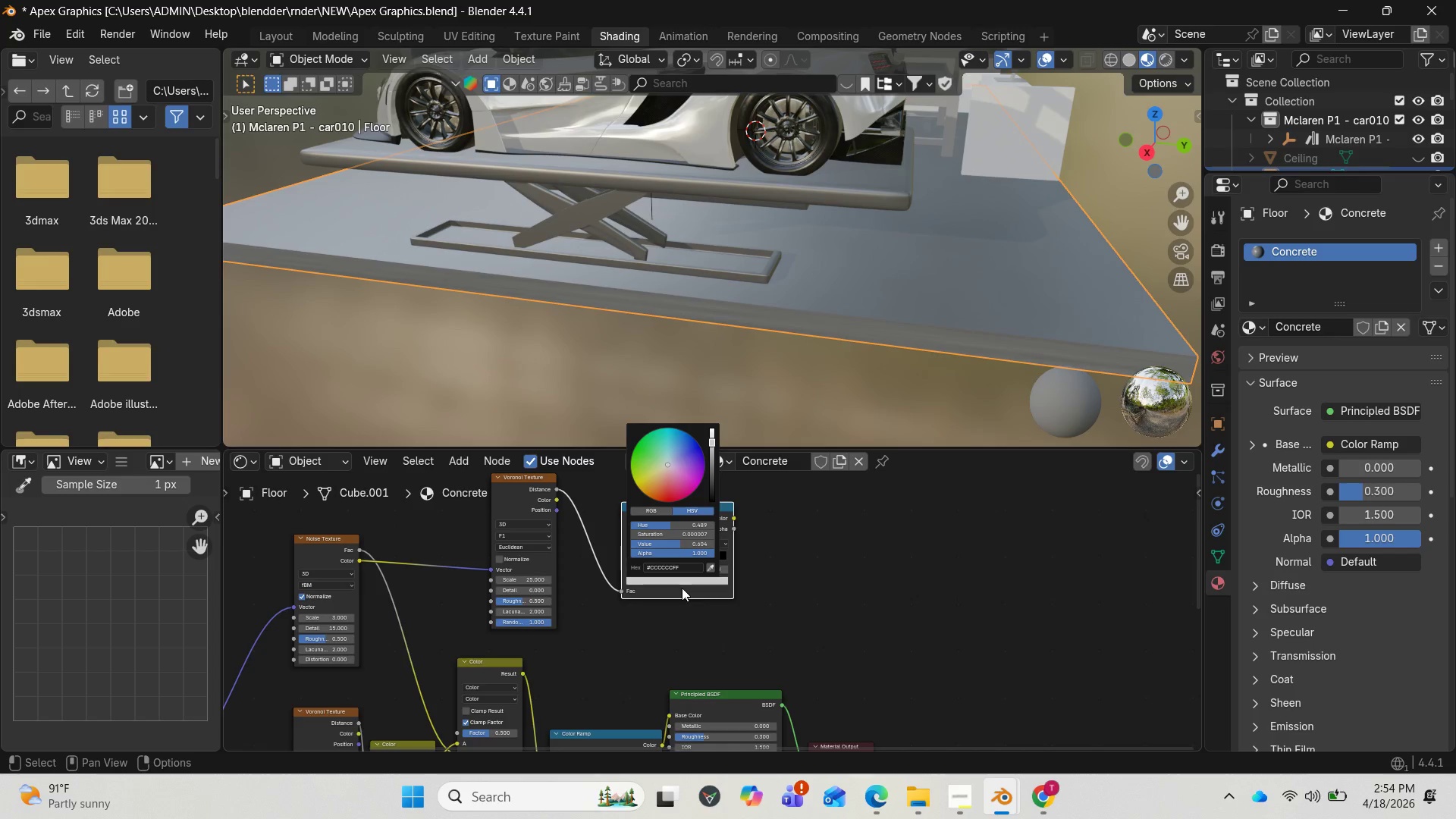 
scroll: coordinate [679, 625], scroll_direction: up, amount: 2.0
 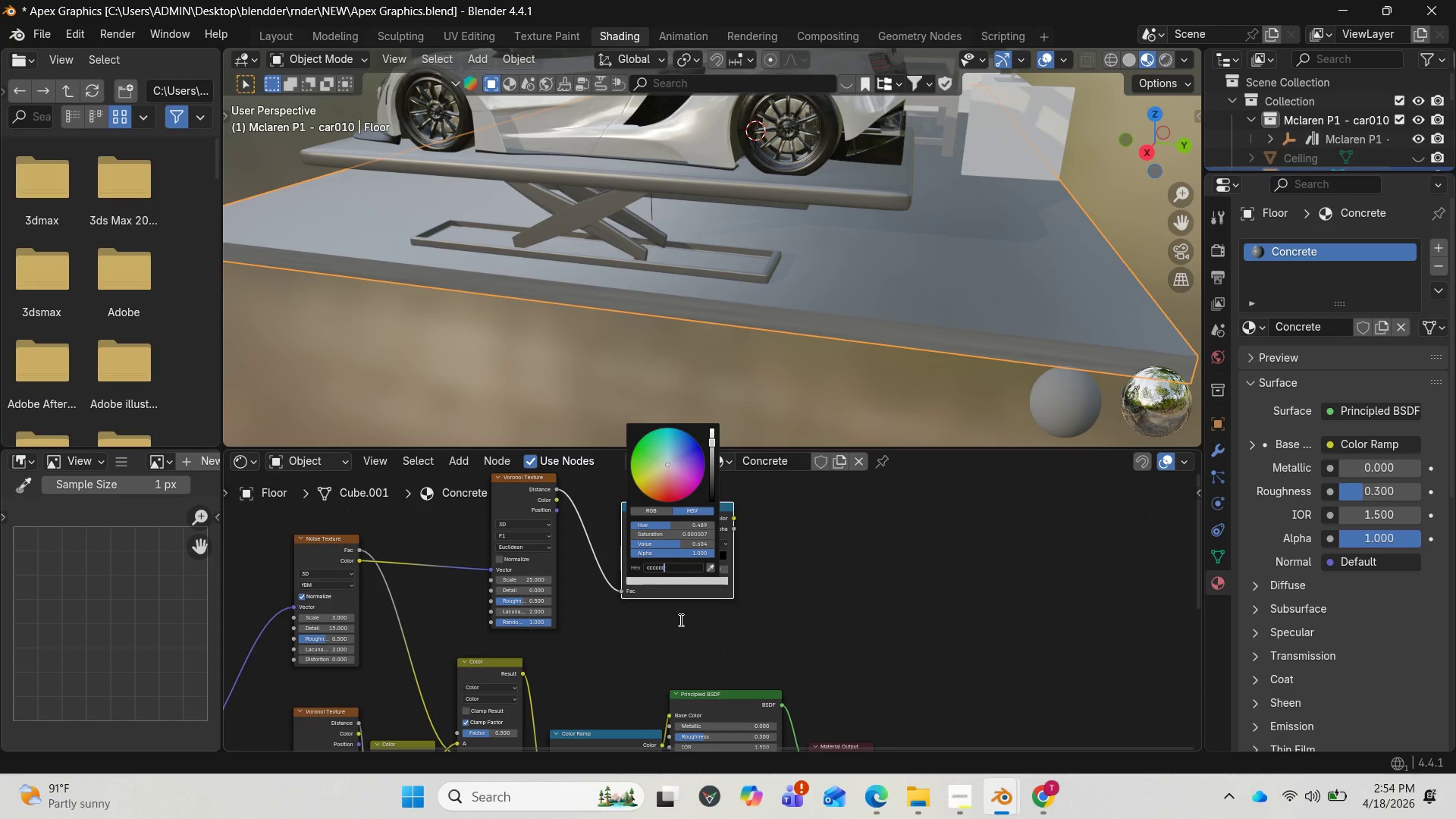 
left_click([667, 610])
 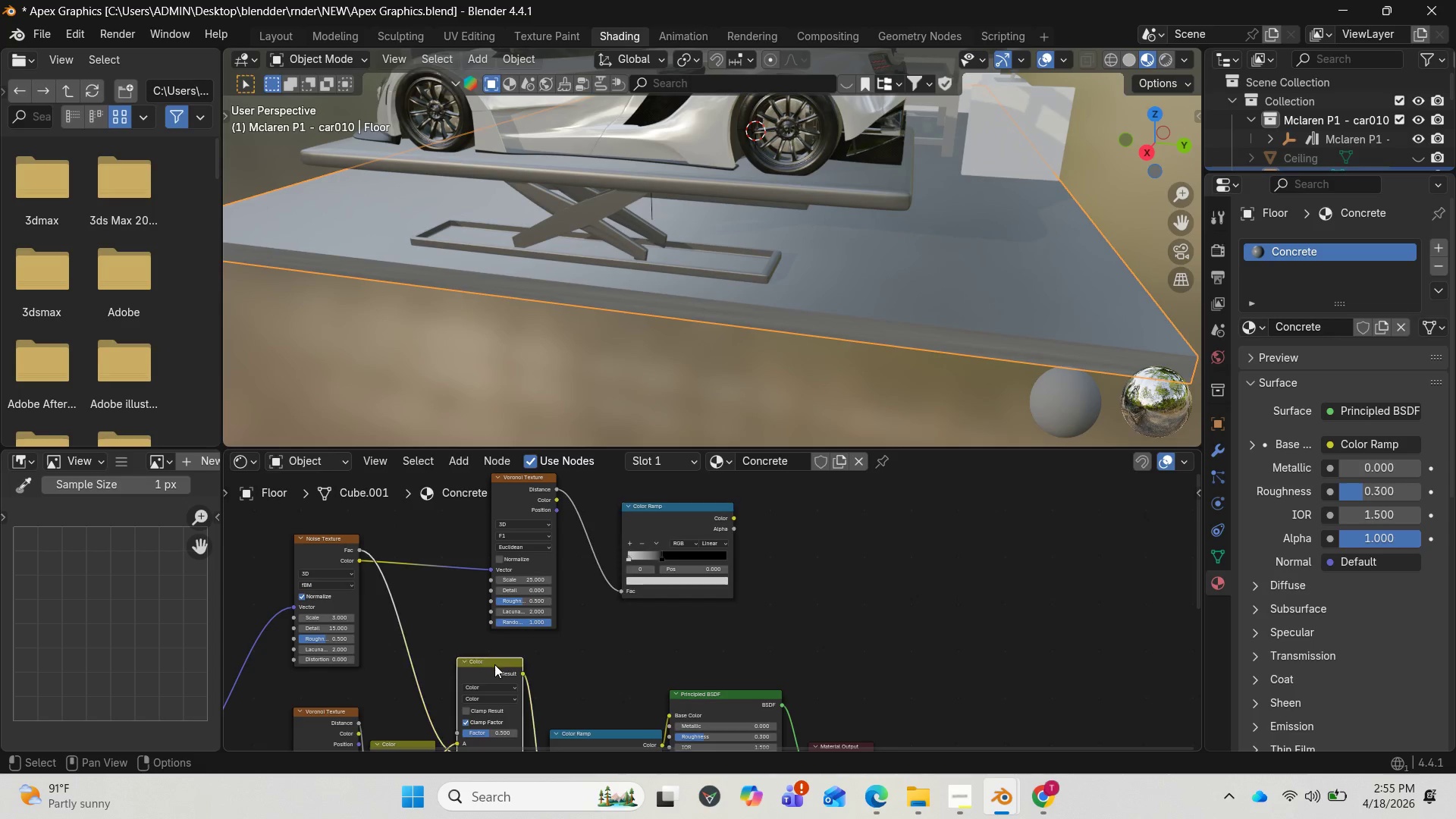 
wait(7.53)
 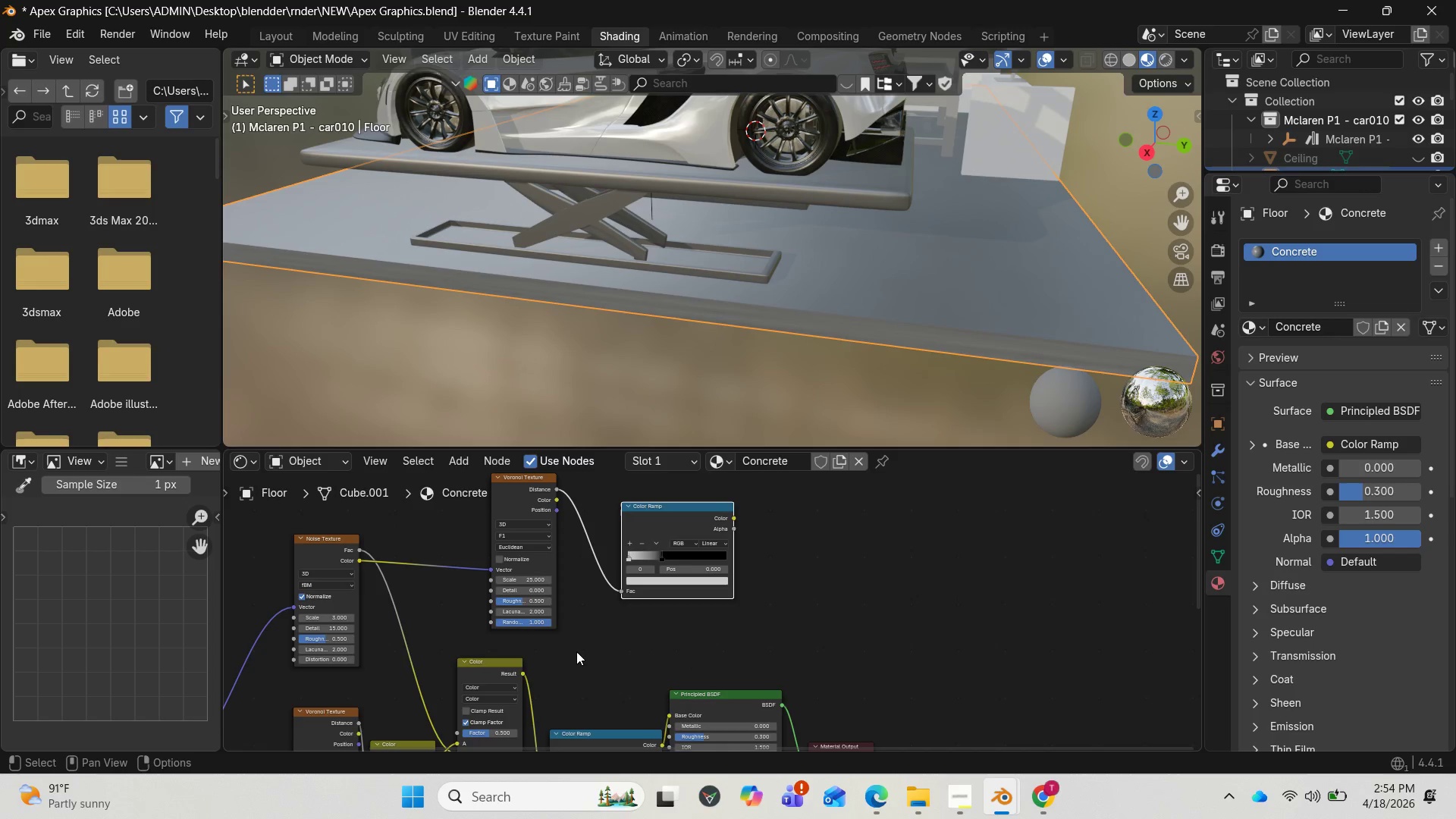 
mouse_move([749, 691])
 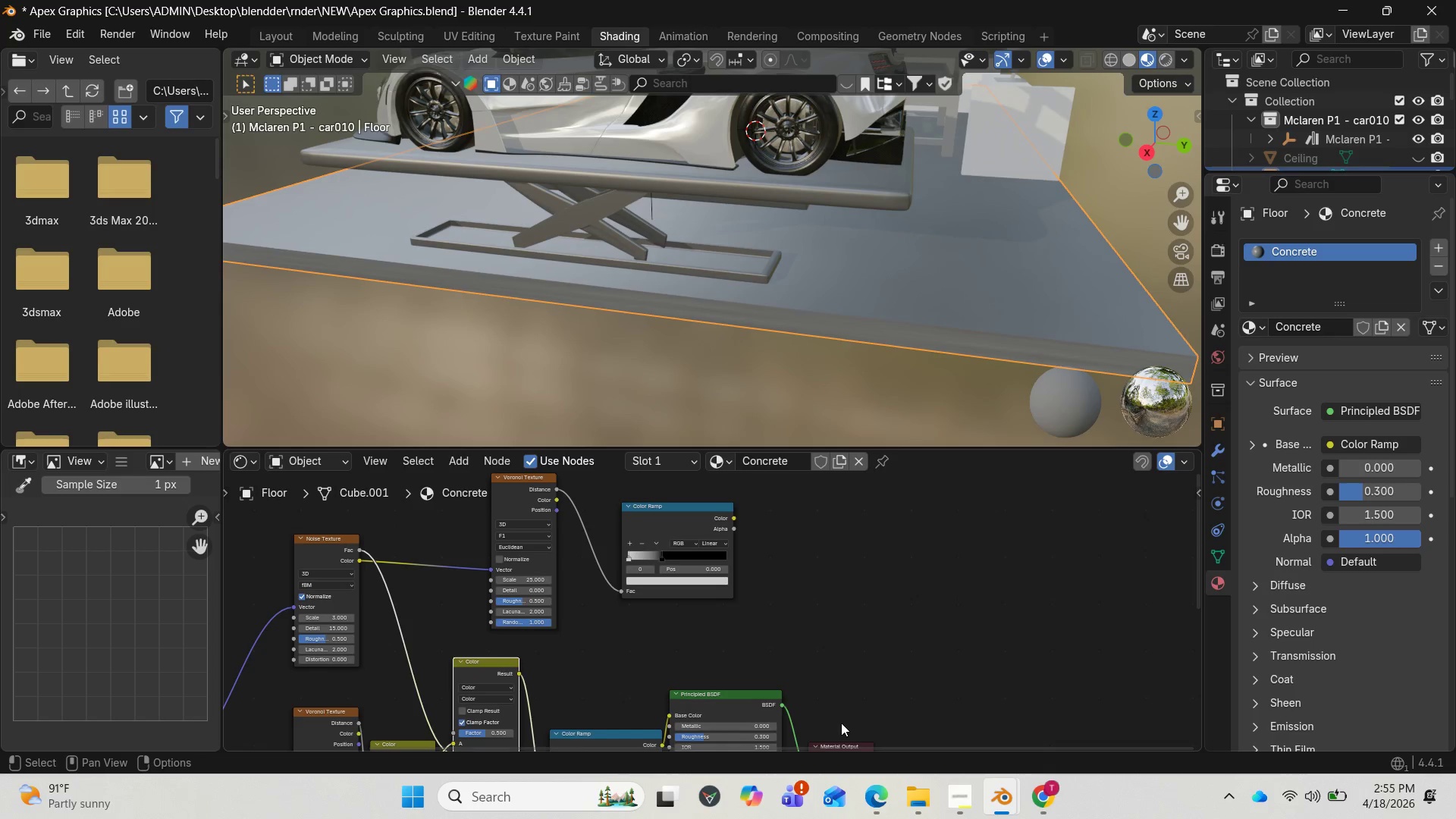 
left_click_drag(start_coordinate=[839, 726], to_coordinate=[852, 711])
 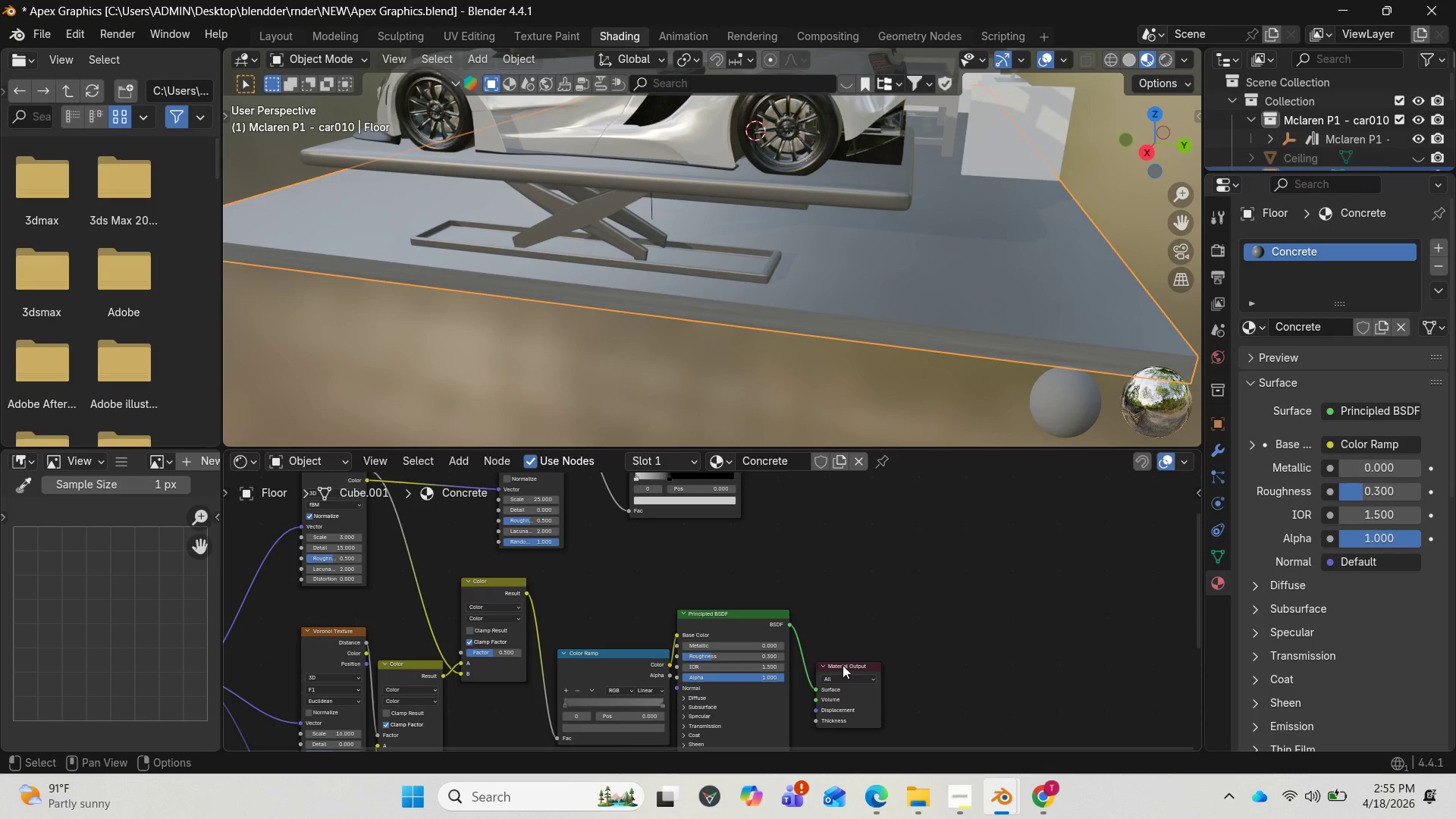 
left_click_drag(start_coordinate=[842, 667], to_coordinate=[1037, 643])
 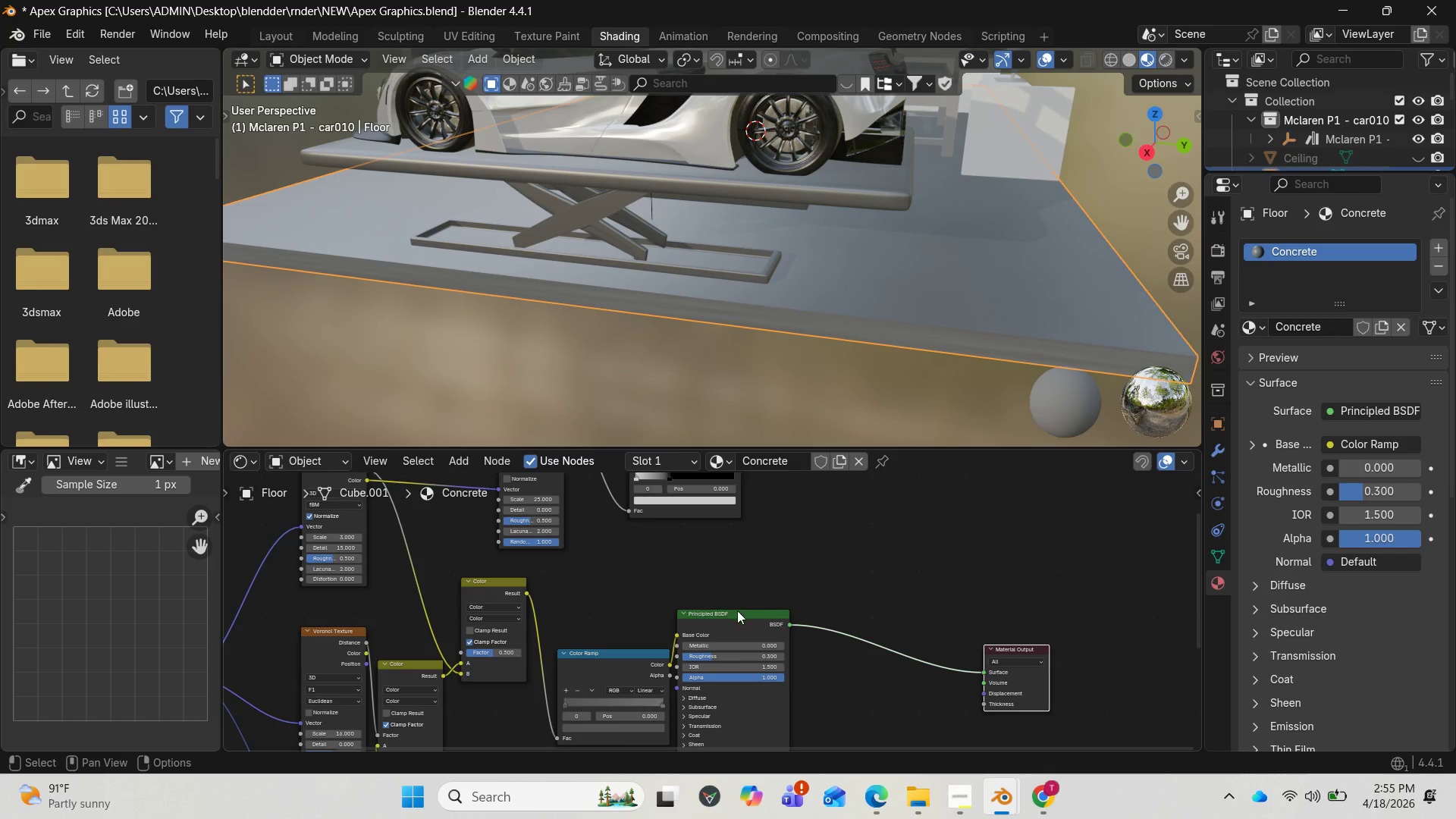 
left_click_drag(start_coordinate=[737, 611], to_coordinate=[910, 623])
 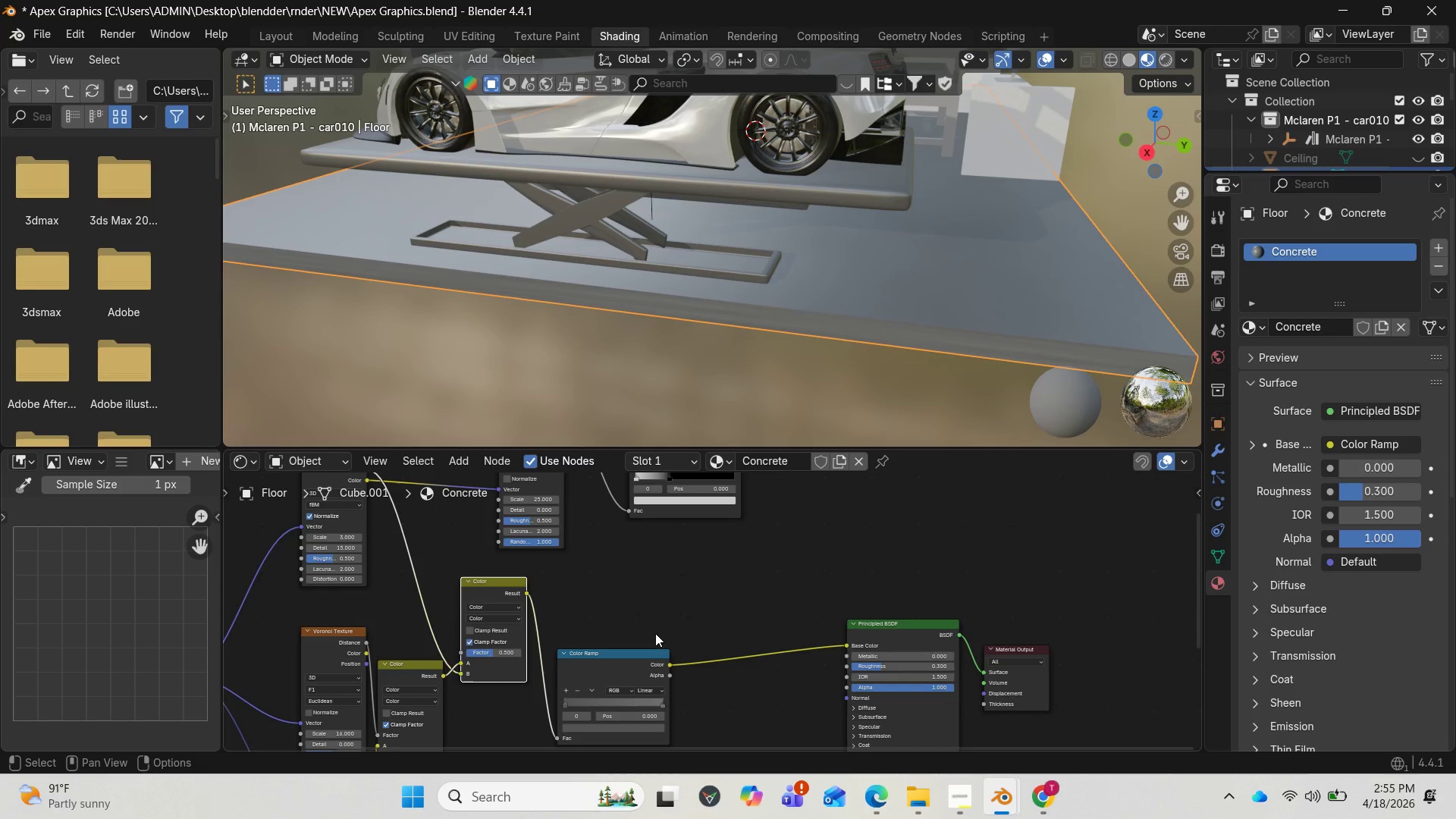 
wait(5.06)
 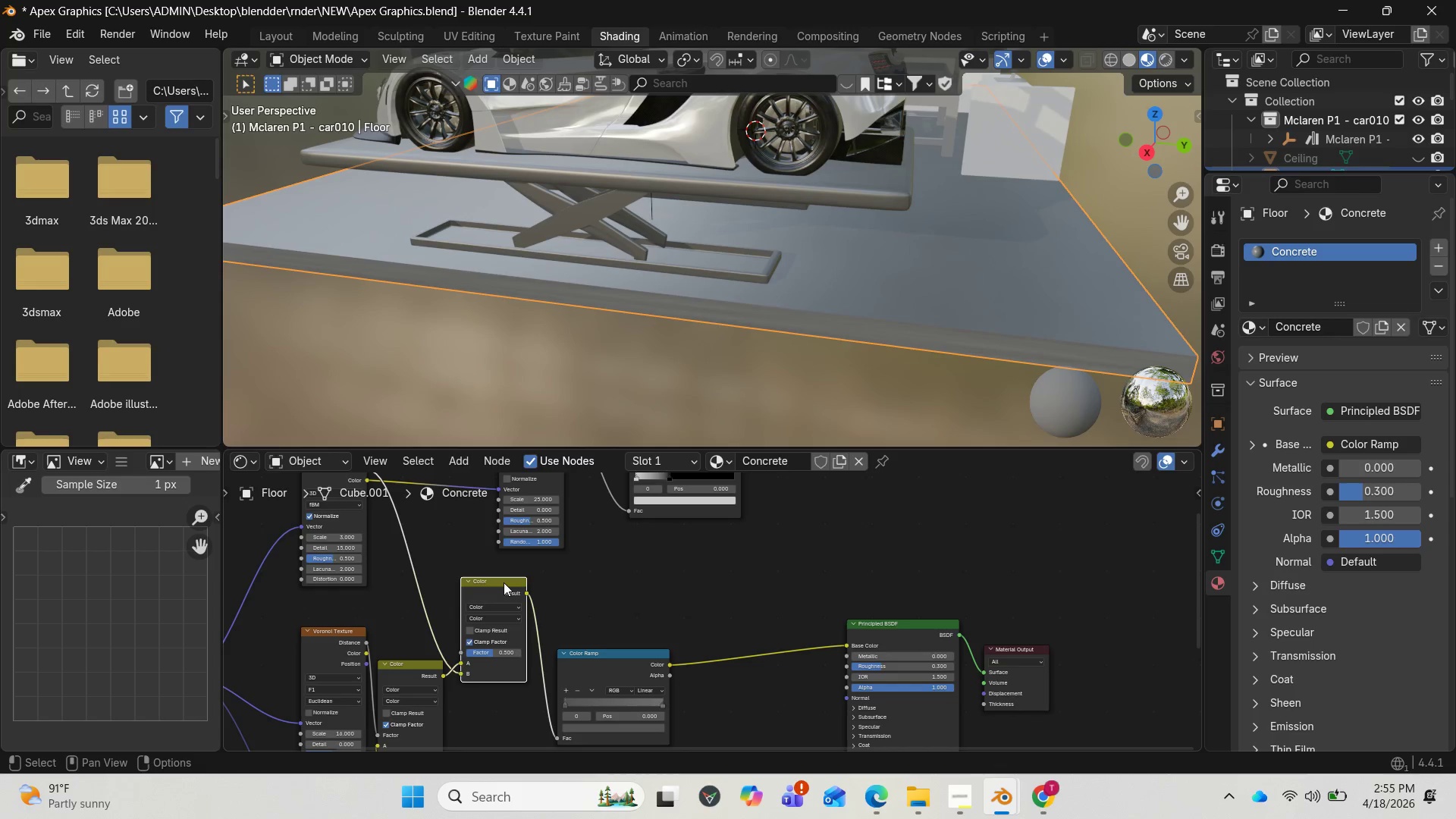 
left_click([487, 617])
 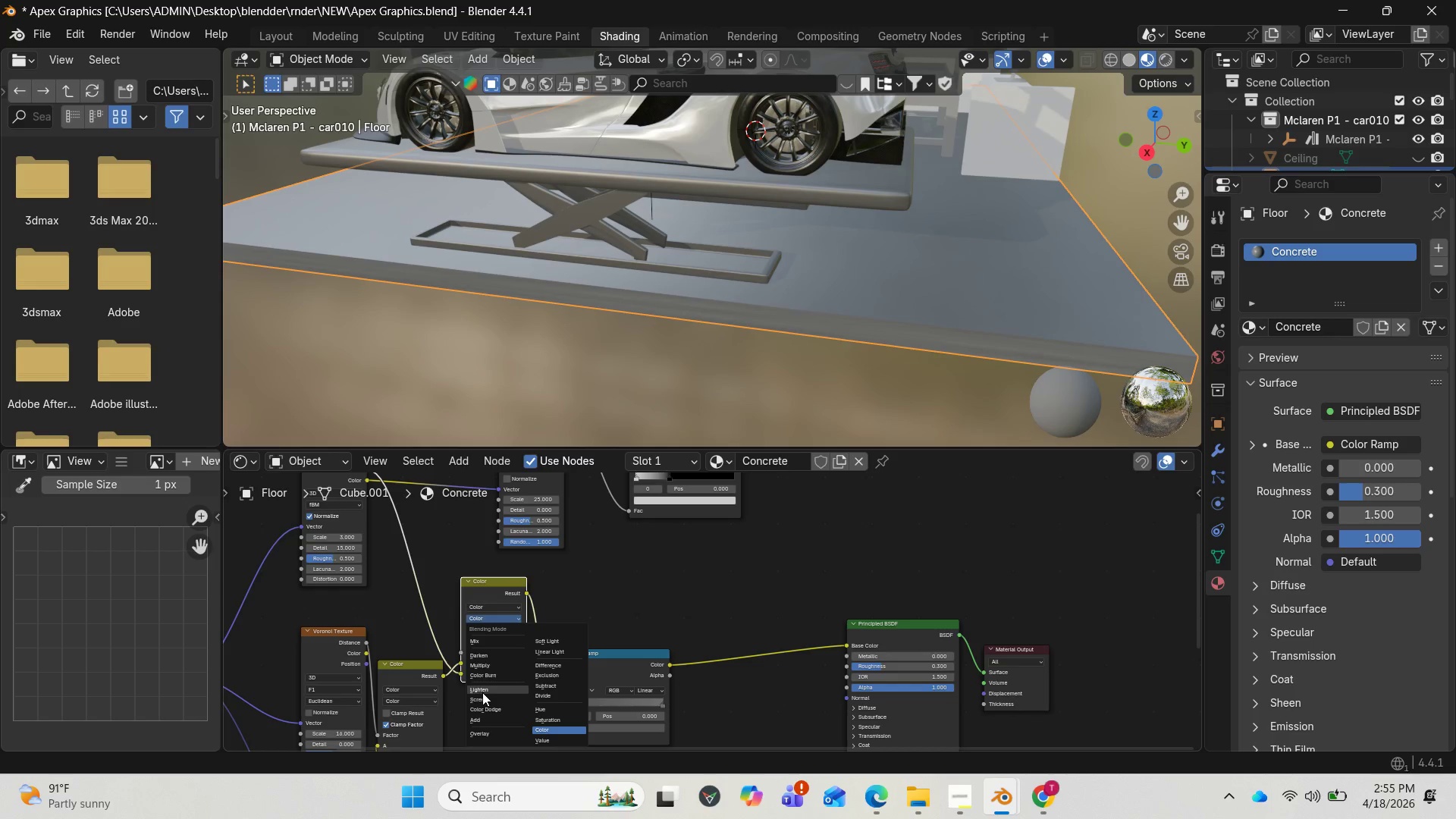 
left_click([482, 690])
 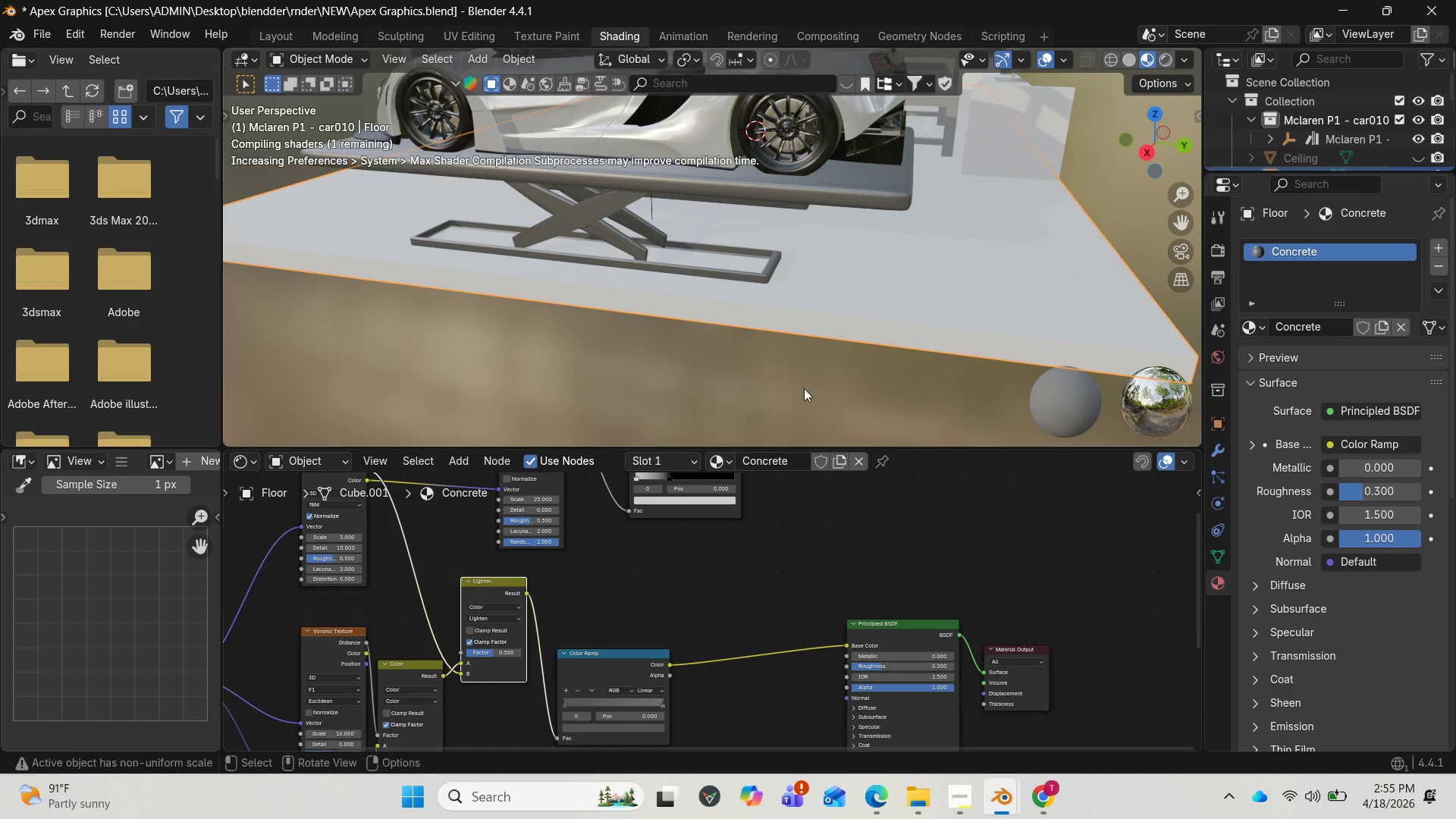 
left_click_drag(start_coordinate=[1154, 162], to_coordinate=[1107, 158])
 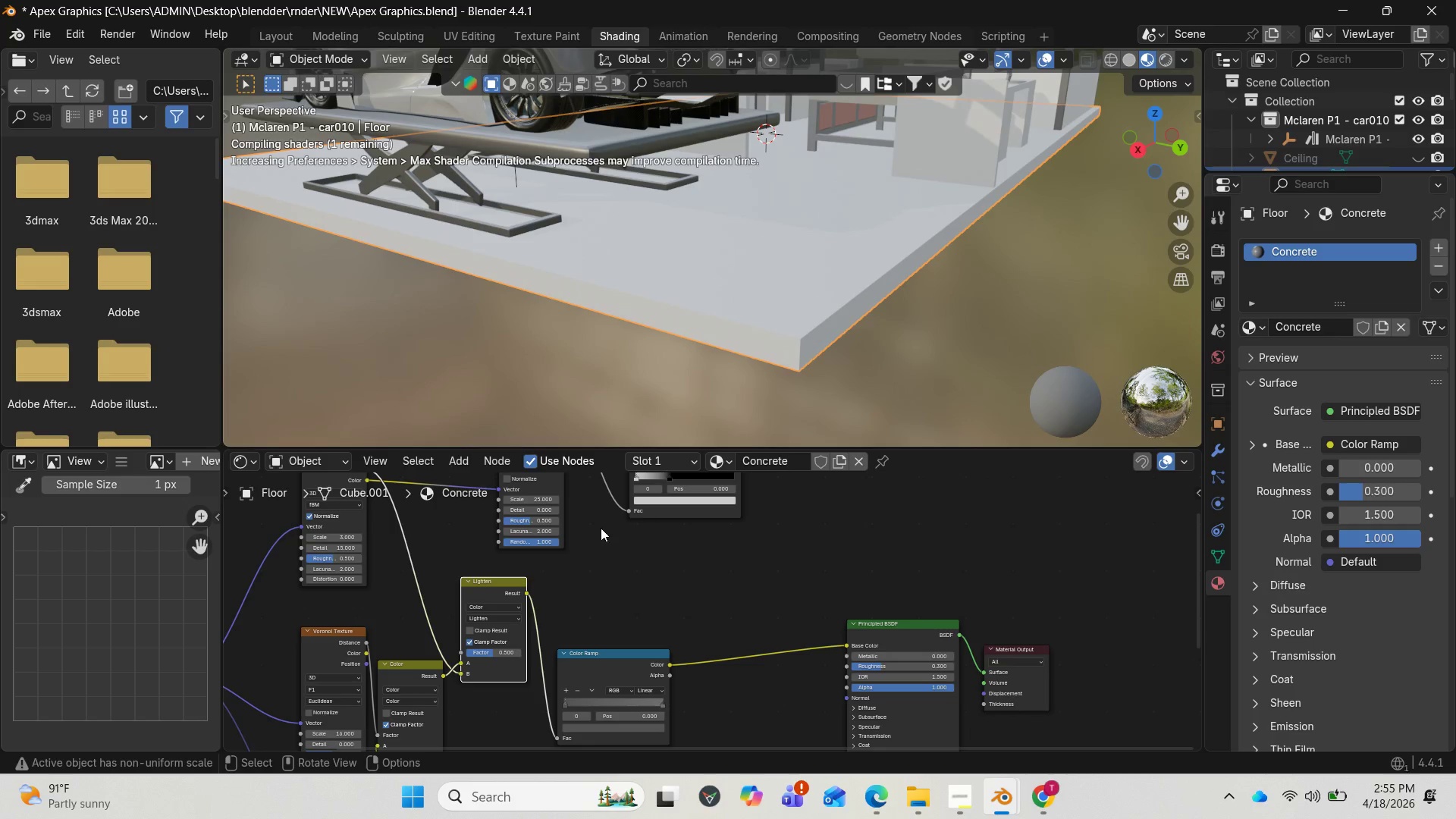 
mouse_move([526, 588])
 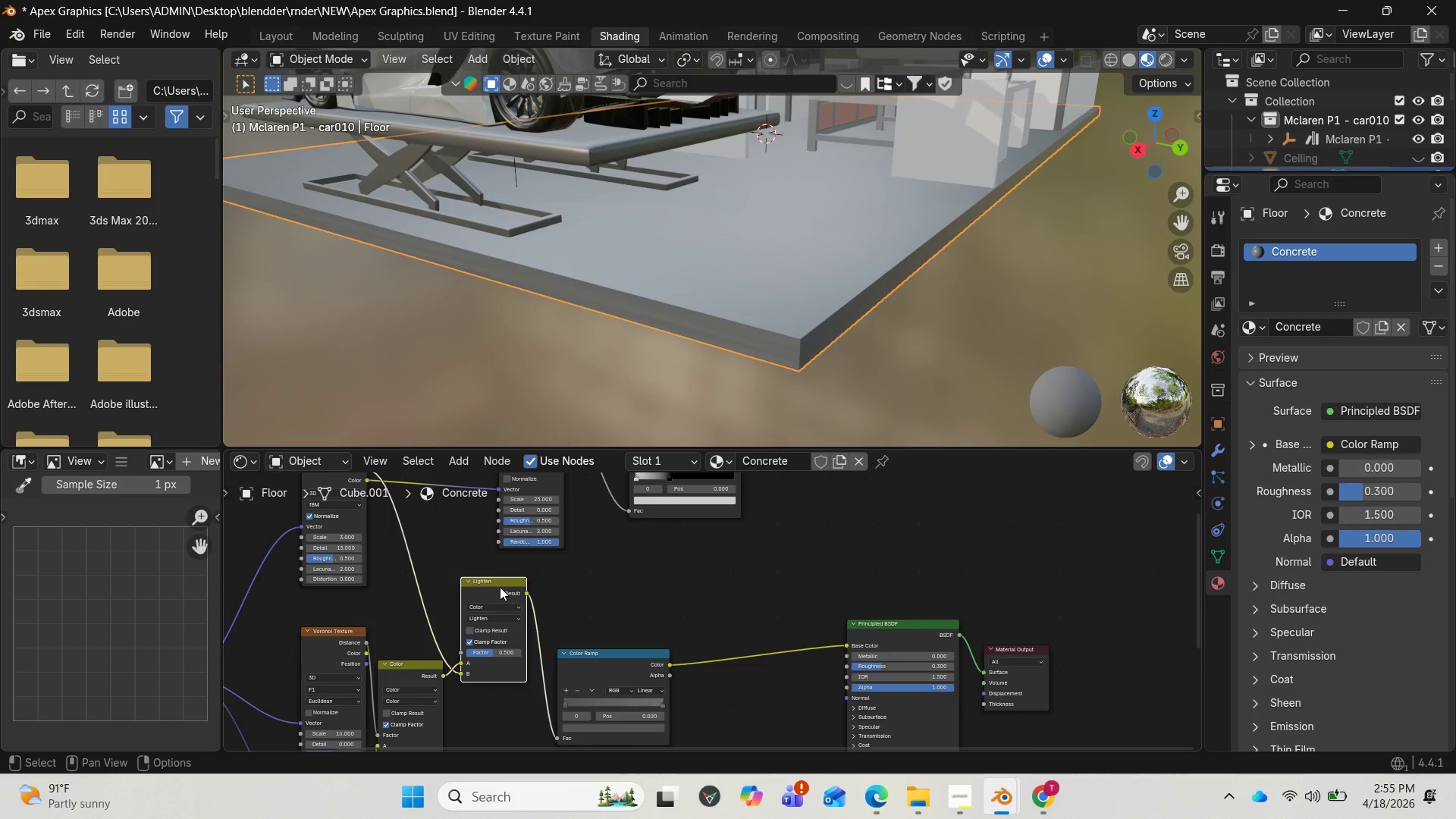 
left_click([496, 584])
 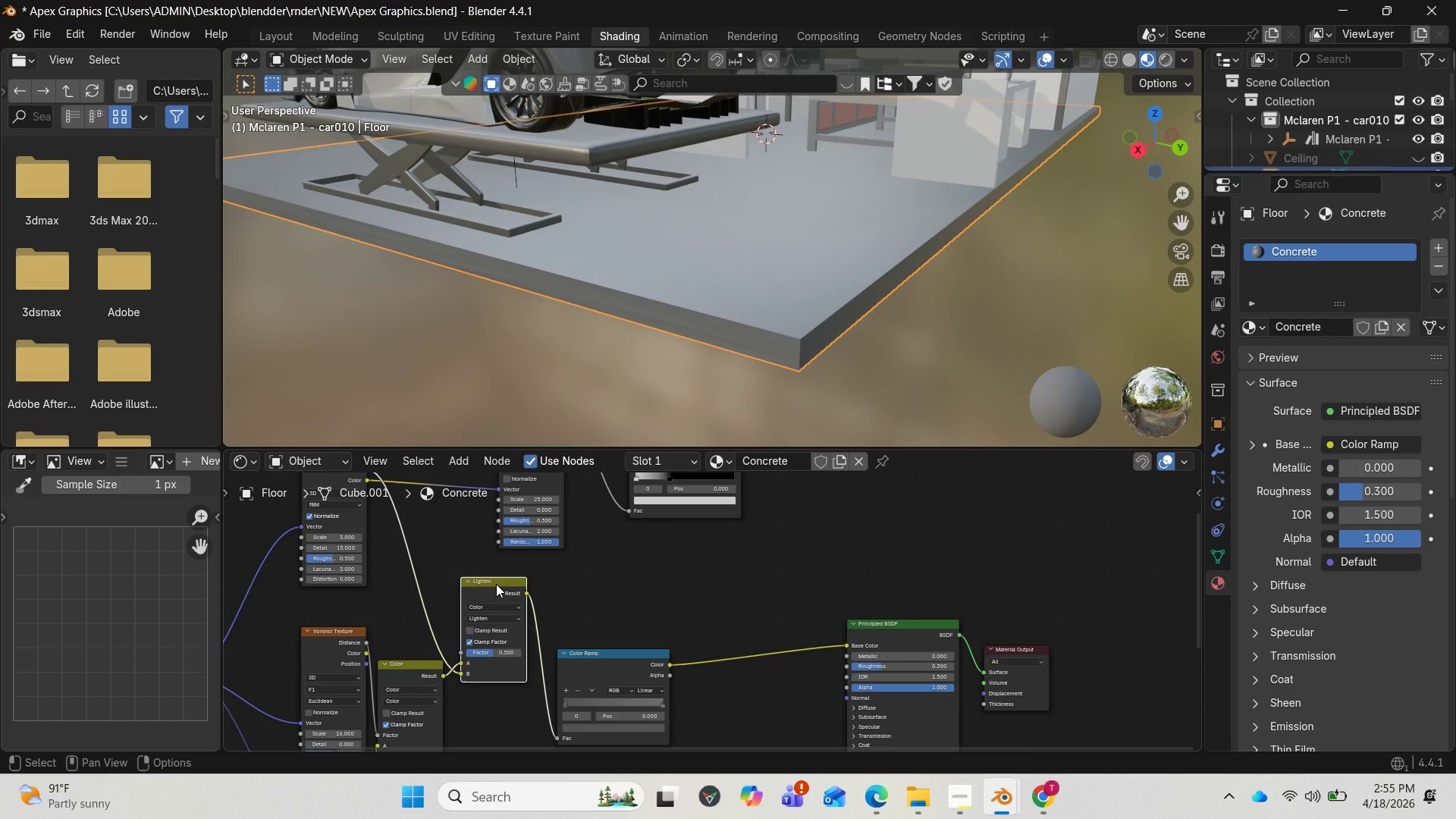 
hold_key(key=ShiftLeft, duration=2.38)
 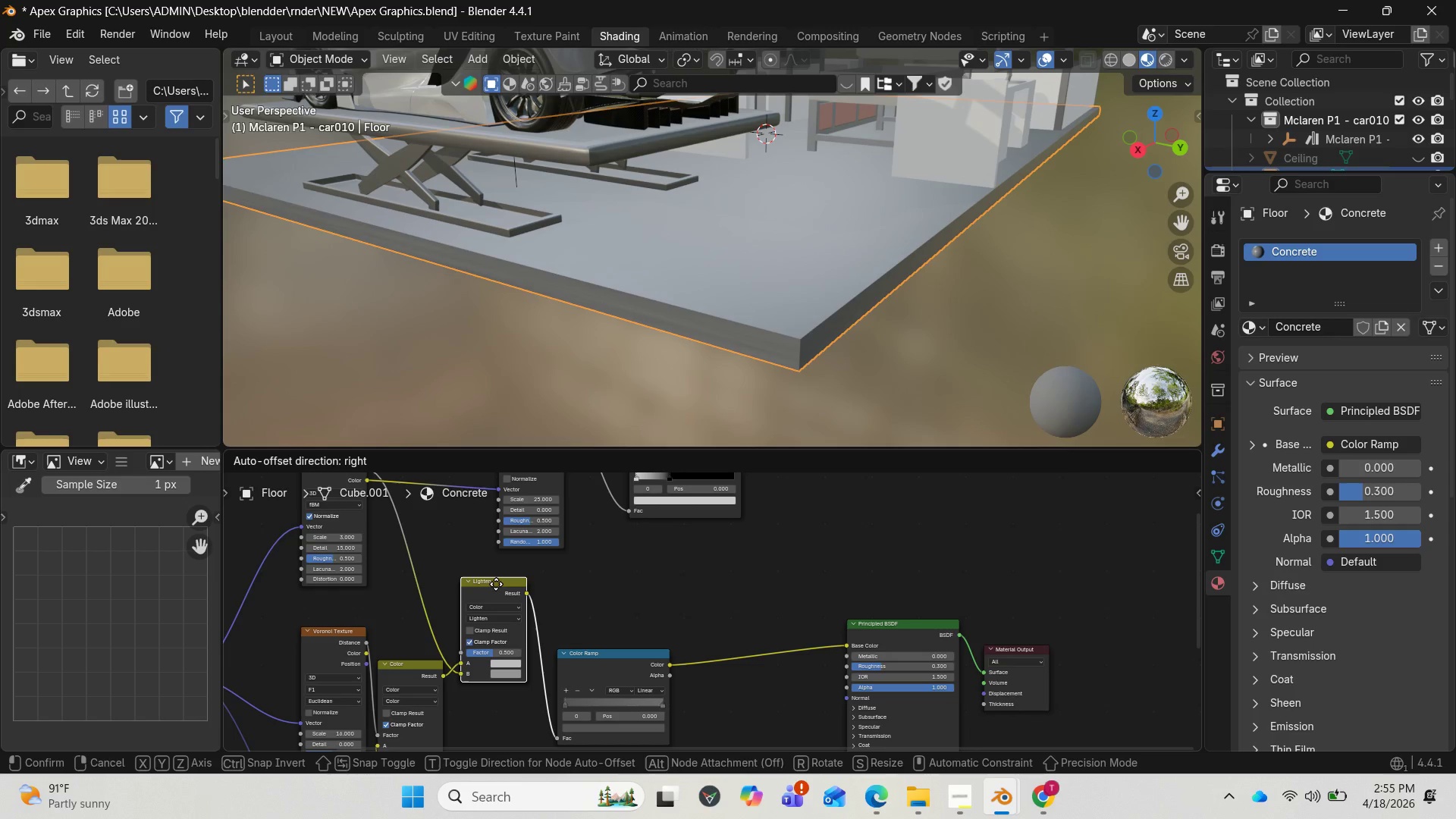 
hold_key(key=D, duration=0.31)
 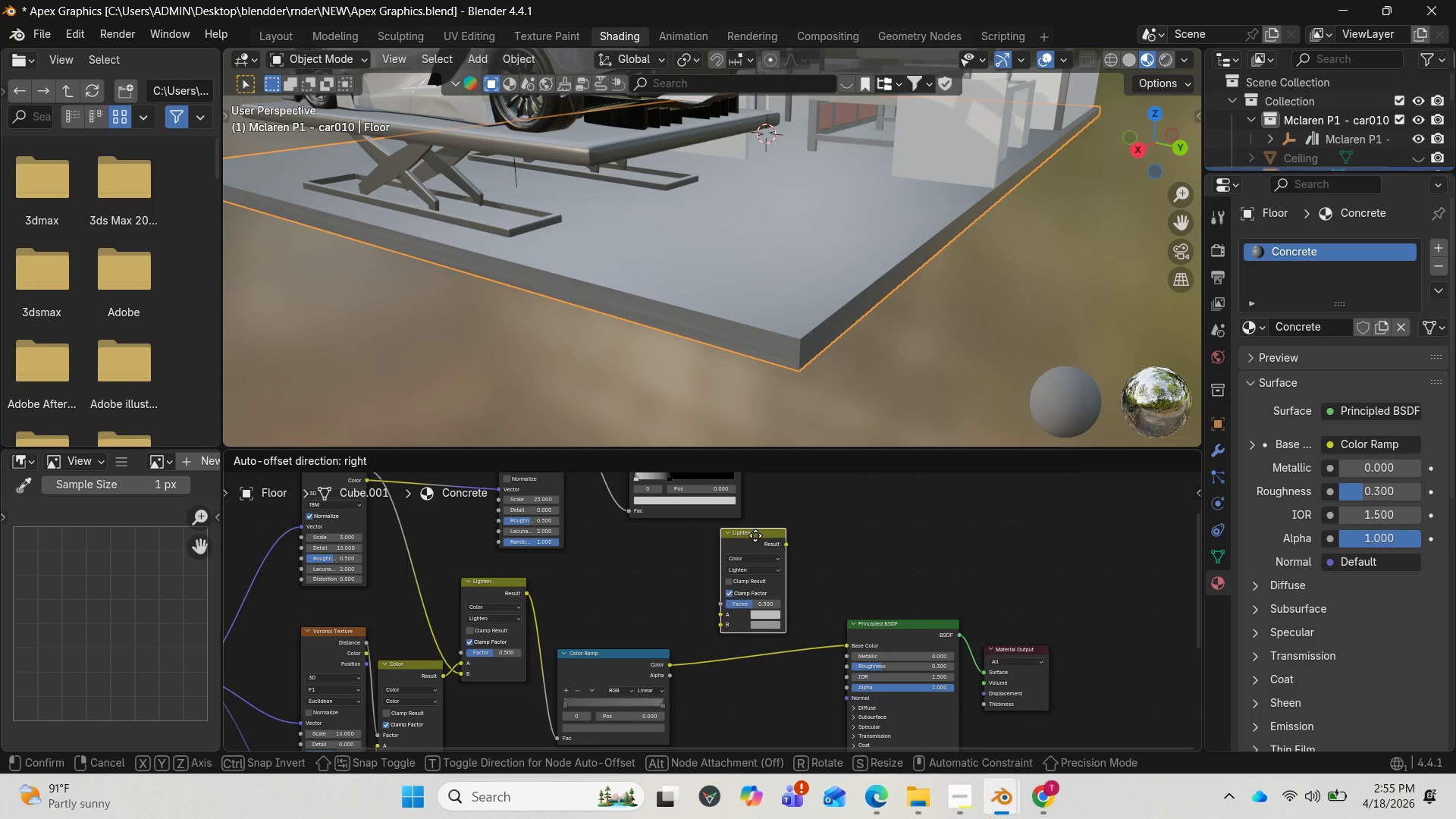 
left_click([754, 535])
 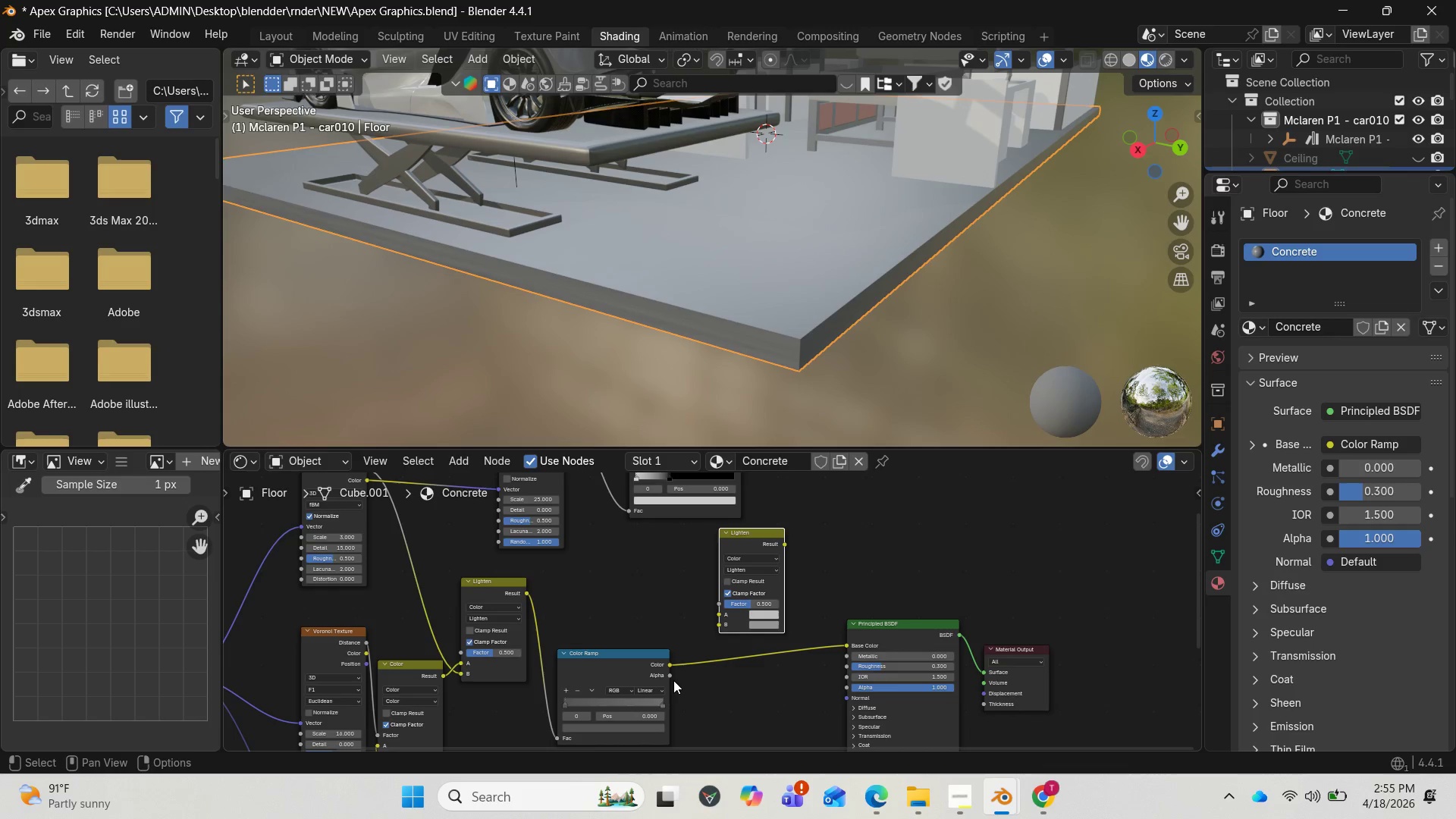 
left_click_drag(start_coordinate=[670, 659], to_coordinate=[716, 613])
 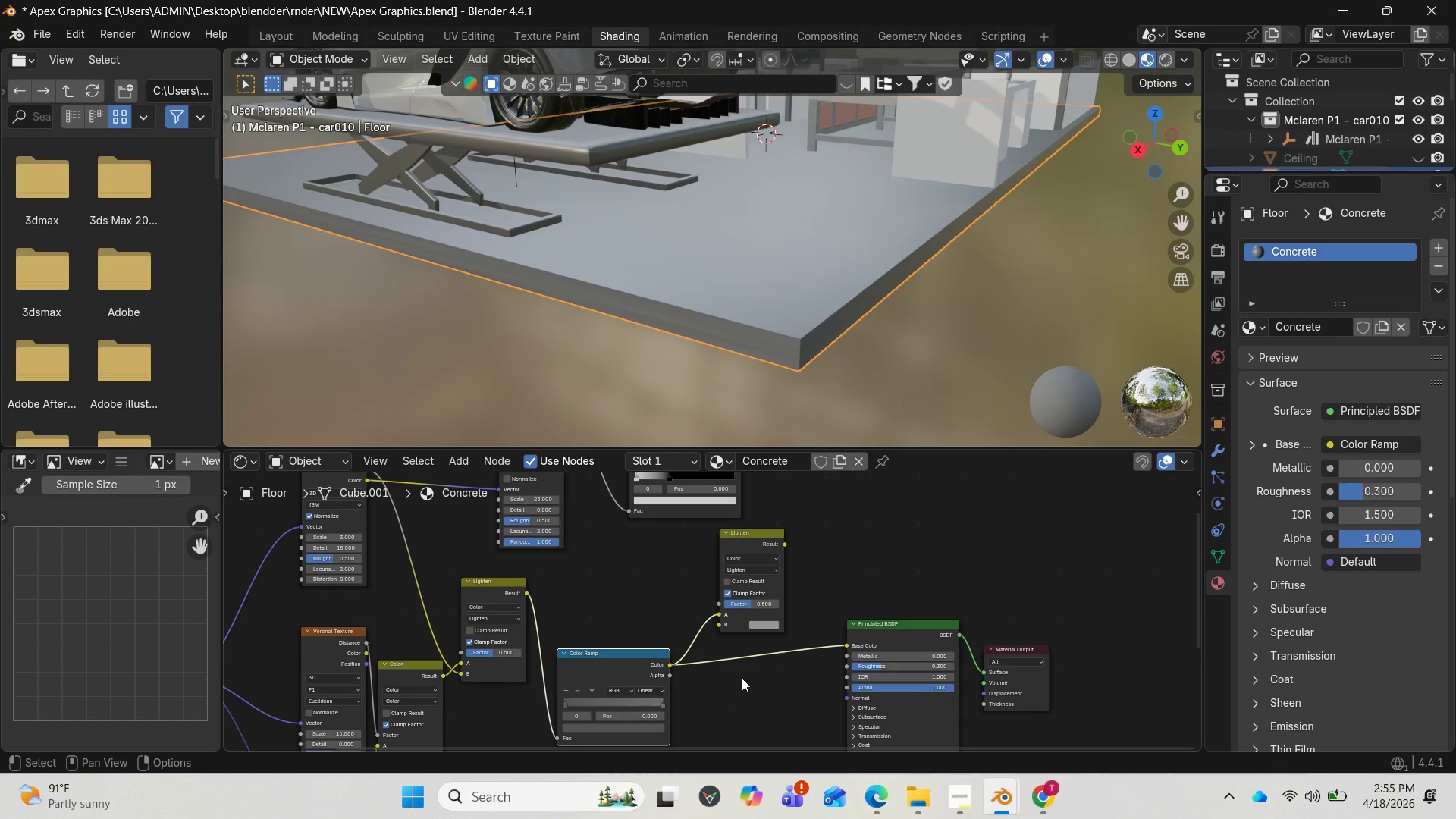 
wait(12.94)
 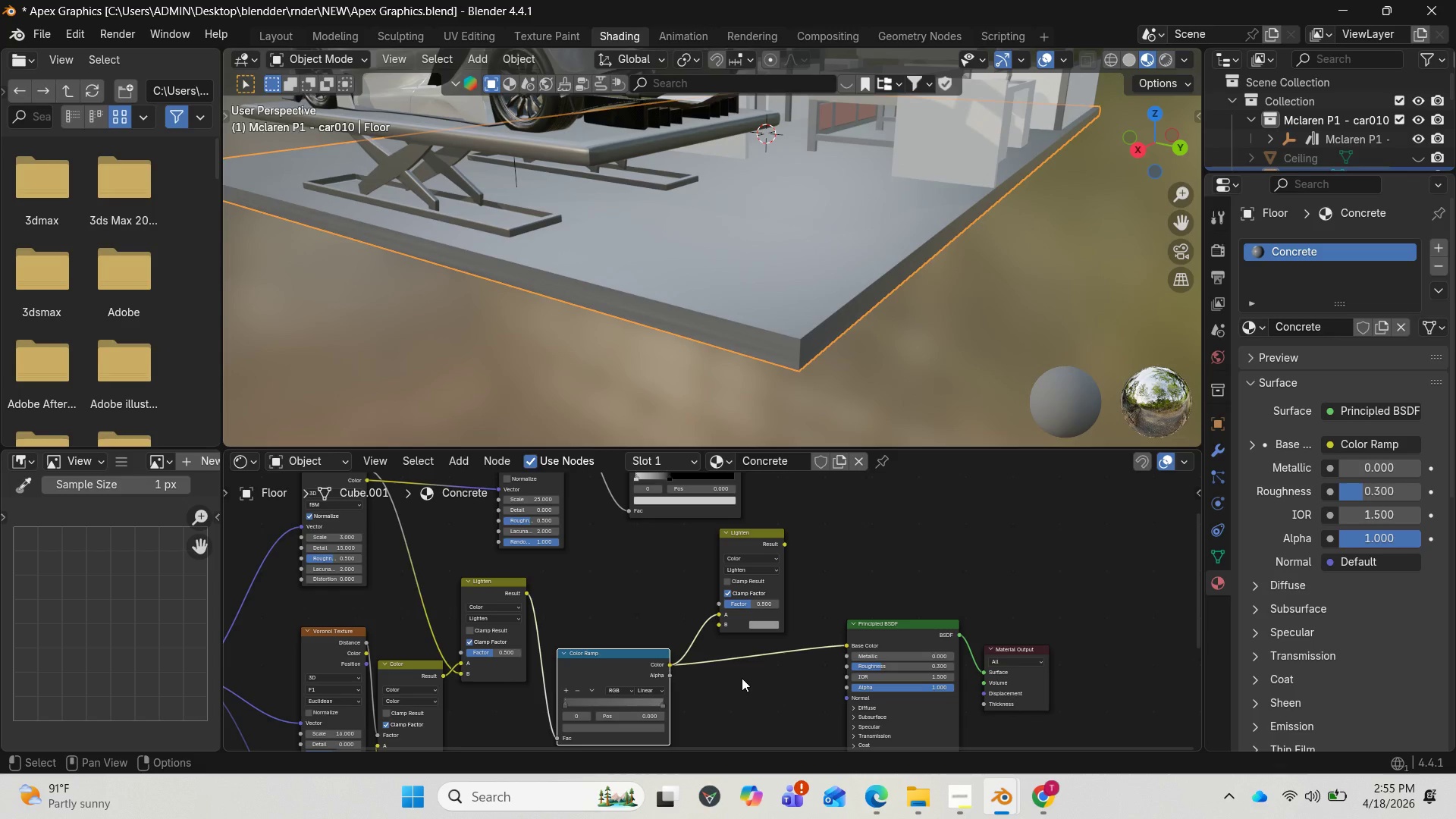 
scroll: coordinate [733, 672], scroll_direction: down, amount: 1.0
 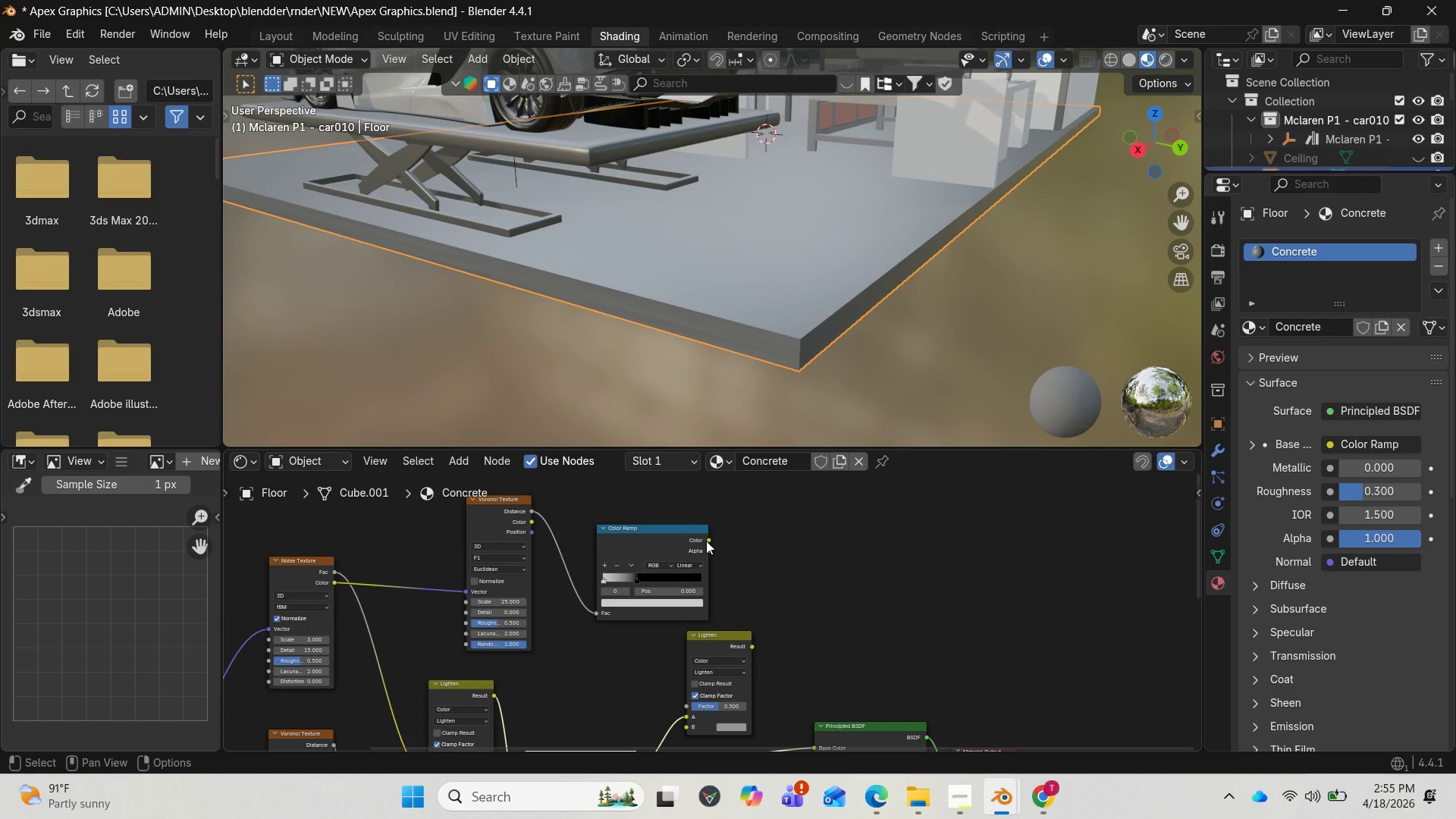 
left_click_drag(start_coordinate=[711, 538], to_coordinate=[689, 652])
 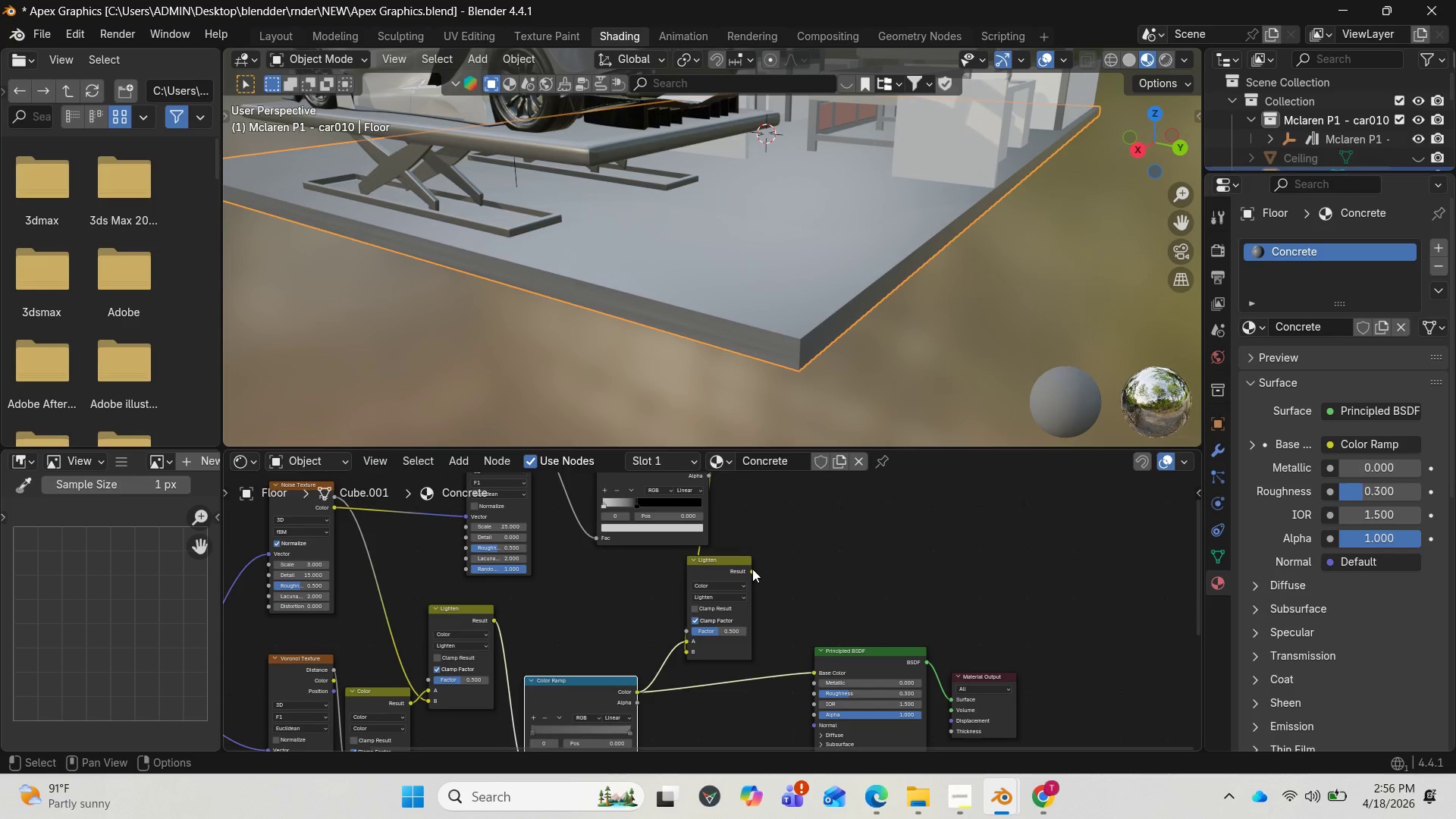 
left_click_drag(start_coordinate=[752, 571], to_coordinate=[808, 676])
 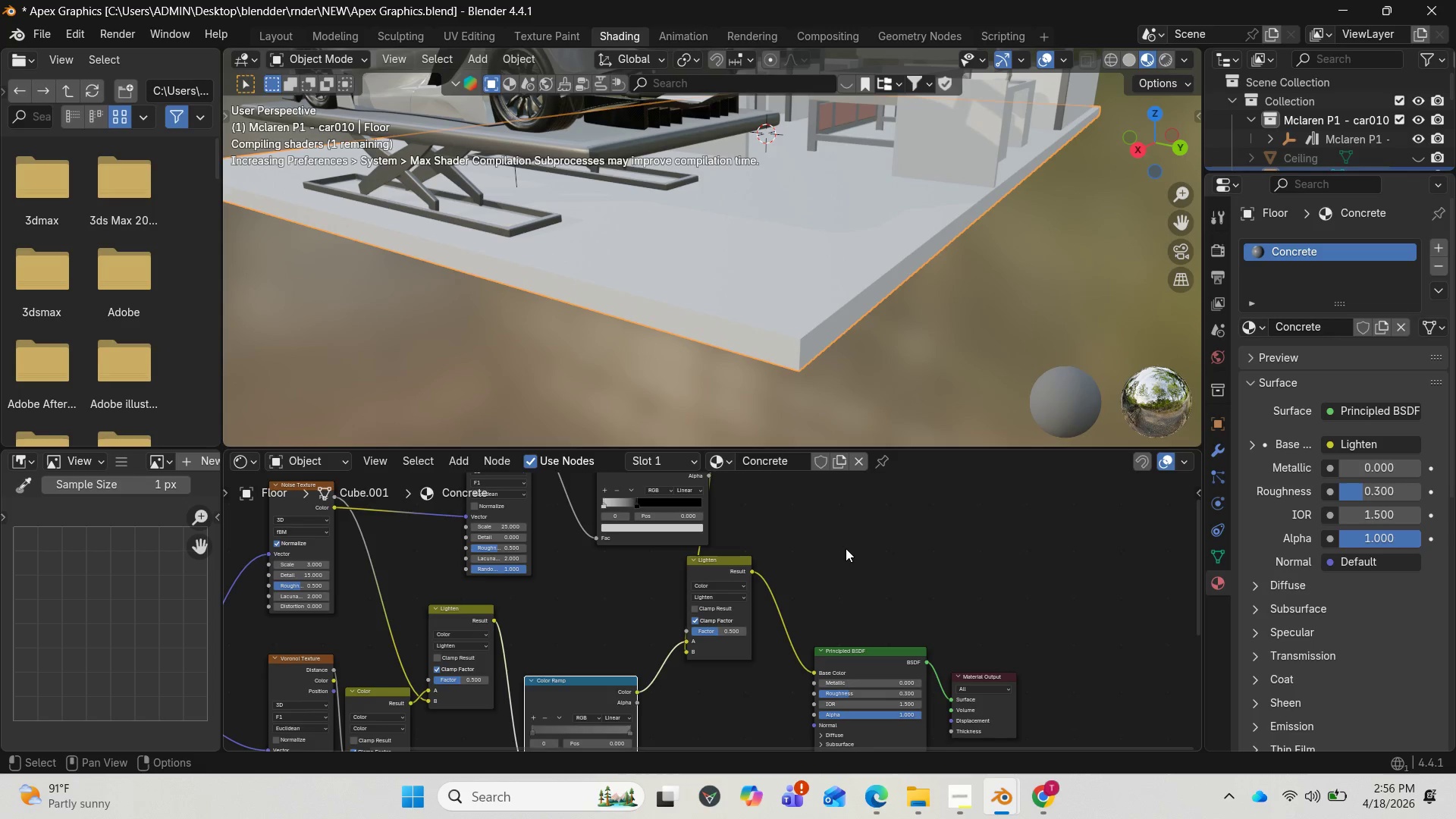 
wait(5.25)
 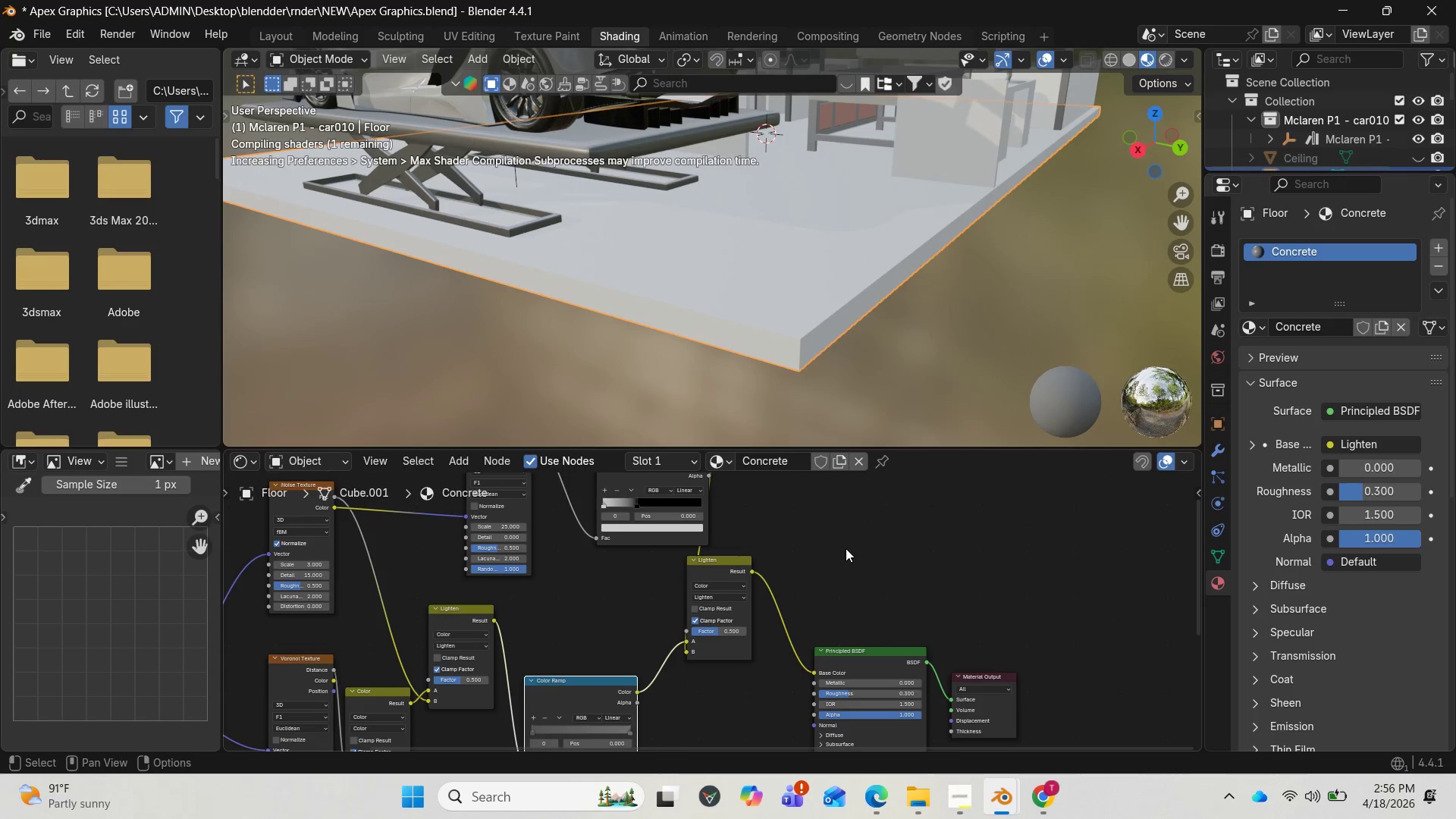 
left_click_drag(start_coordinate=[1141, 133], to_coordinate=[666, 212])
 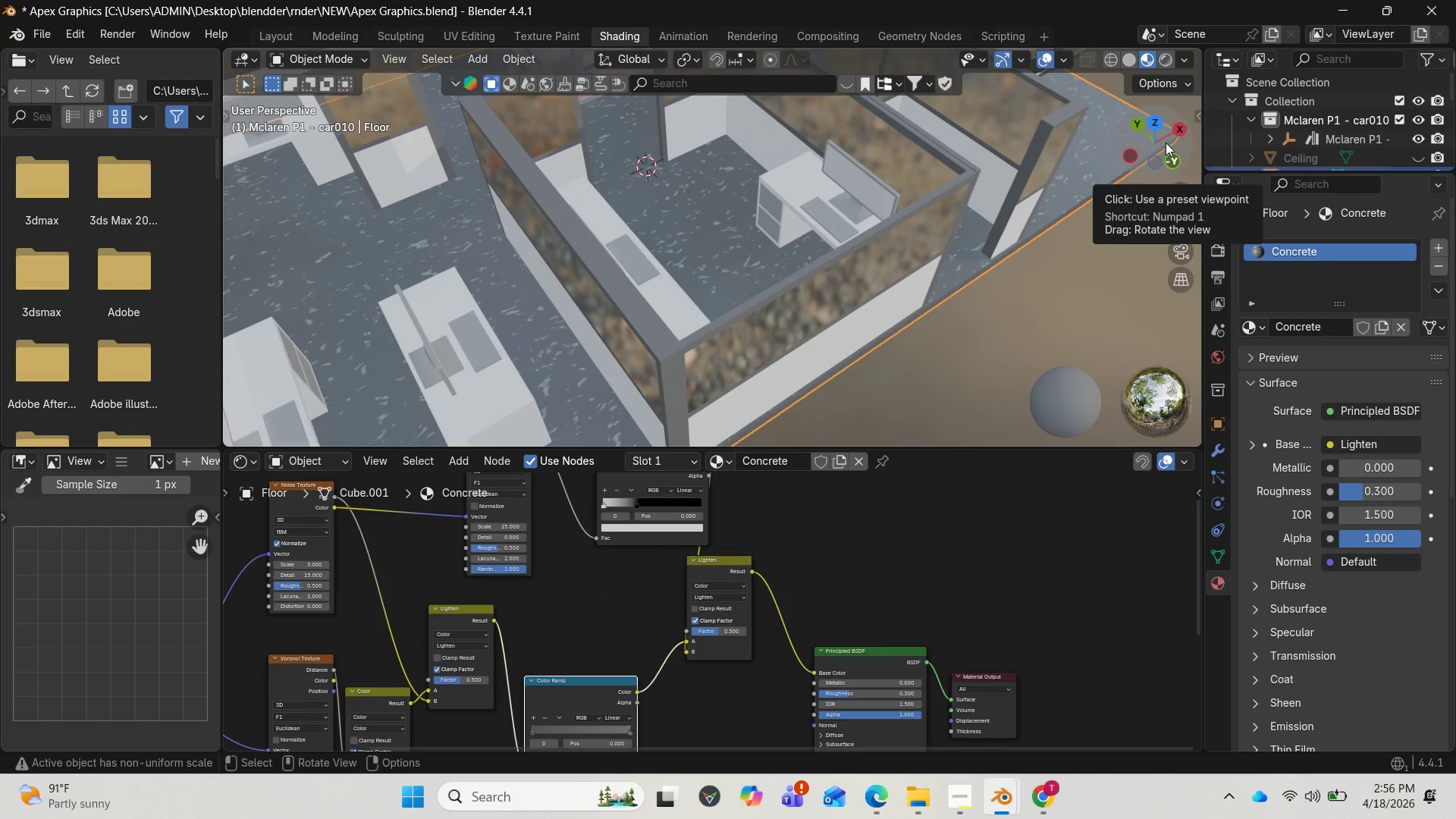 
left_click_drag(start_coordinate=[1162, 153], to_coordinate=[259, 115])
 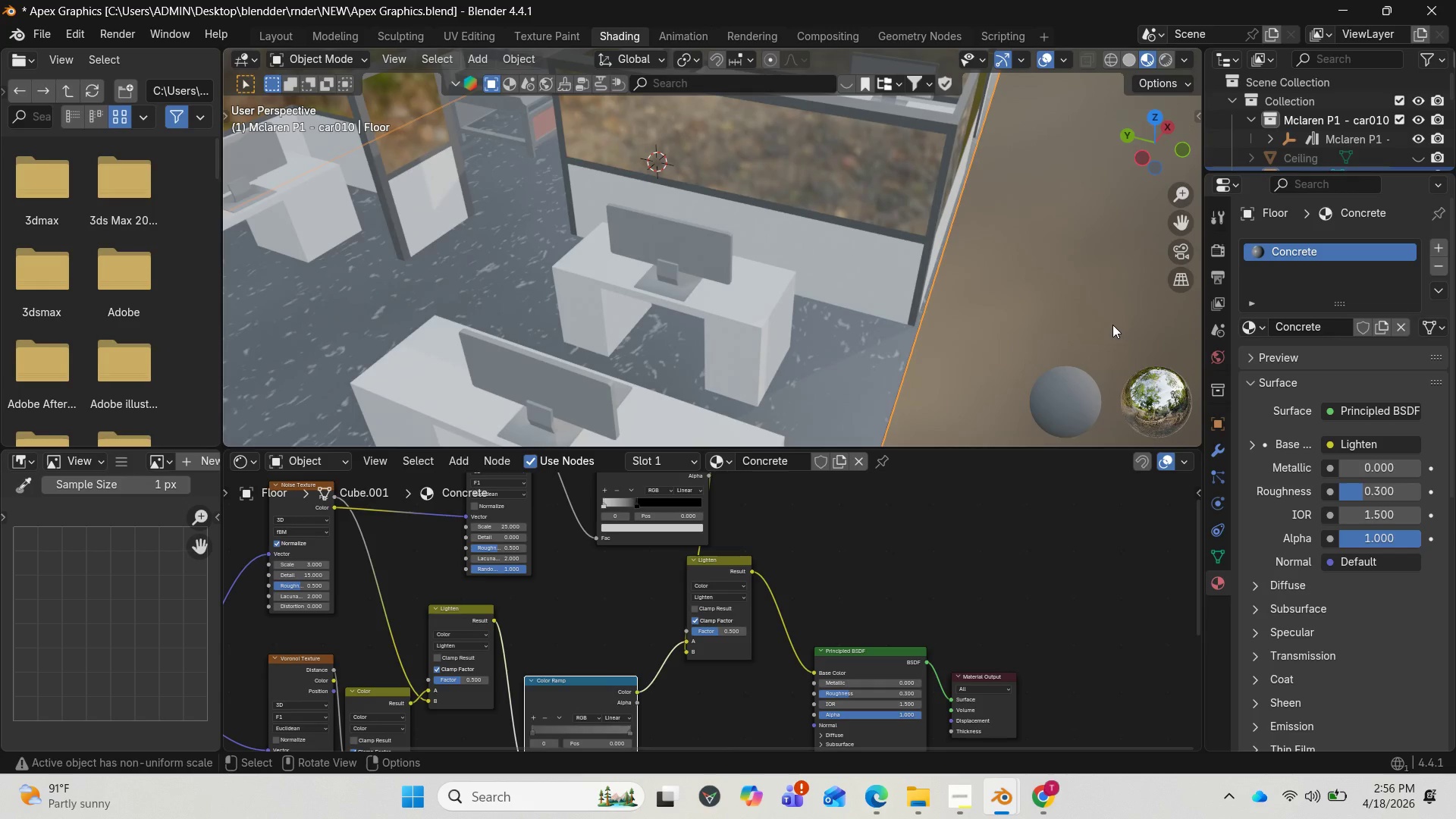 
wait(14.53)
 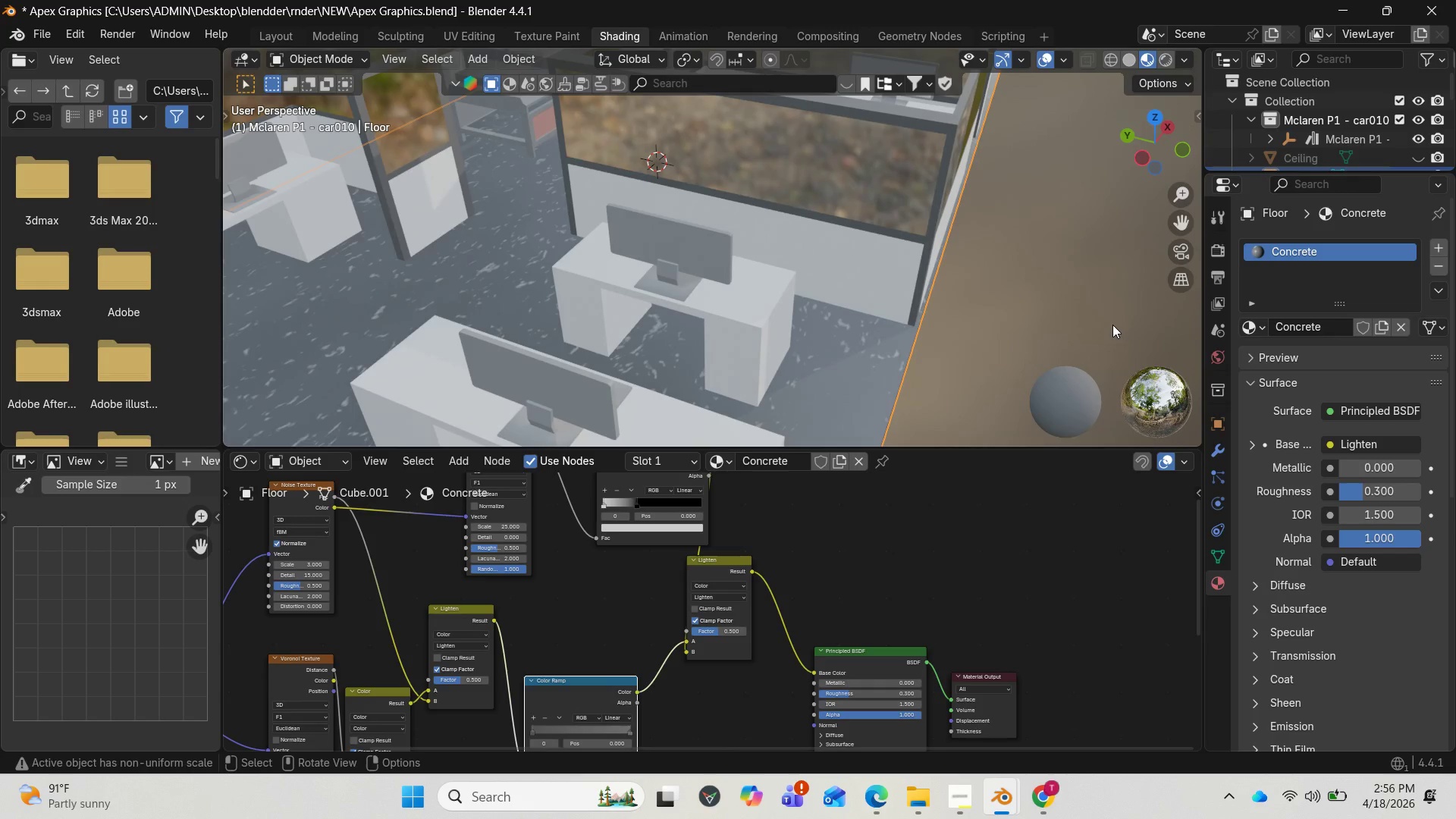 
left_click_drag(start_coordinate=[1144, 150], to_coordinate=[655, 158])
 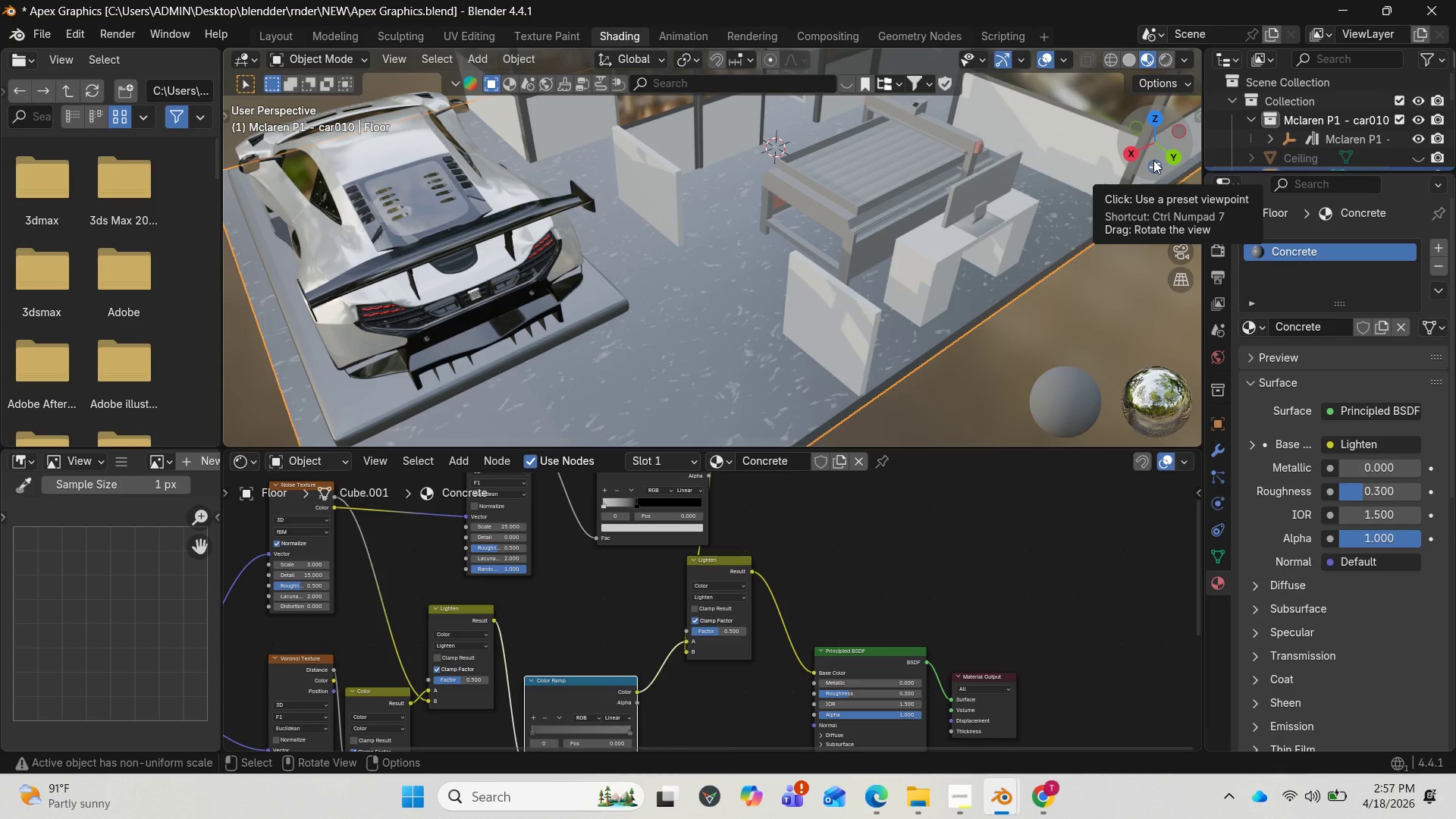 
wait(31.7)
 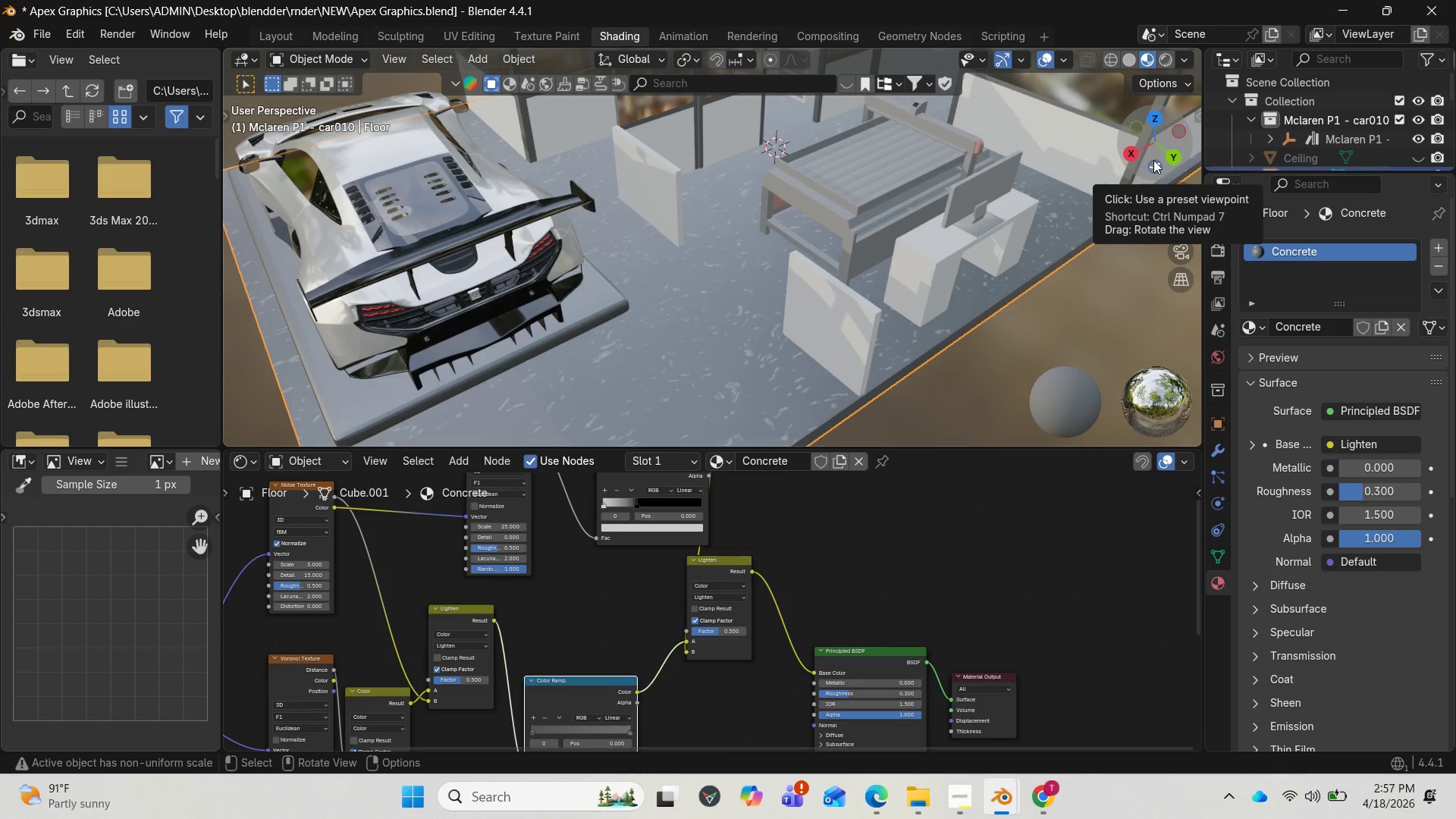 
left_click_drag(start_coordinate=[607, 494], to_coordinate=[563, 544])
 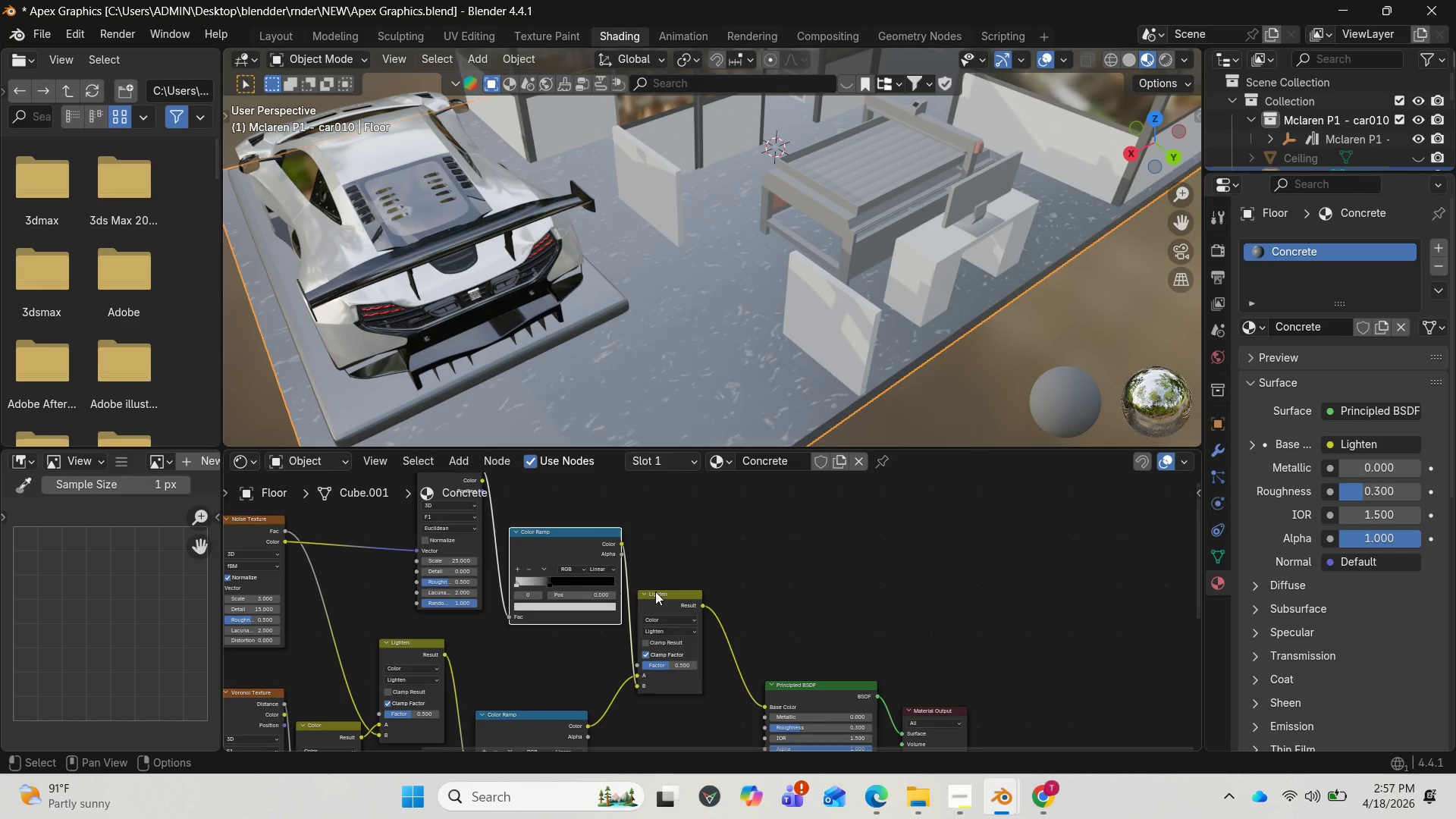 
left_click_drag(start_coordinate=[654, 594], to_coordinate=[699, 588])
 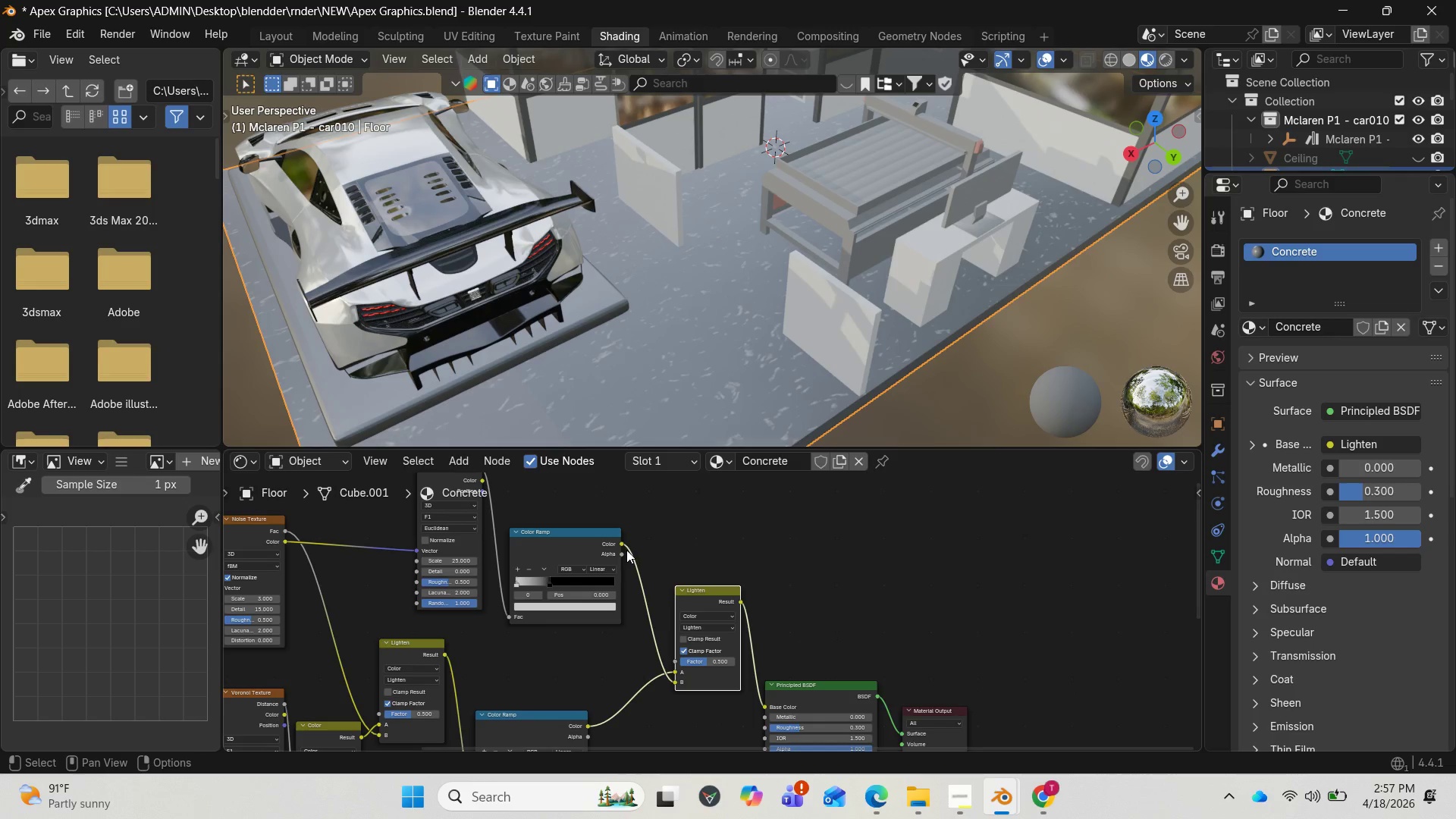 
left_click_drag(start_coordinate=[623, 544], to_coordinate=[673, 661])
 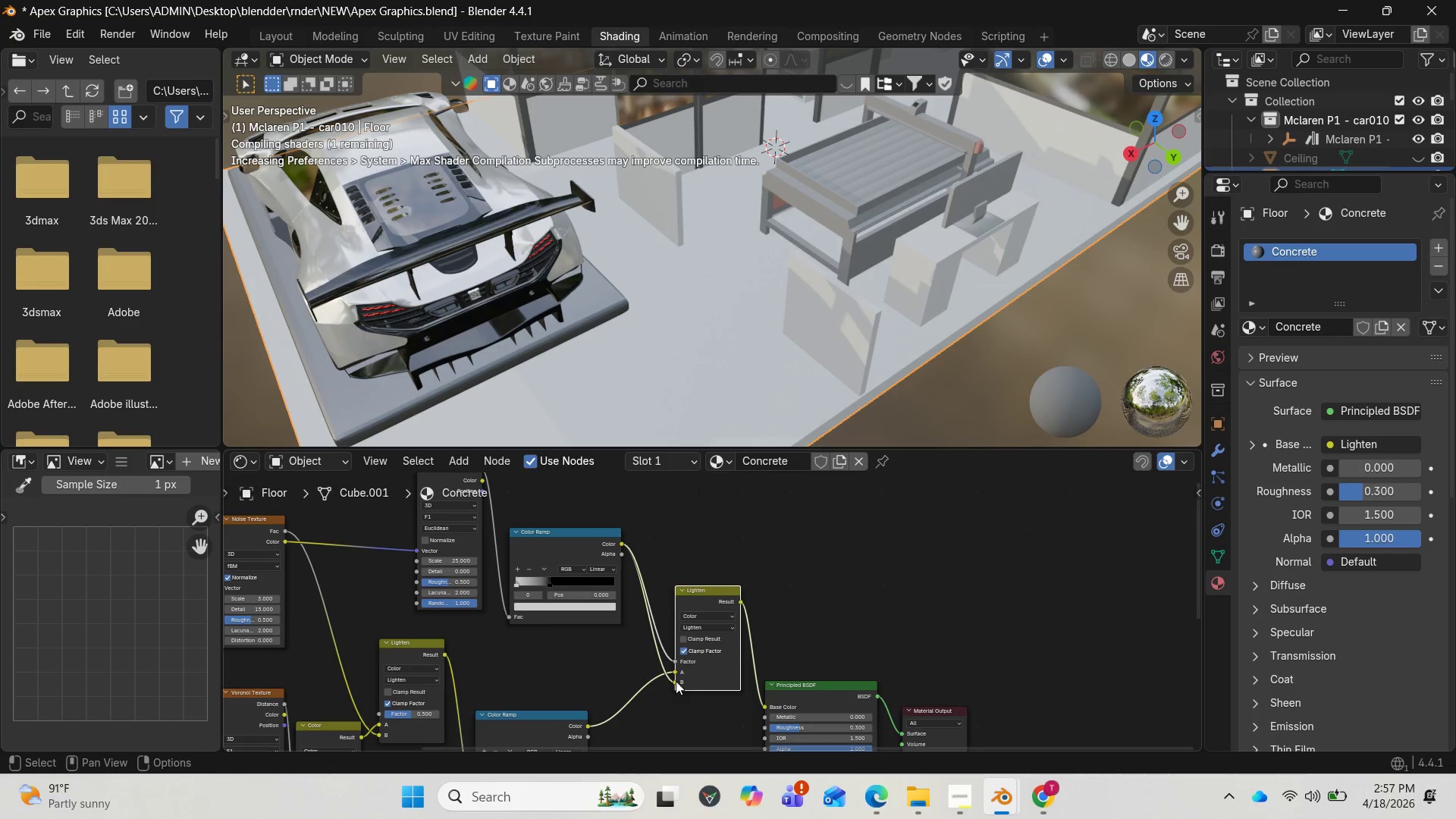 
left_click_drag(start_coordinate=[673, 682], to_coordinate=[660, 654])
 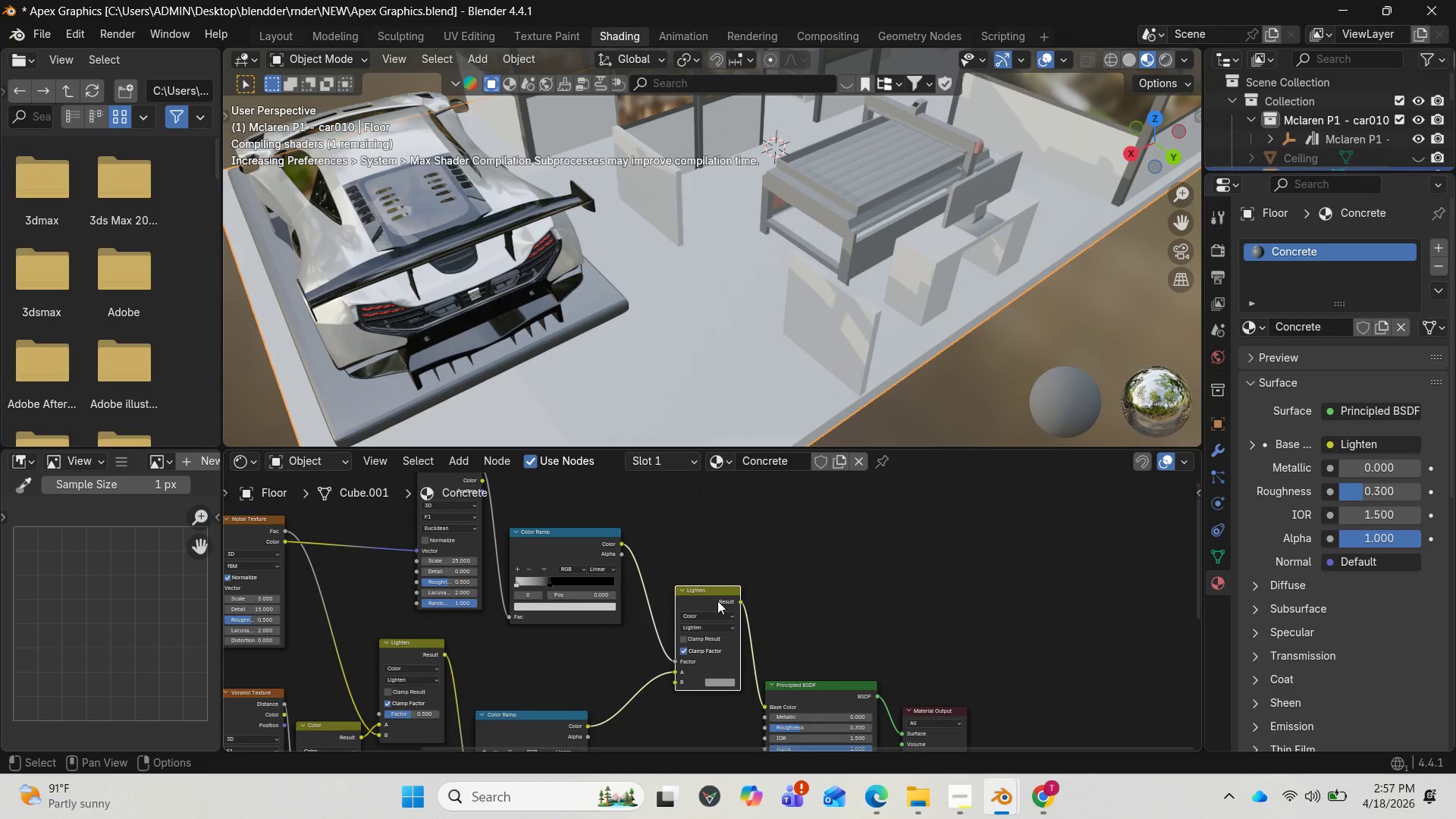 
left_click_drag(start_coordinate=[710, 592], to_coordinate=[686, 603])
 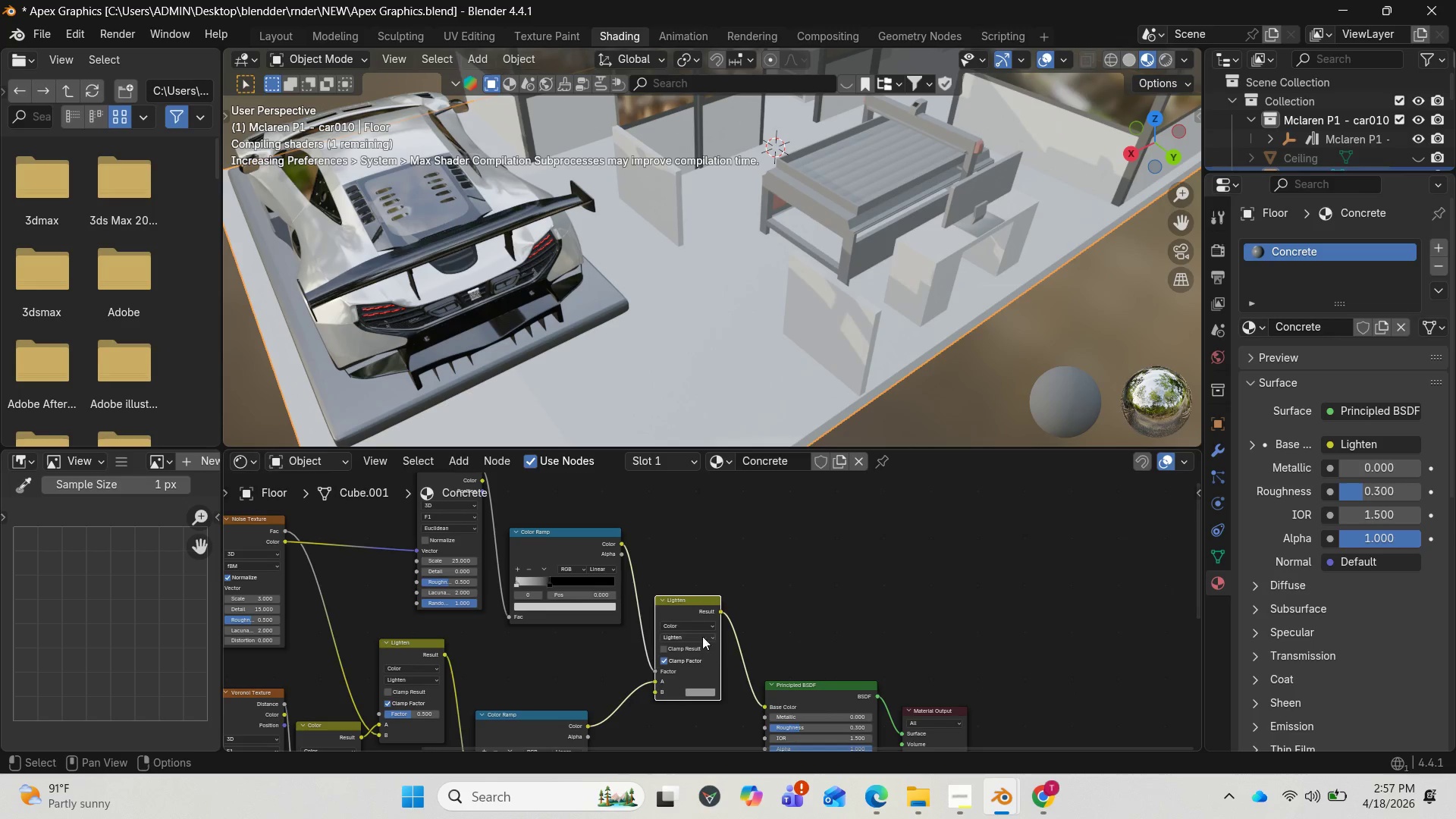 
scroll: coordinate [770, 368], scroll_direction: up, amount: 2.0
 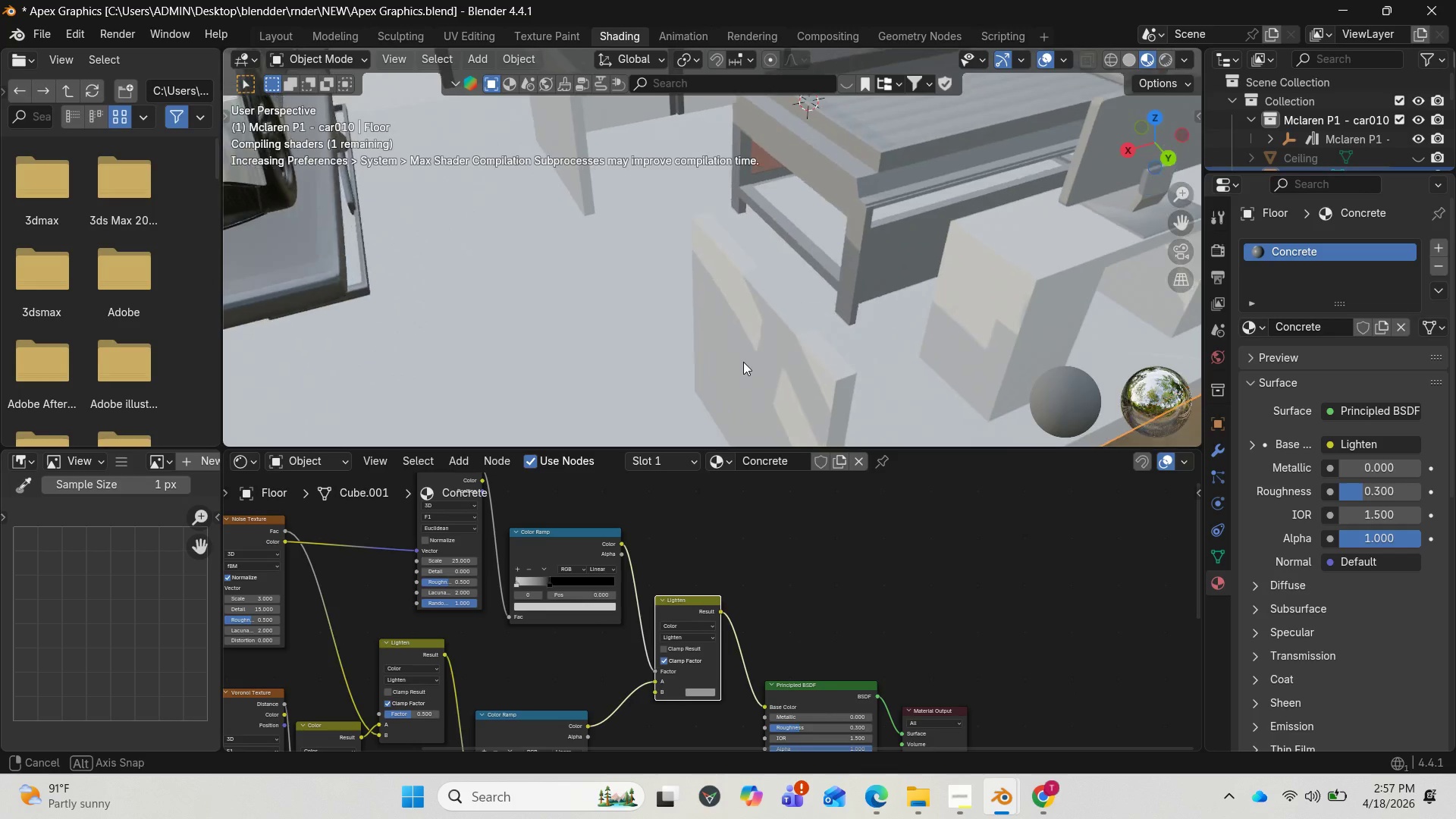 
scroll: coordinate [737, 356], scroll_direction: down, amount: 1.0
 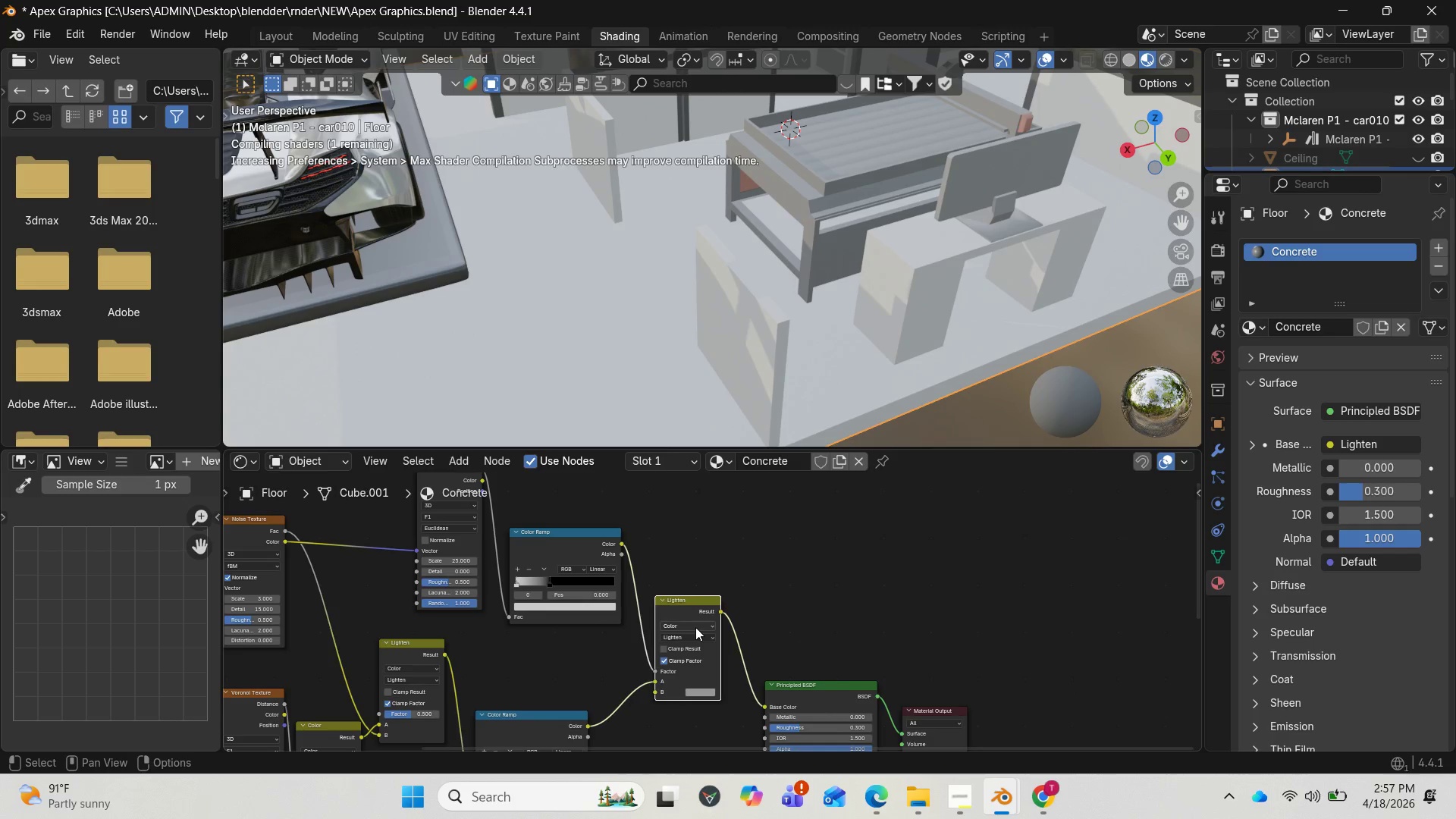 
left_click([695, 637])
 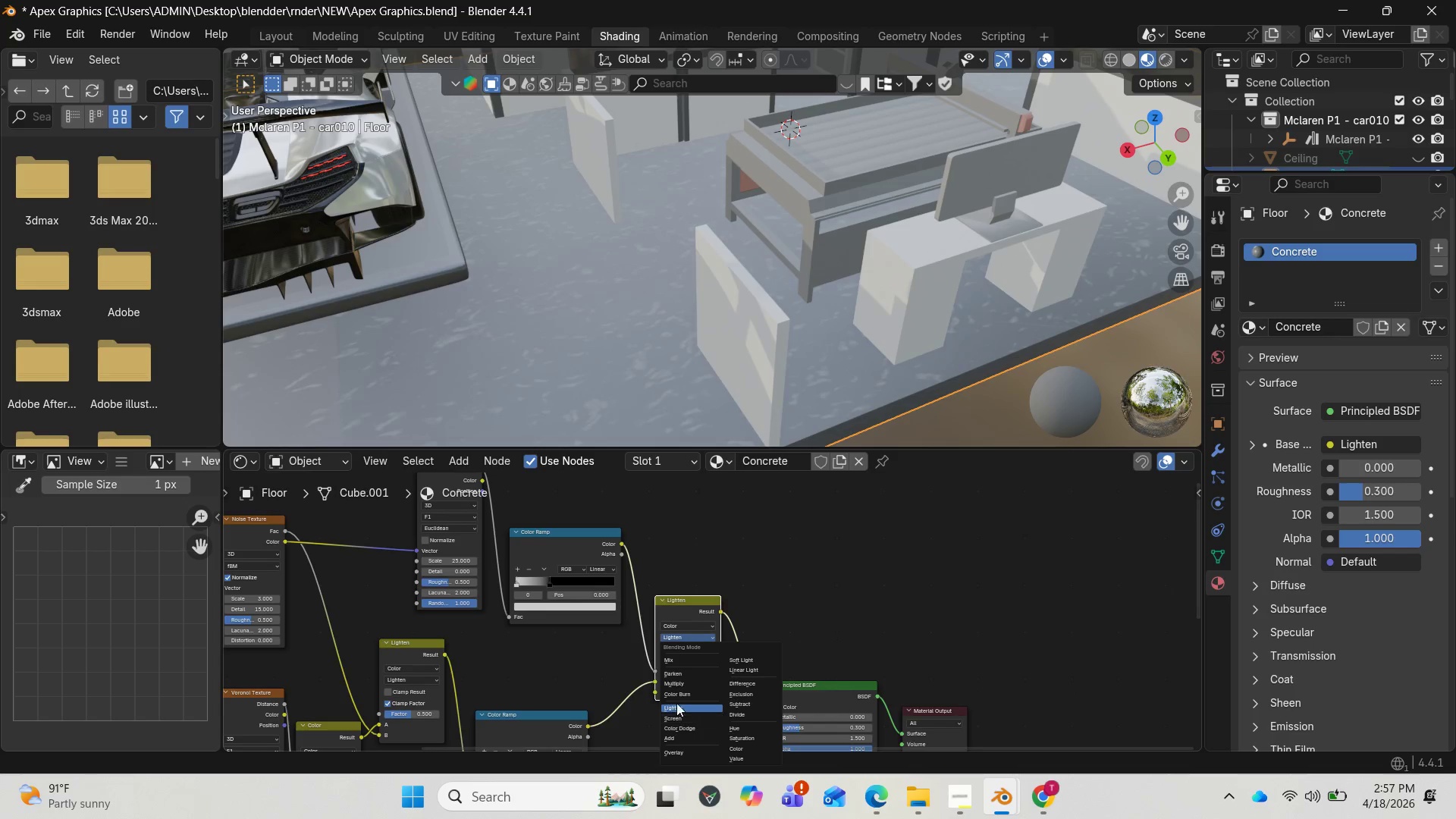 
left_click([682, 673])
 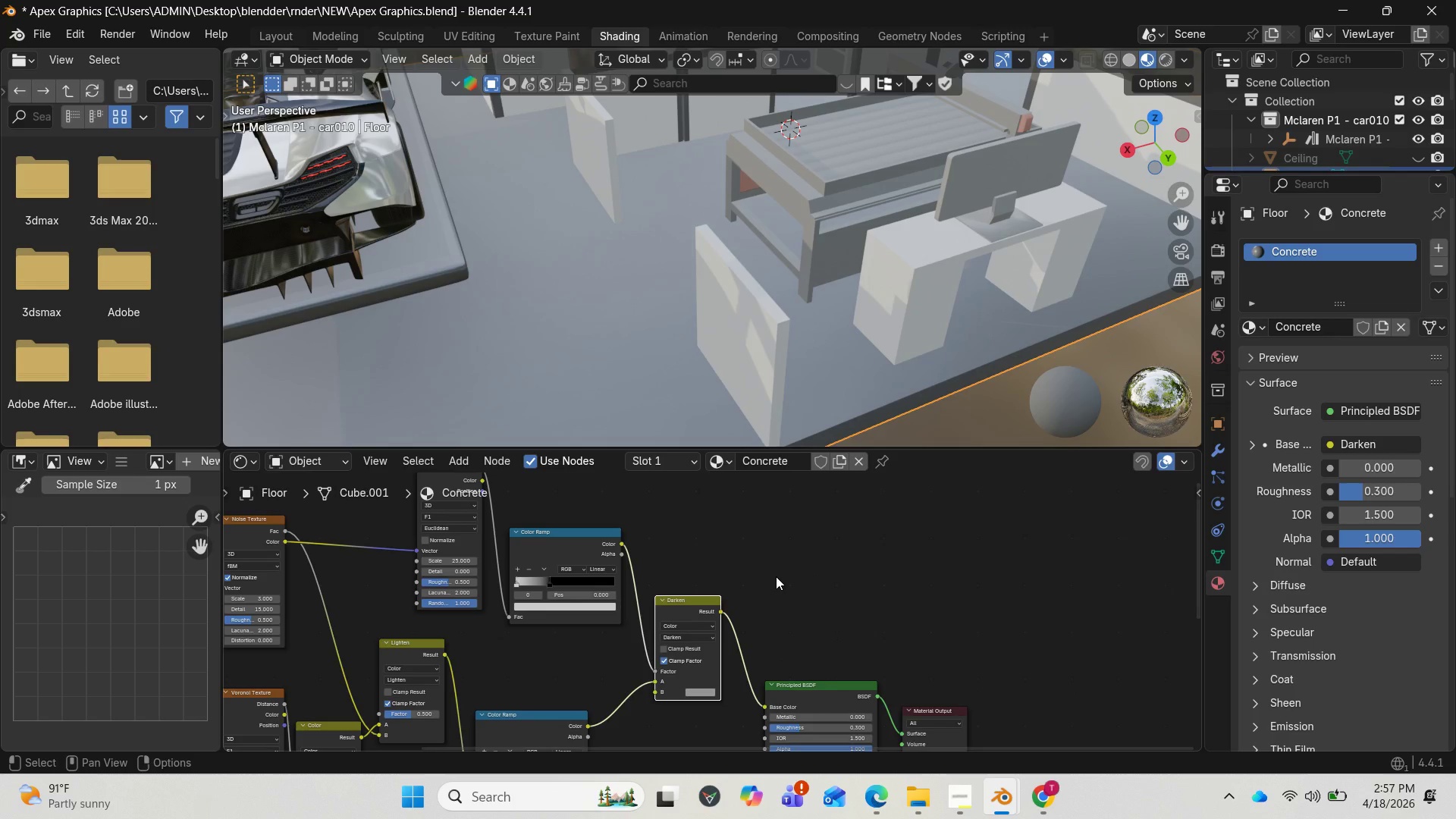 
wait(21.03)
 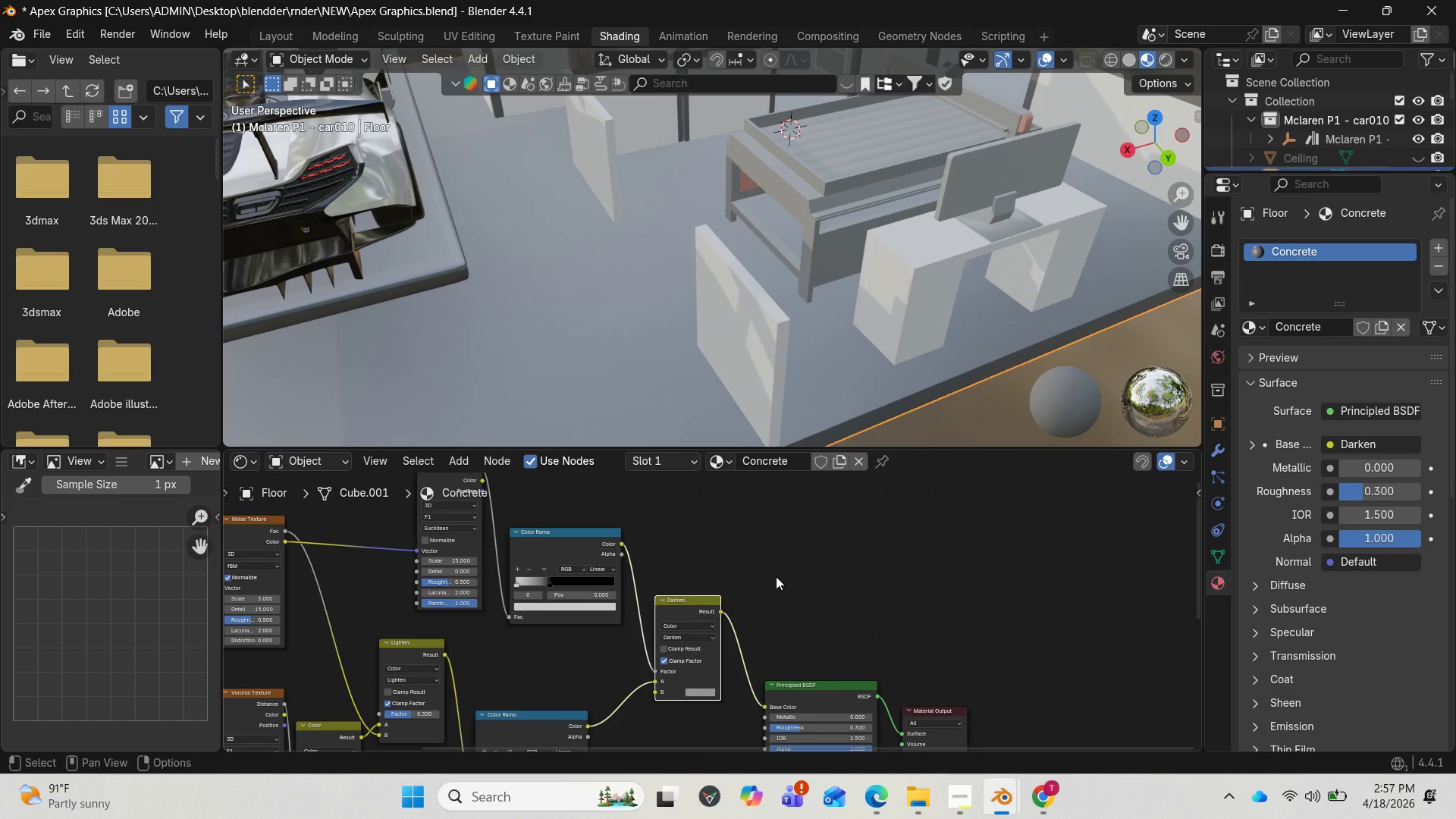 
left_click_drag(start_coordinate=[1115, 140], to_coordinate=[1179, 202])
 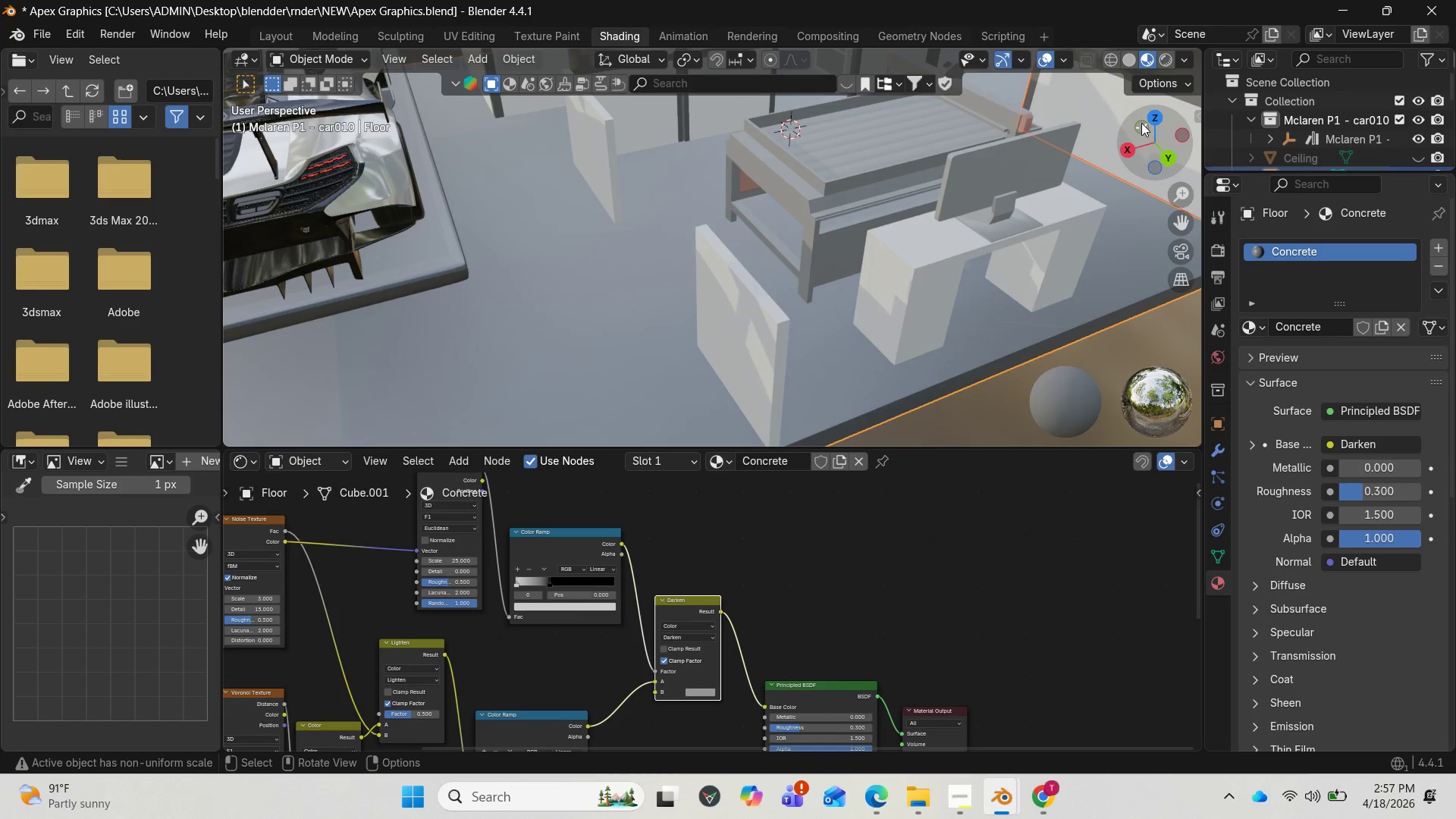 
left_click_drag(start_coordinate=[1141, 120], to_coordinate=[237, 77])
 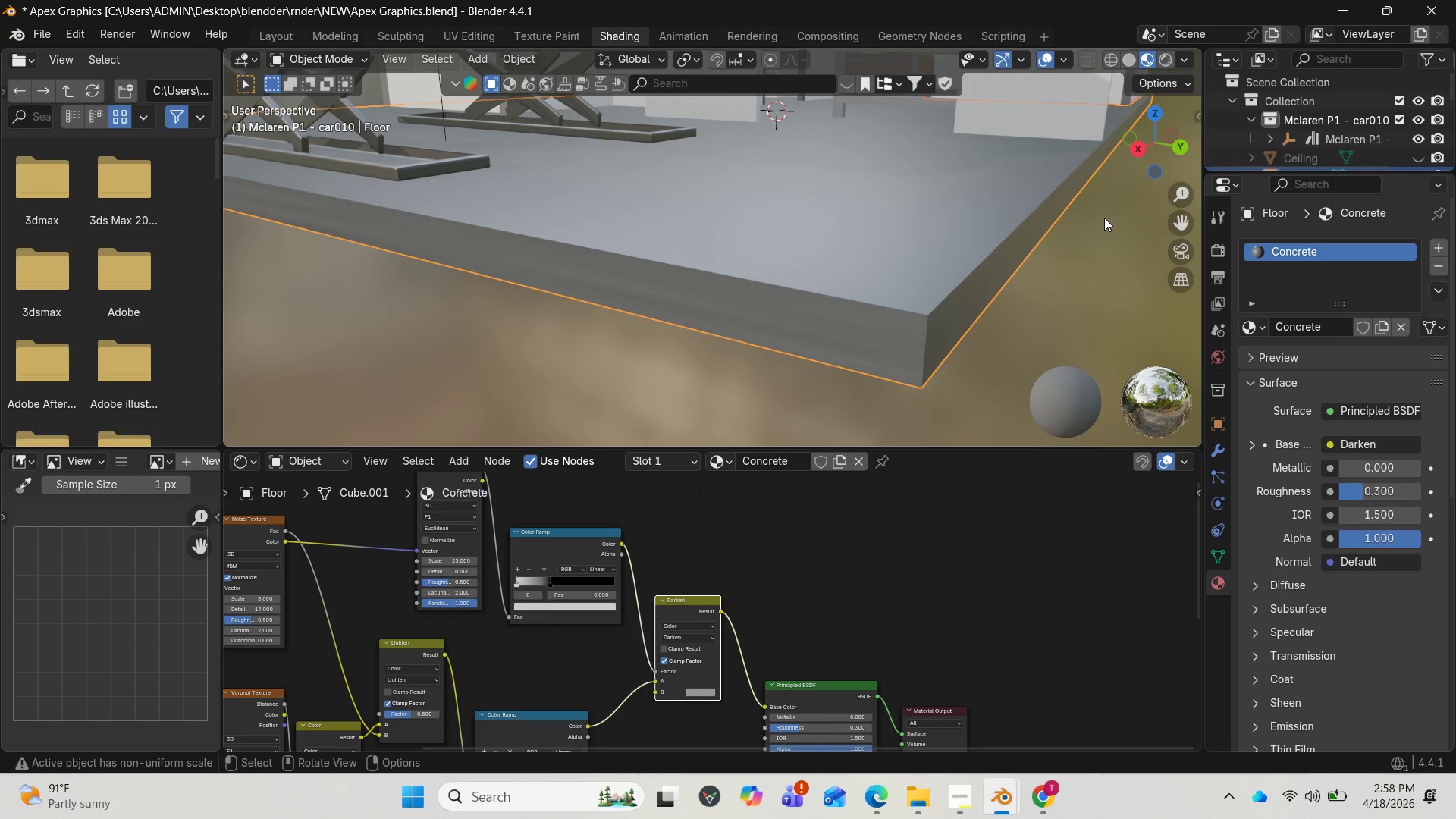 
wait(11.83)
 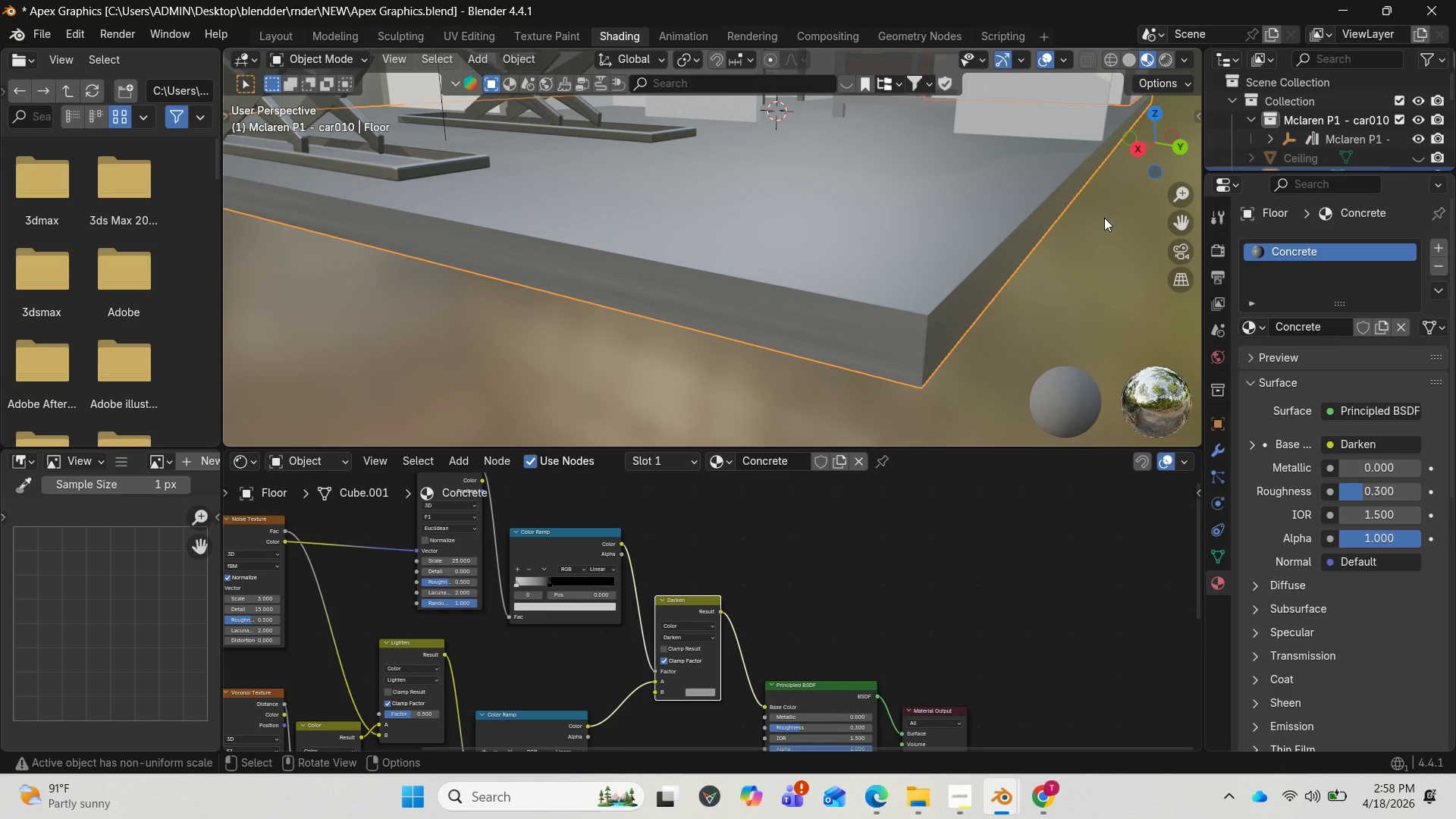 
left_click_drag(start_coordinate=[1172, 143], to_coordinate=[1146, 156])
 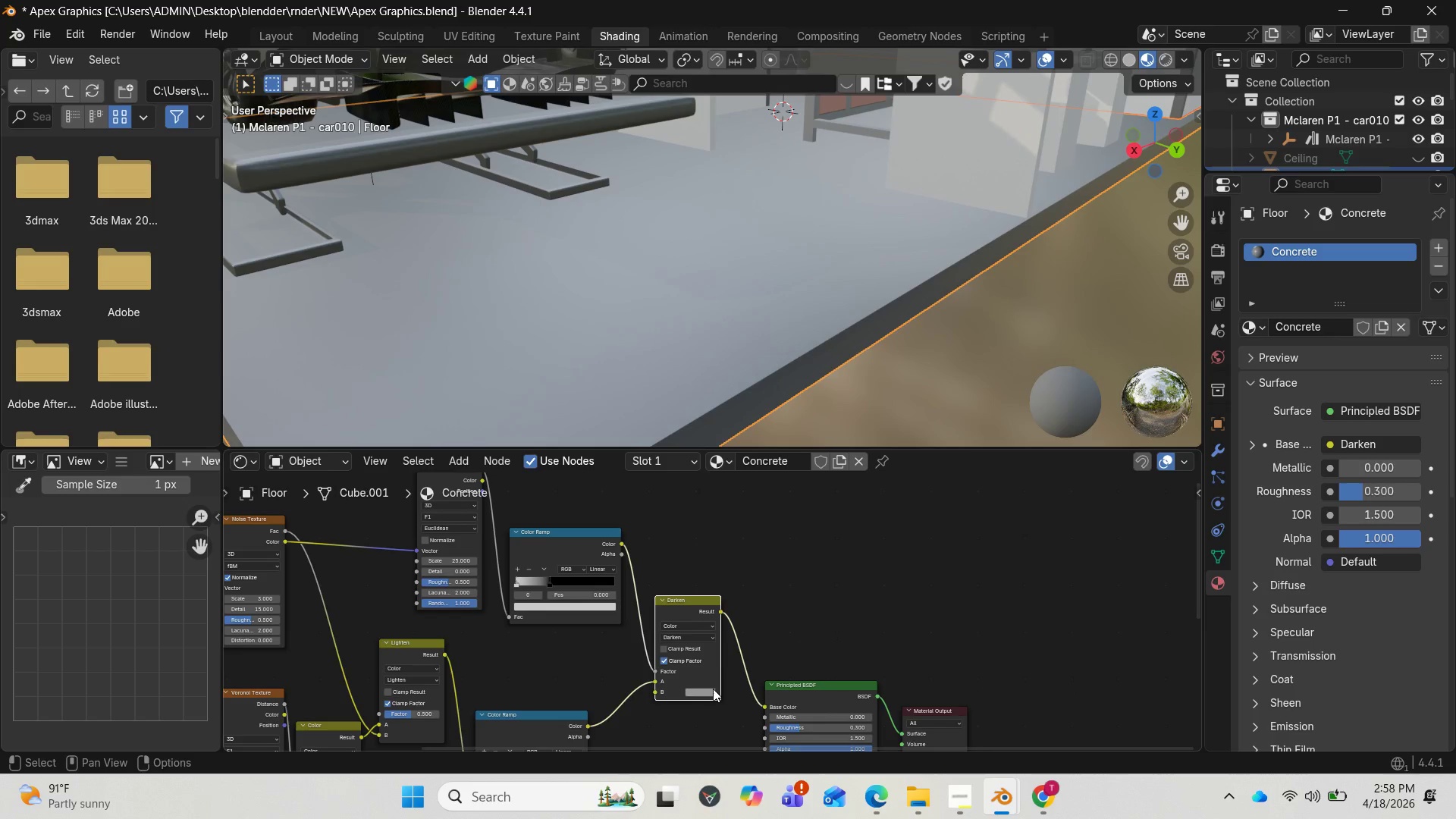 
left_click([713, 689])
 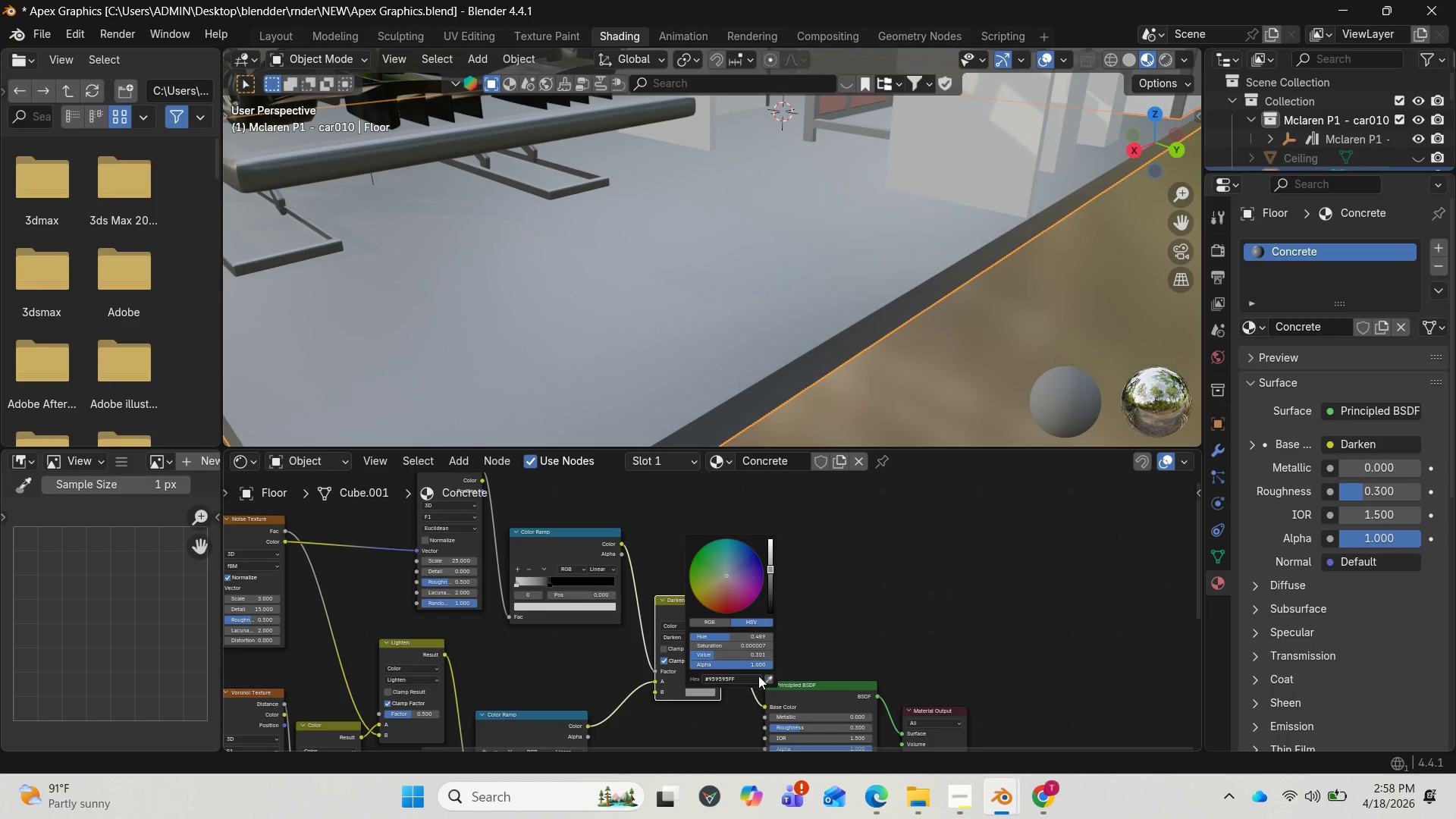 
wait(6.69)
 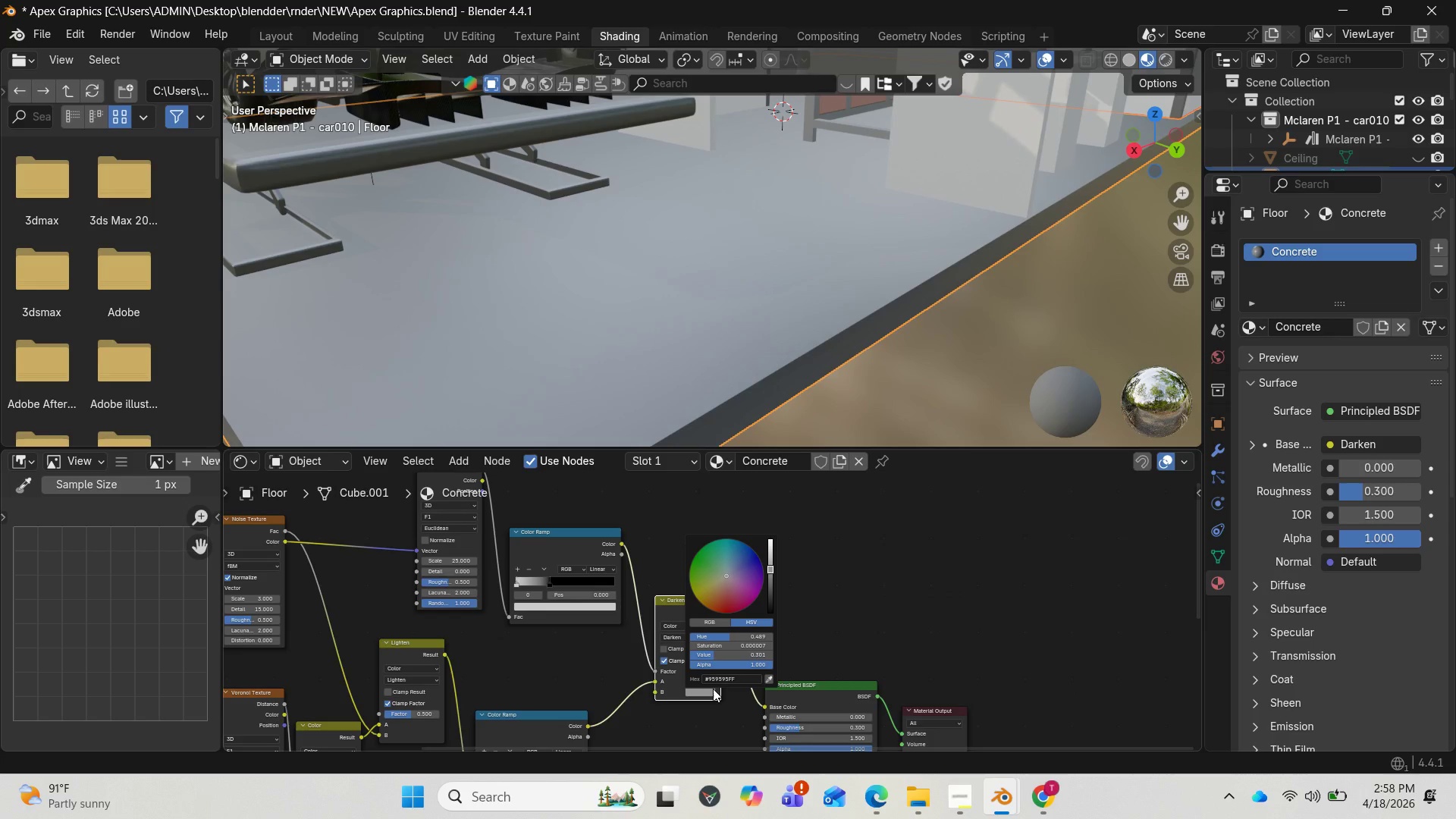 
left_click_drag(start_coordinate=[774, 573], to_coordinate=[777, 582])
 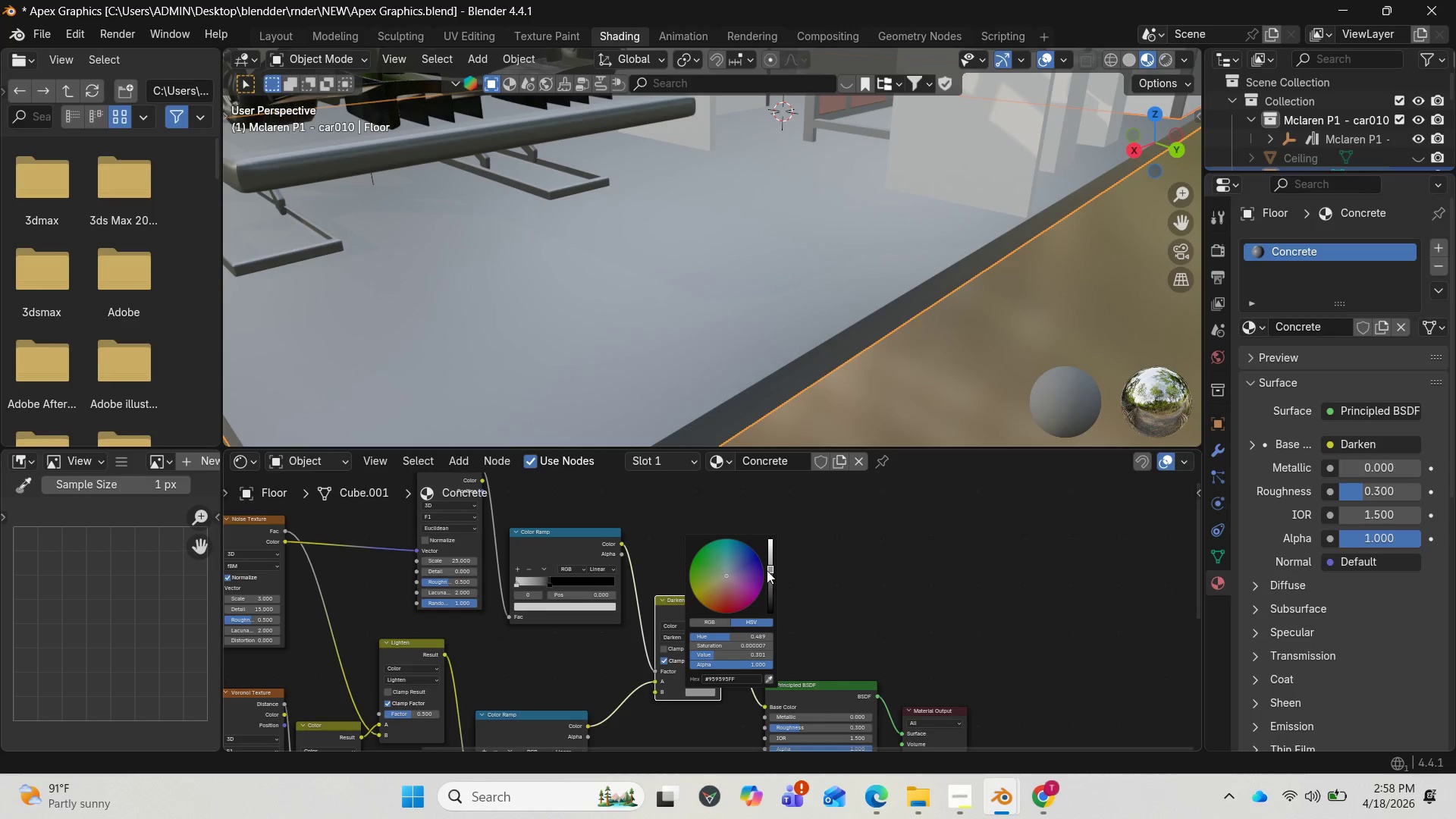 
left_click_drag(start_coordinate=[767, 570], to_coordinate=[770, 573])
 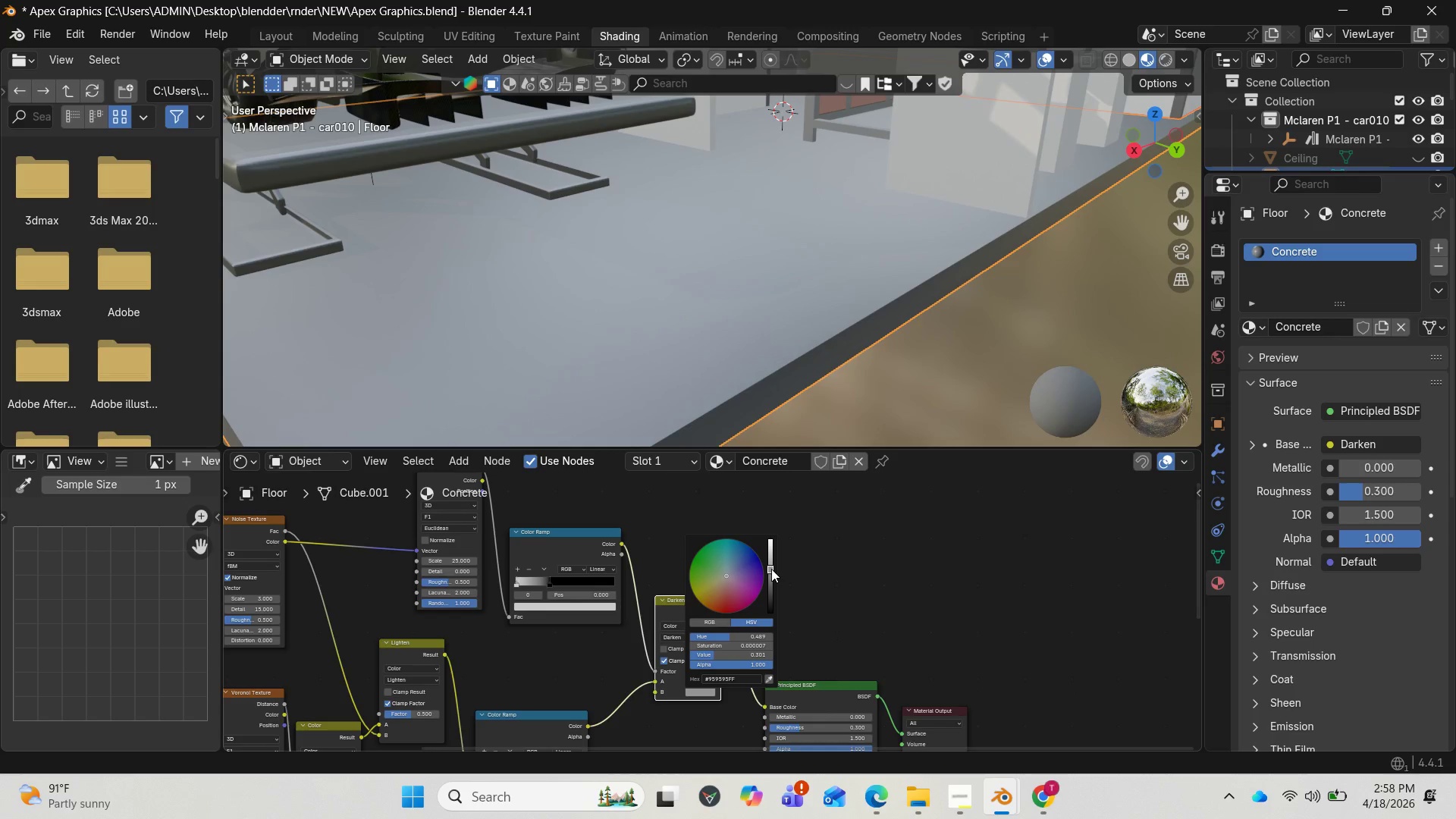 
left_click_drag(start_coordinate=[771, 569], to_coordinate=[772, 590])
 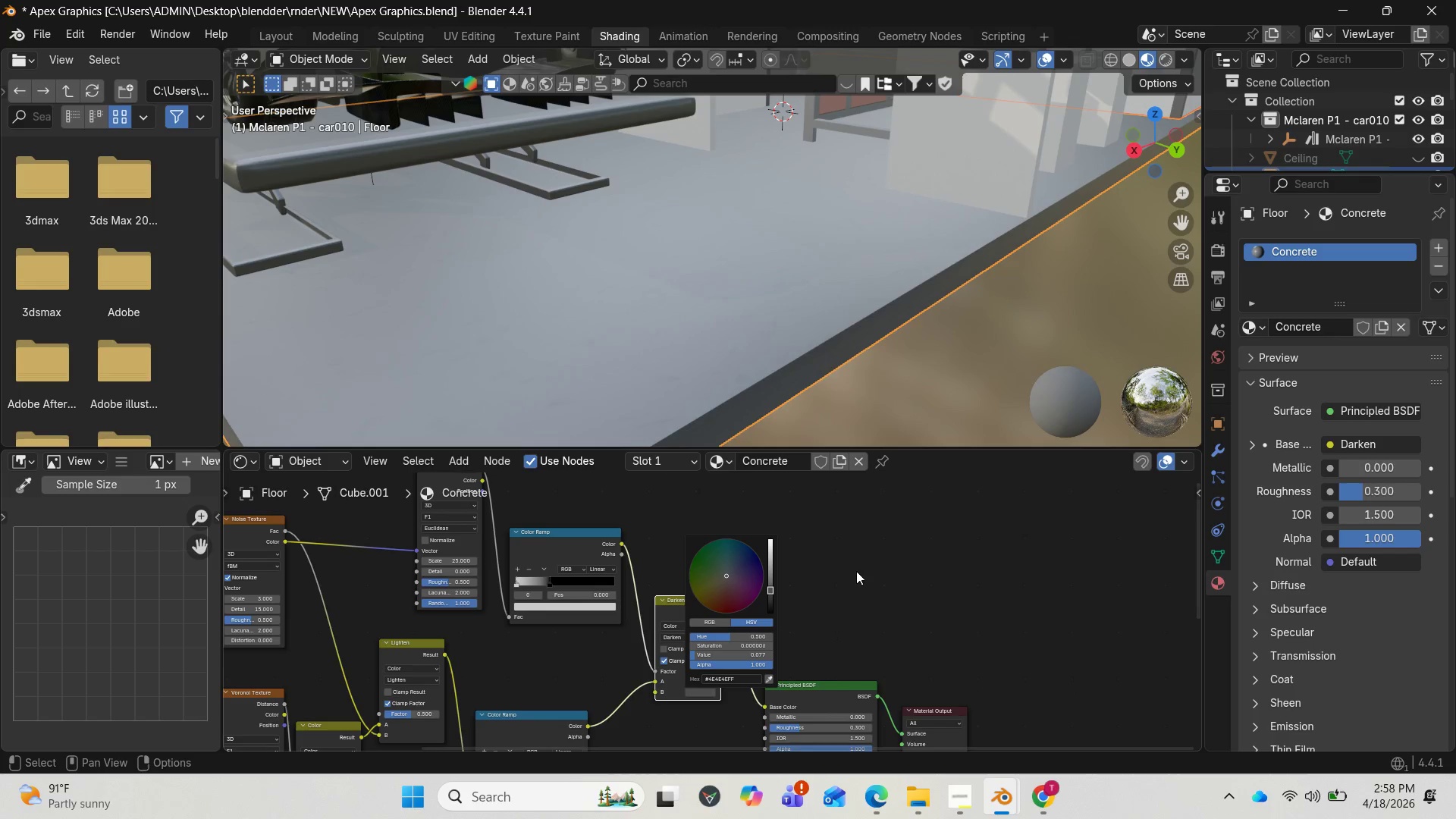 
left_click([857, 570])
 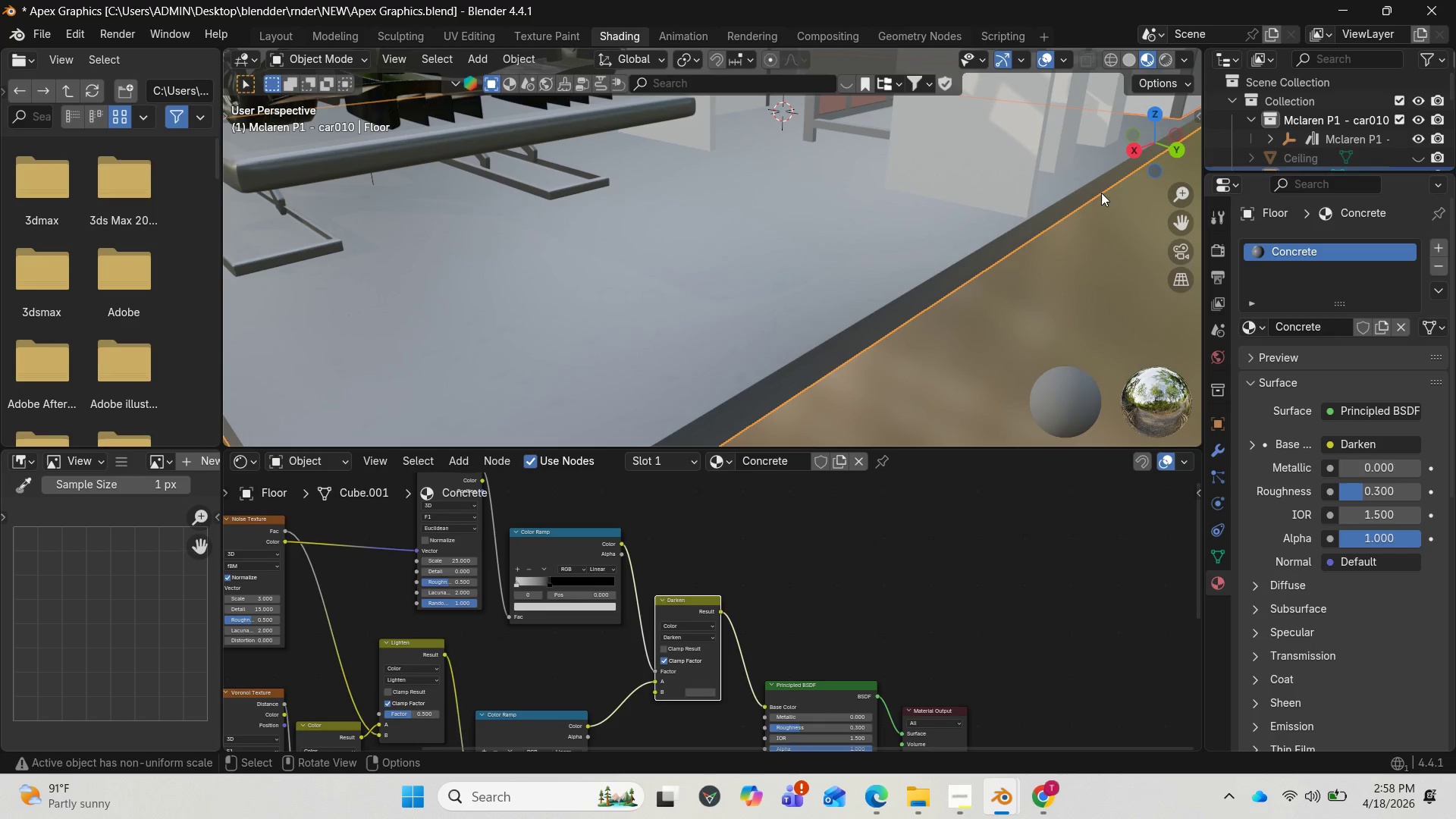 
left_click_drag(start_coordinate=[1146, 155], to_coordinate=[1116, 148])
 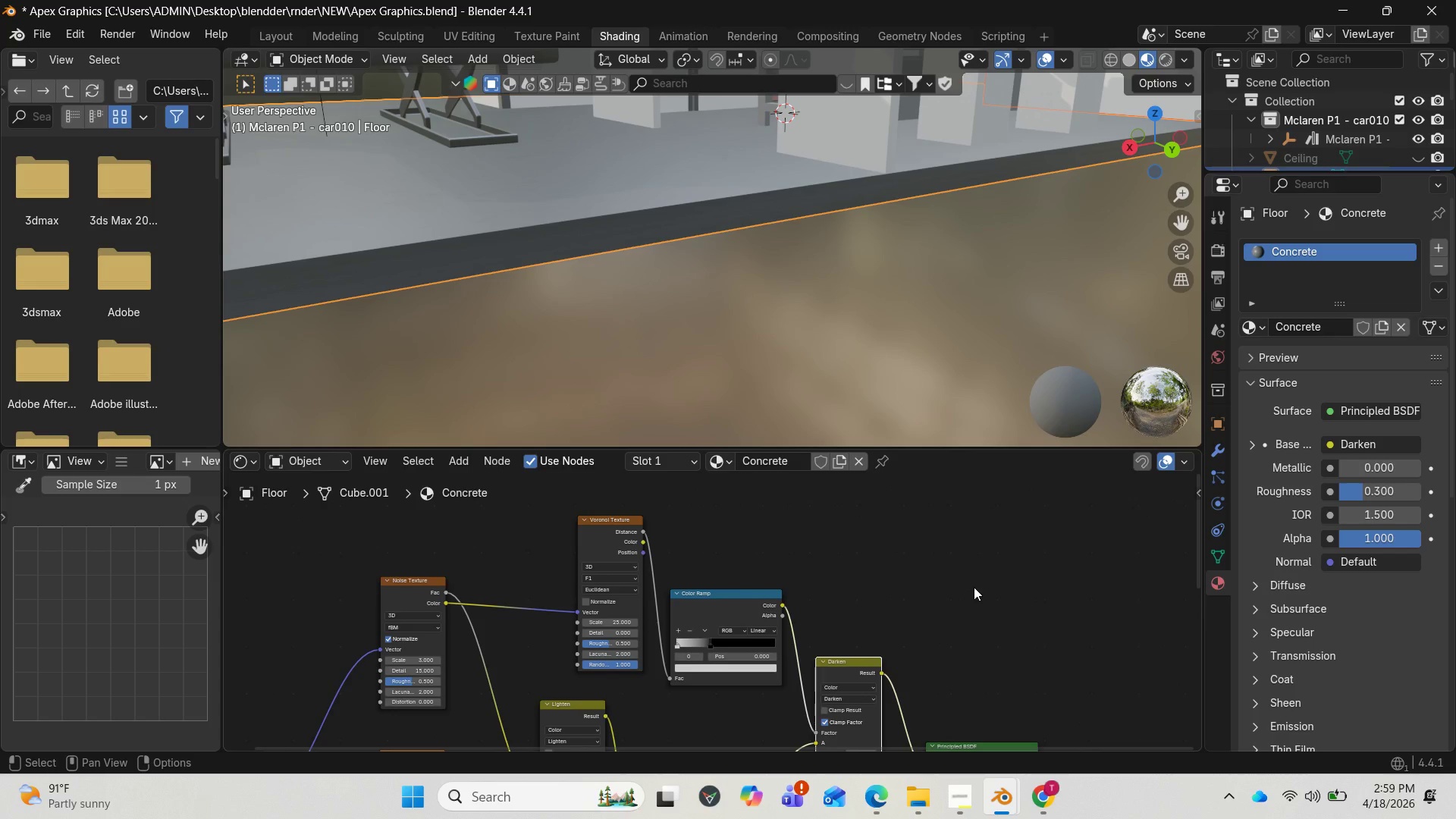 
wait(15.0)
 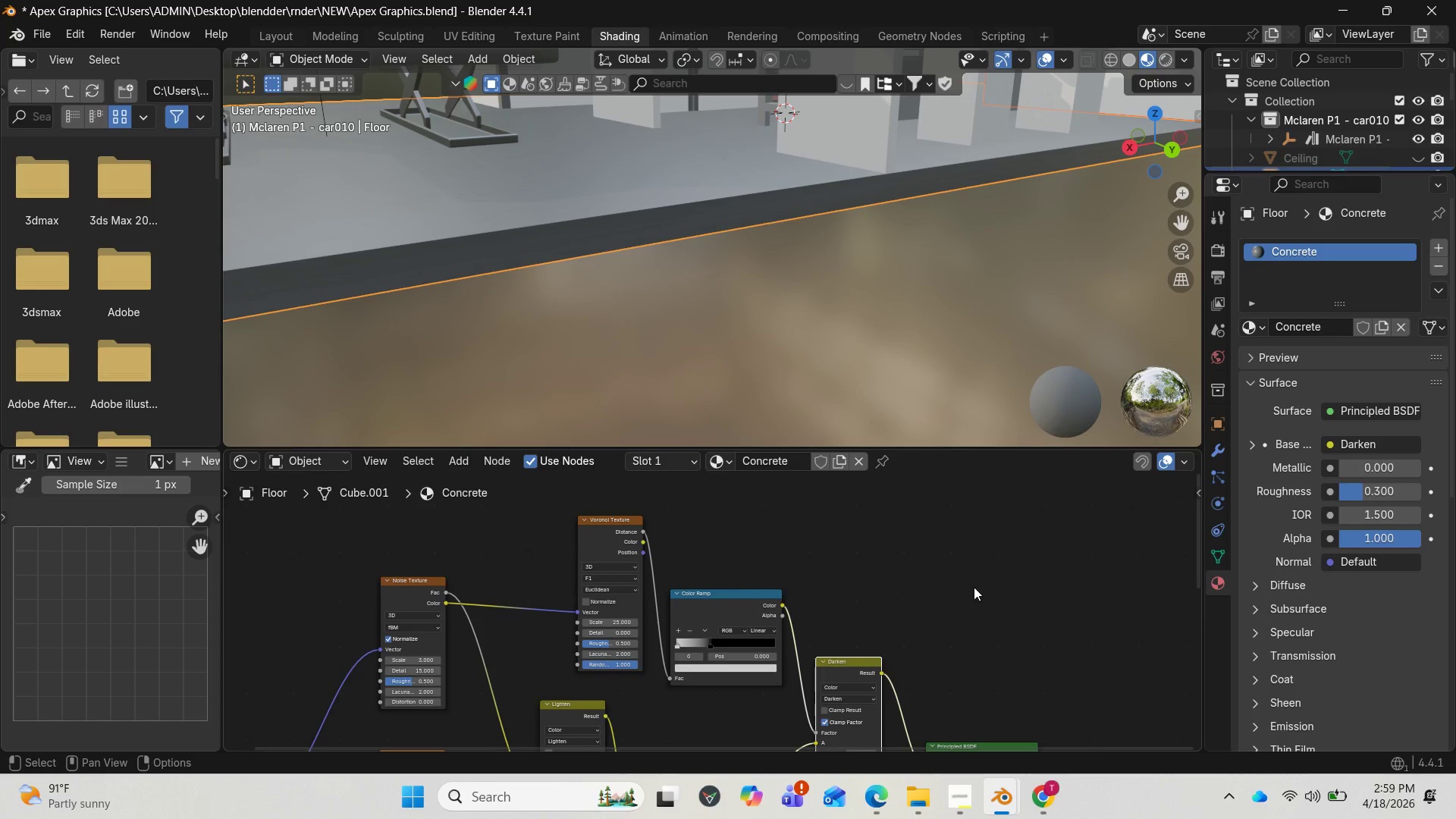 
scroll: coordinate [580, 612], scroll_direction: down, amount: 3.0
 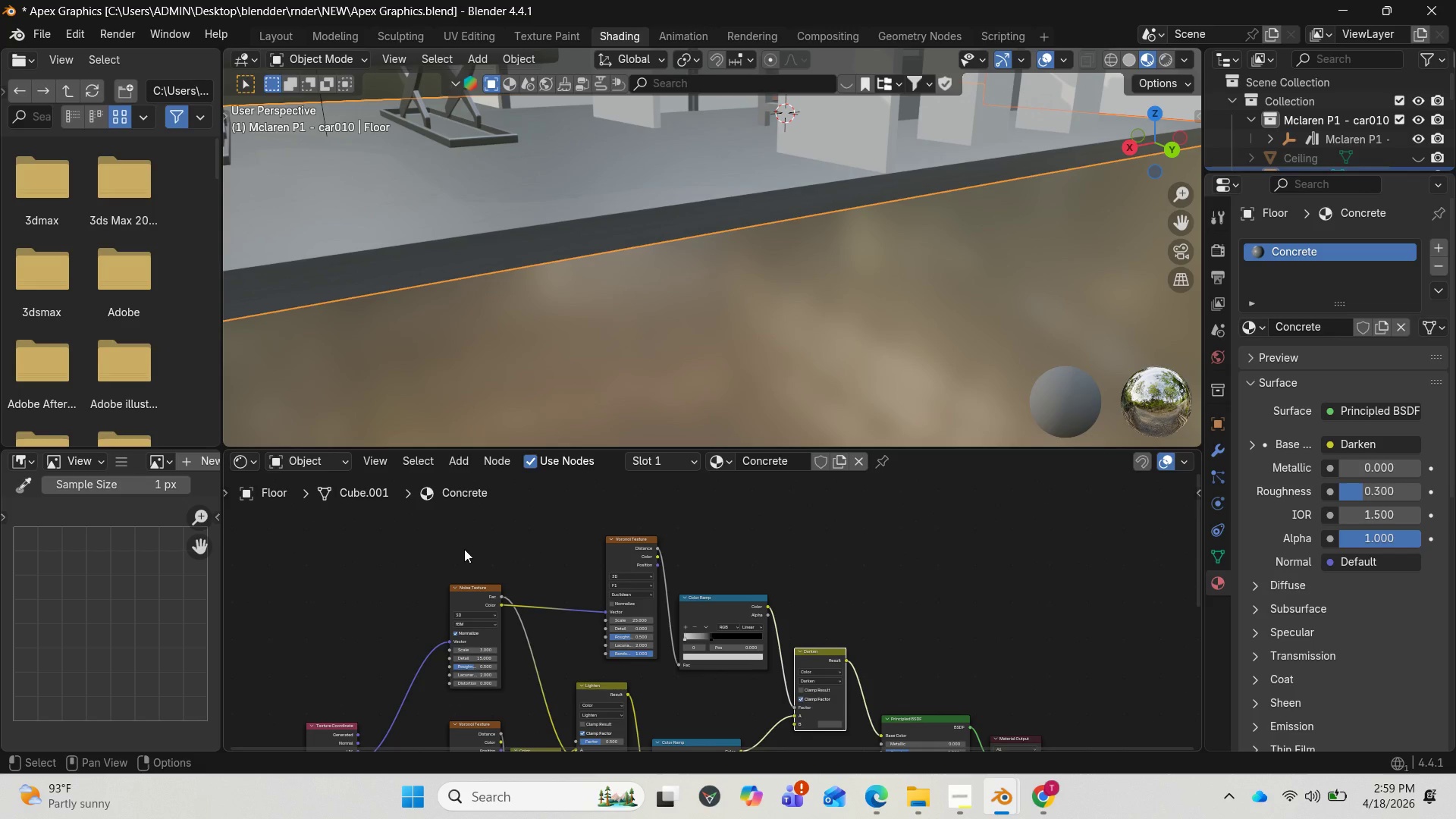 
type(Avor)
 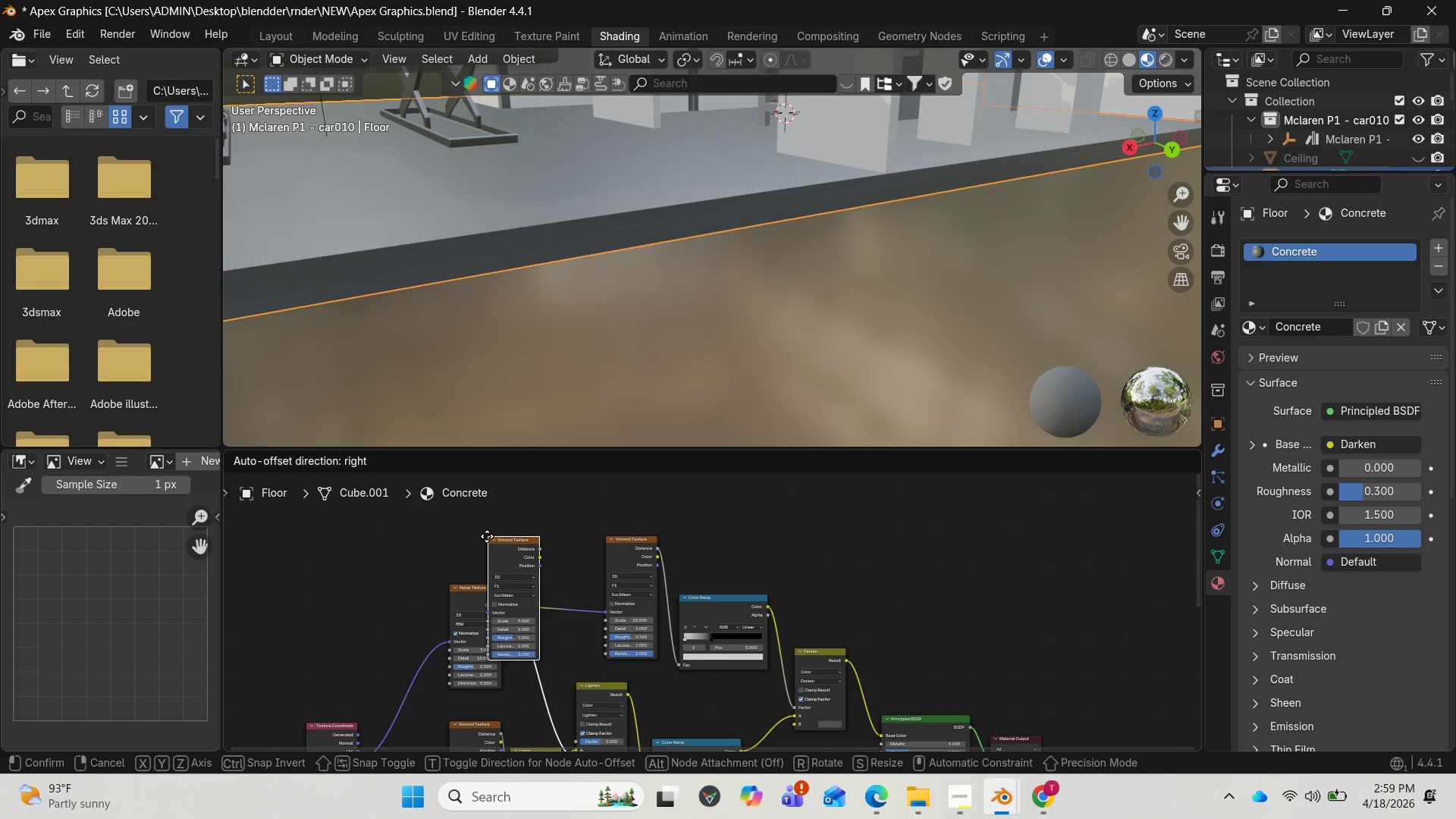 
wait(6.25)
 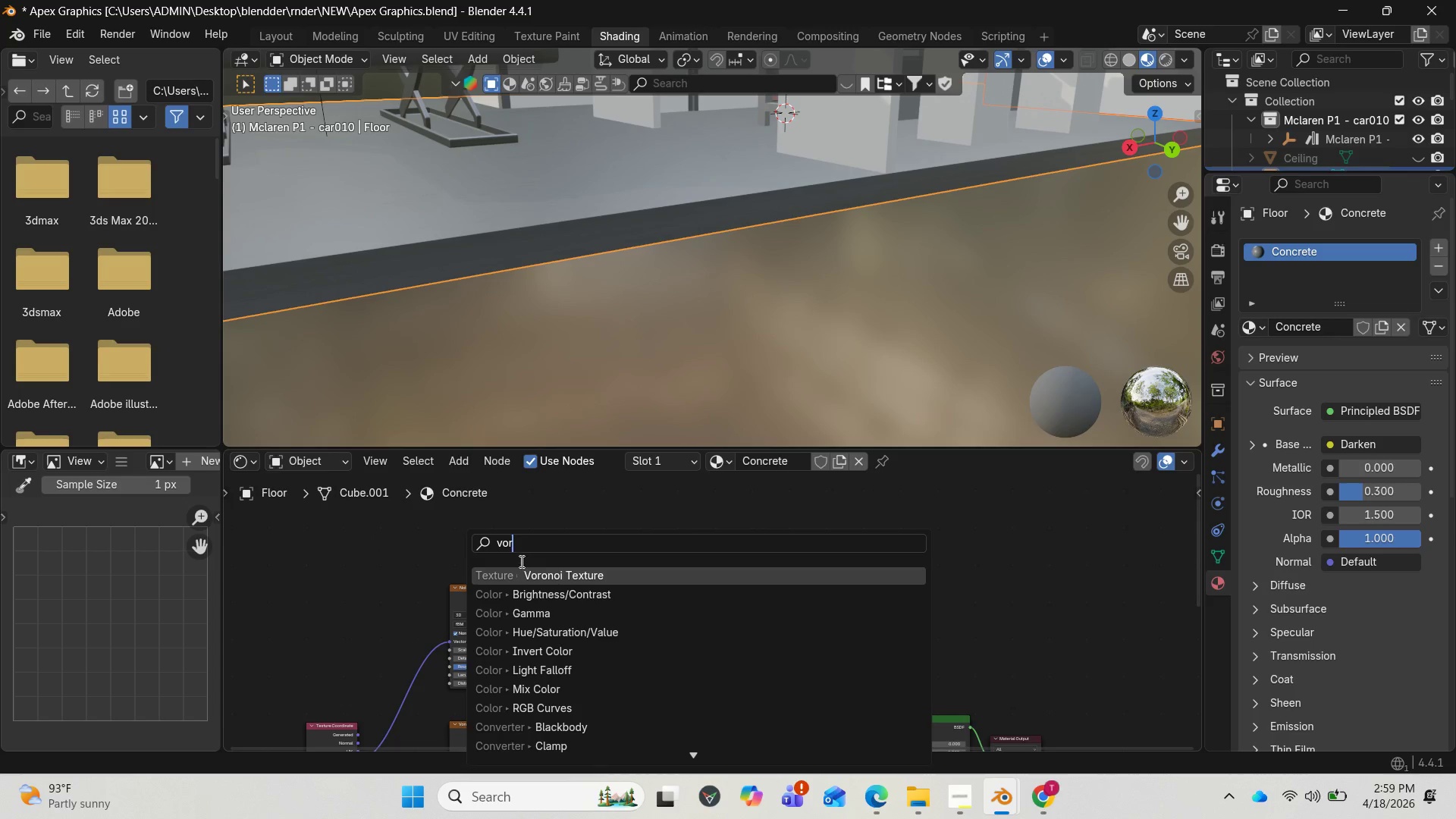 
left_click_drag(start_coordinate=[446, 578], to_coordinate=[448, 582])
 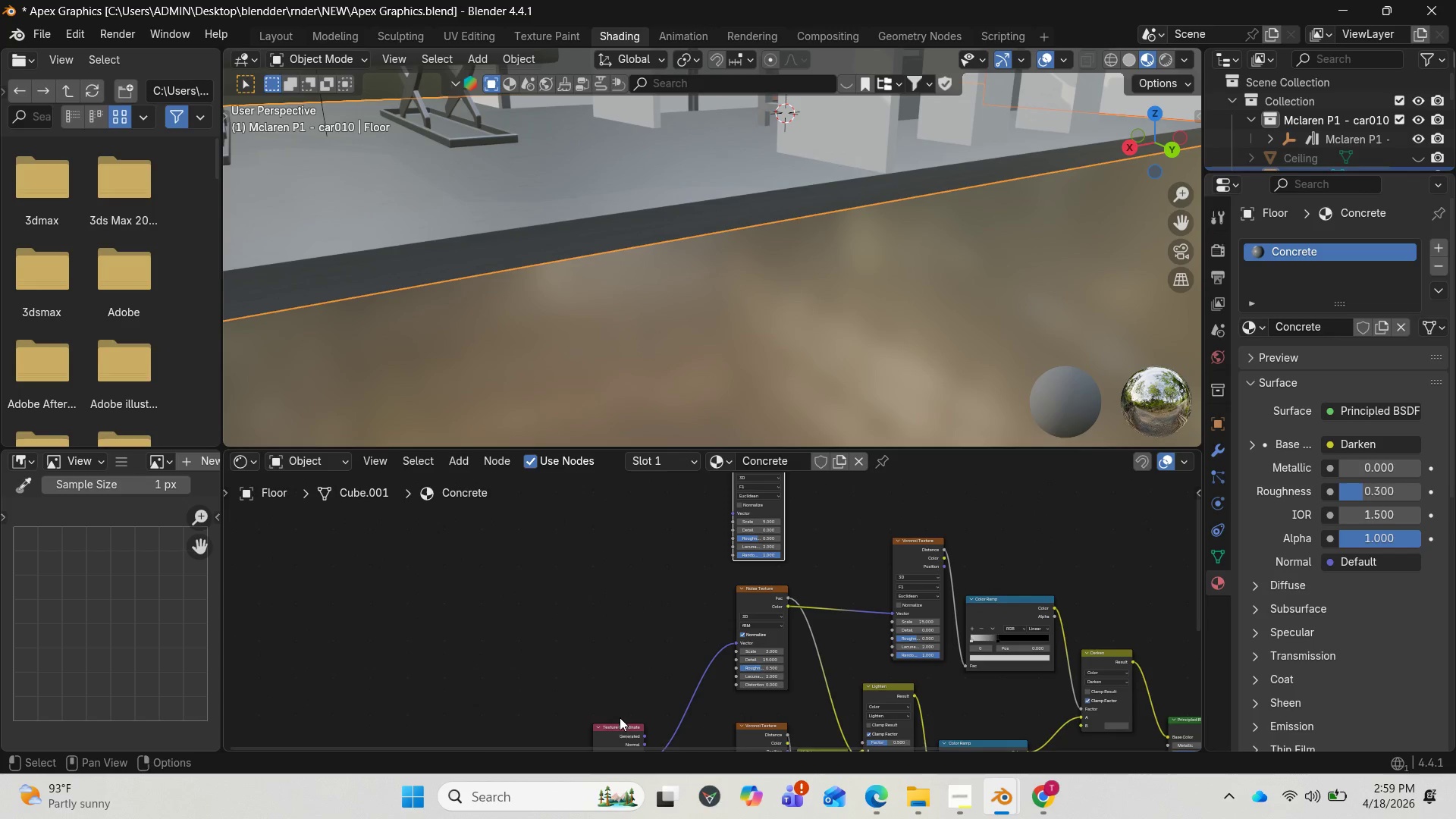 
left_click_drag(start_coordinate=[604, 726], to_coordinate=[568, 570])
 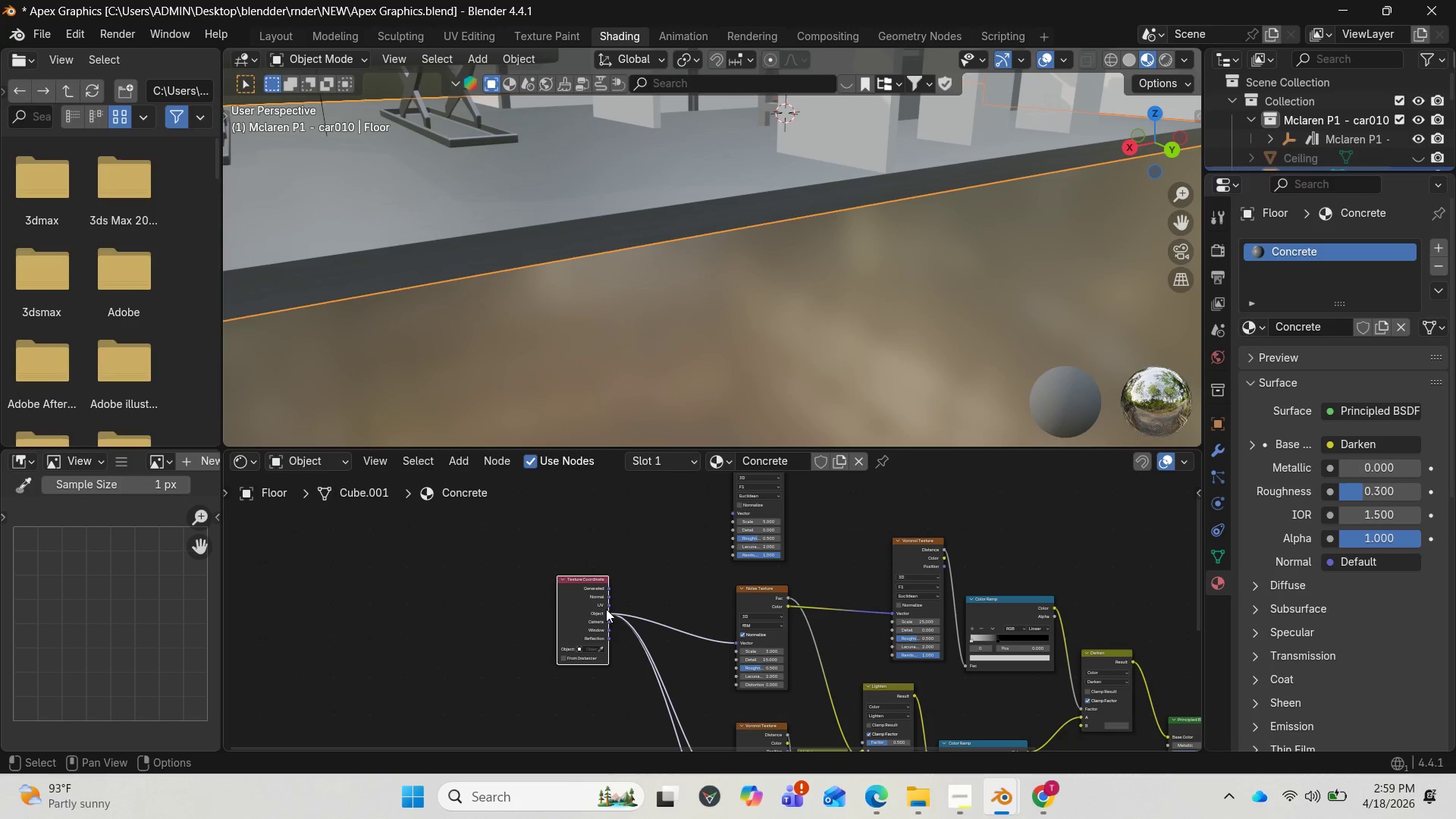 
left_click_drag(start_coordinate=[607, 611], to_coordinate=[730, 516])
 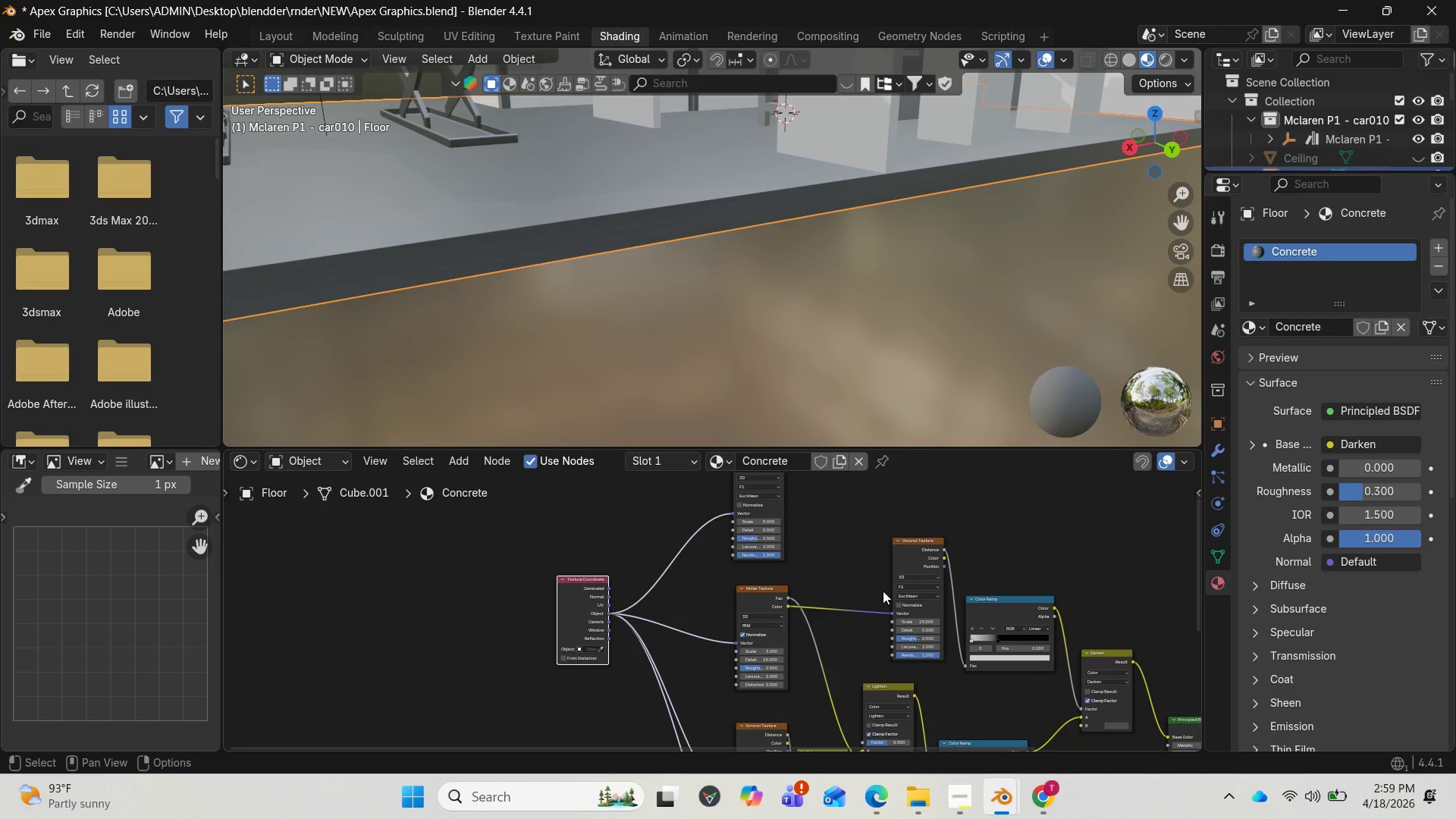 
wait(7.92)
 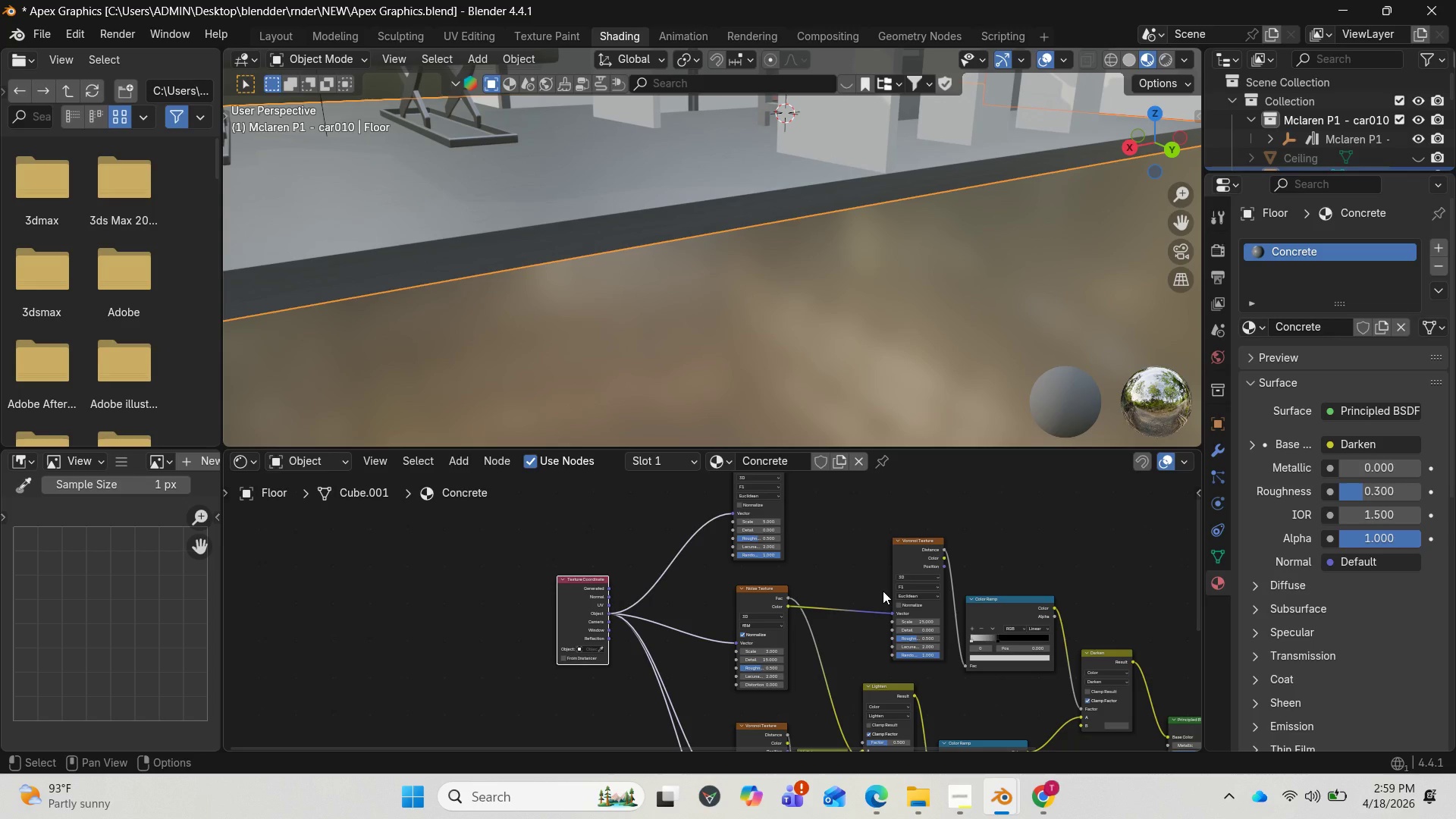 
scroll: coordinate [781, 522], scroll_direction: up, amount: 5.0
 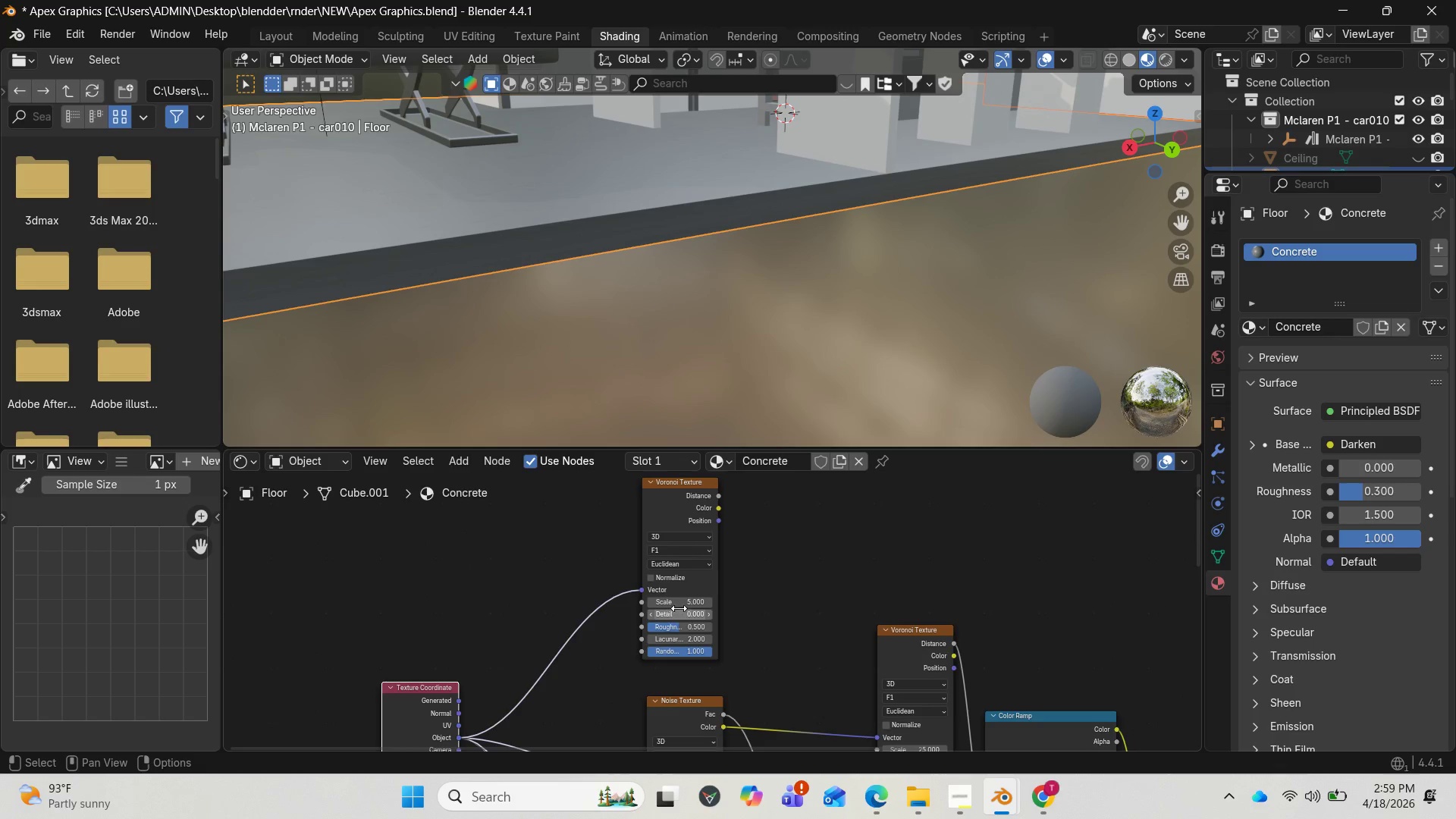 
left_click([688, 602])
 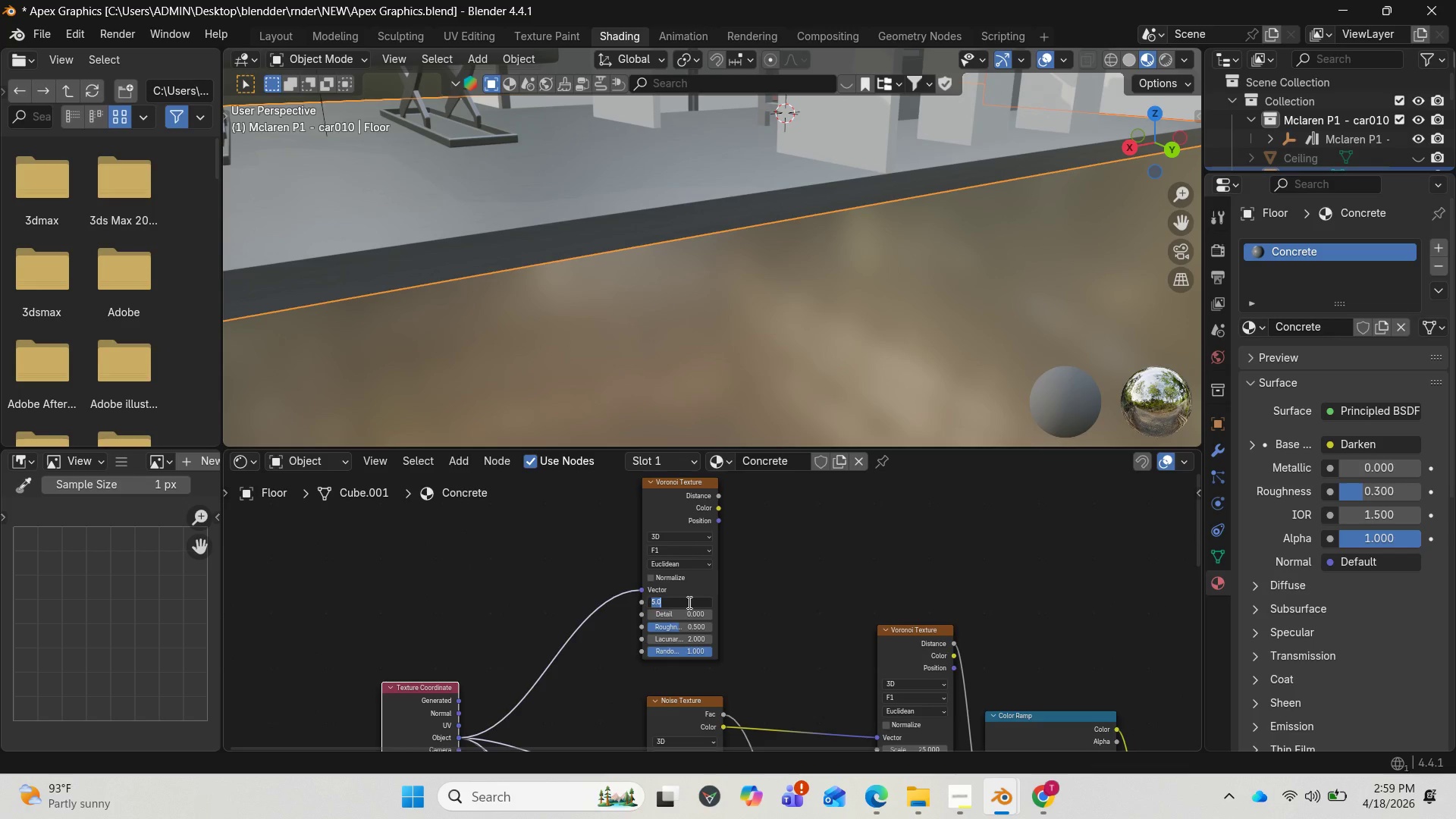 
type(50)
 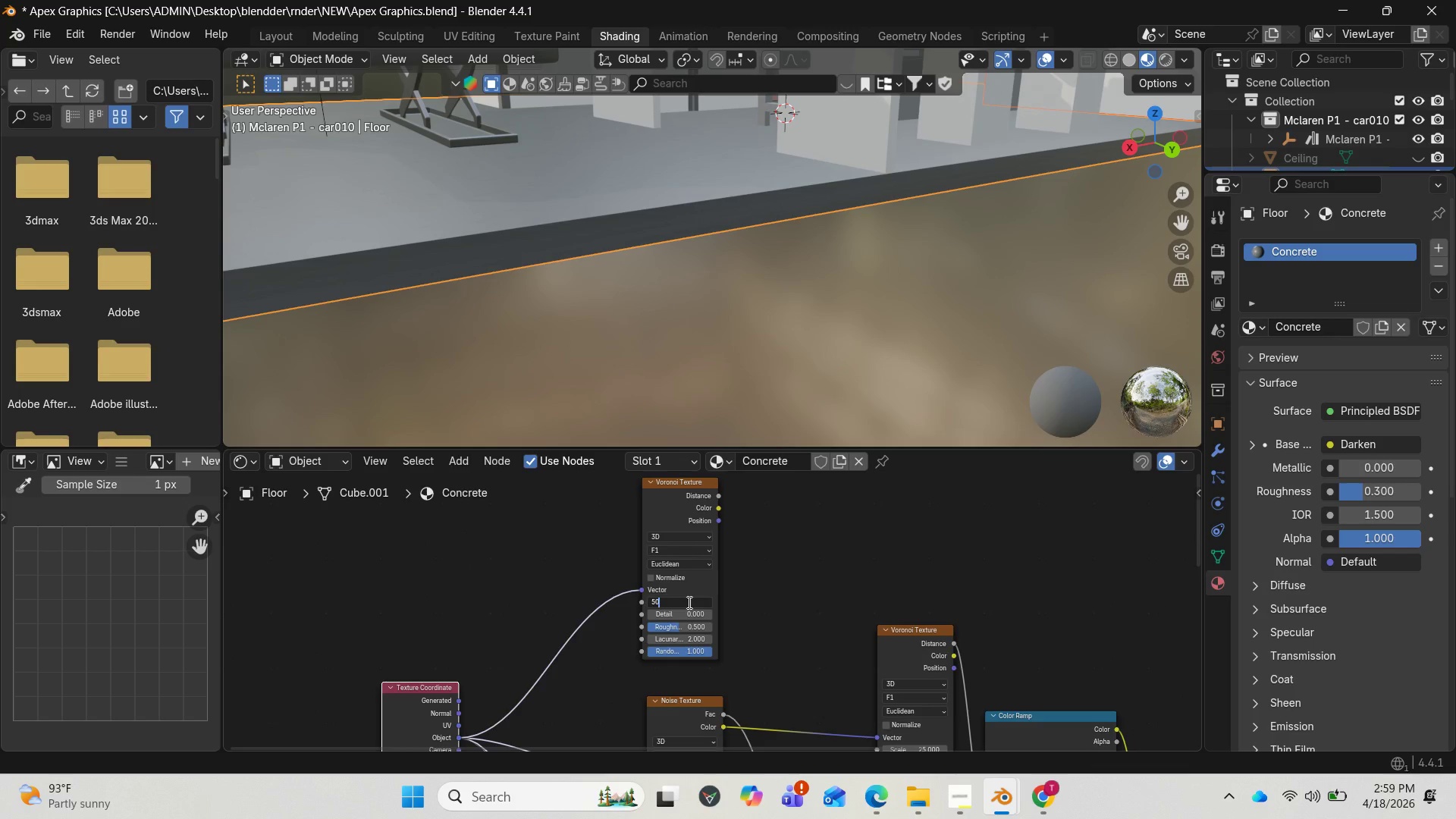 
key(Enter)
 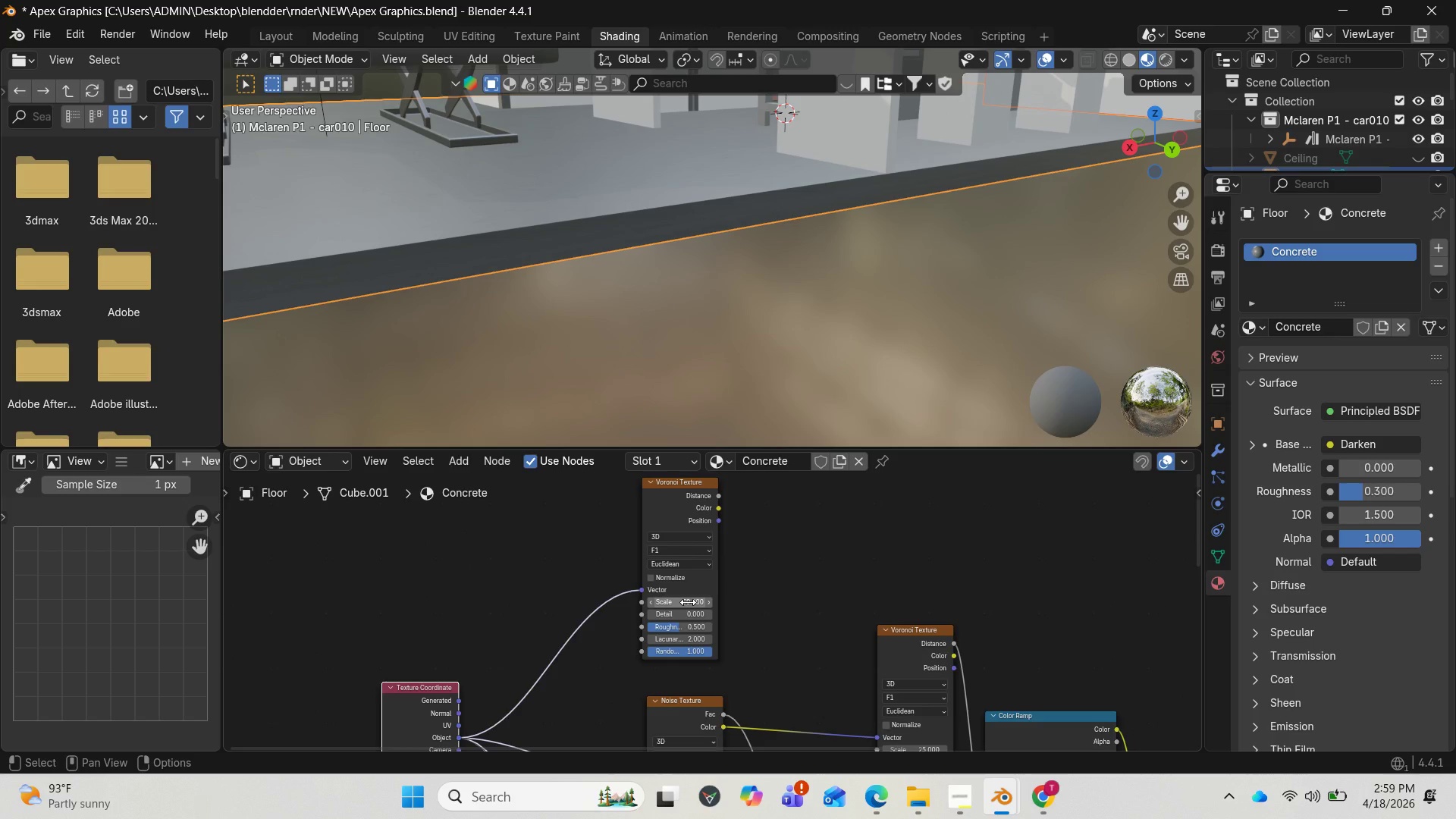 
wait(16.39)
 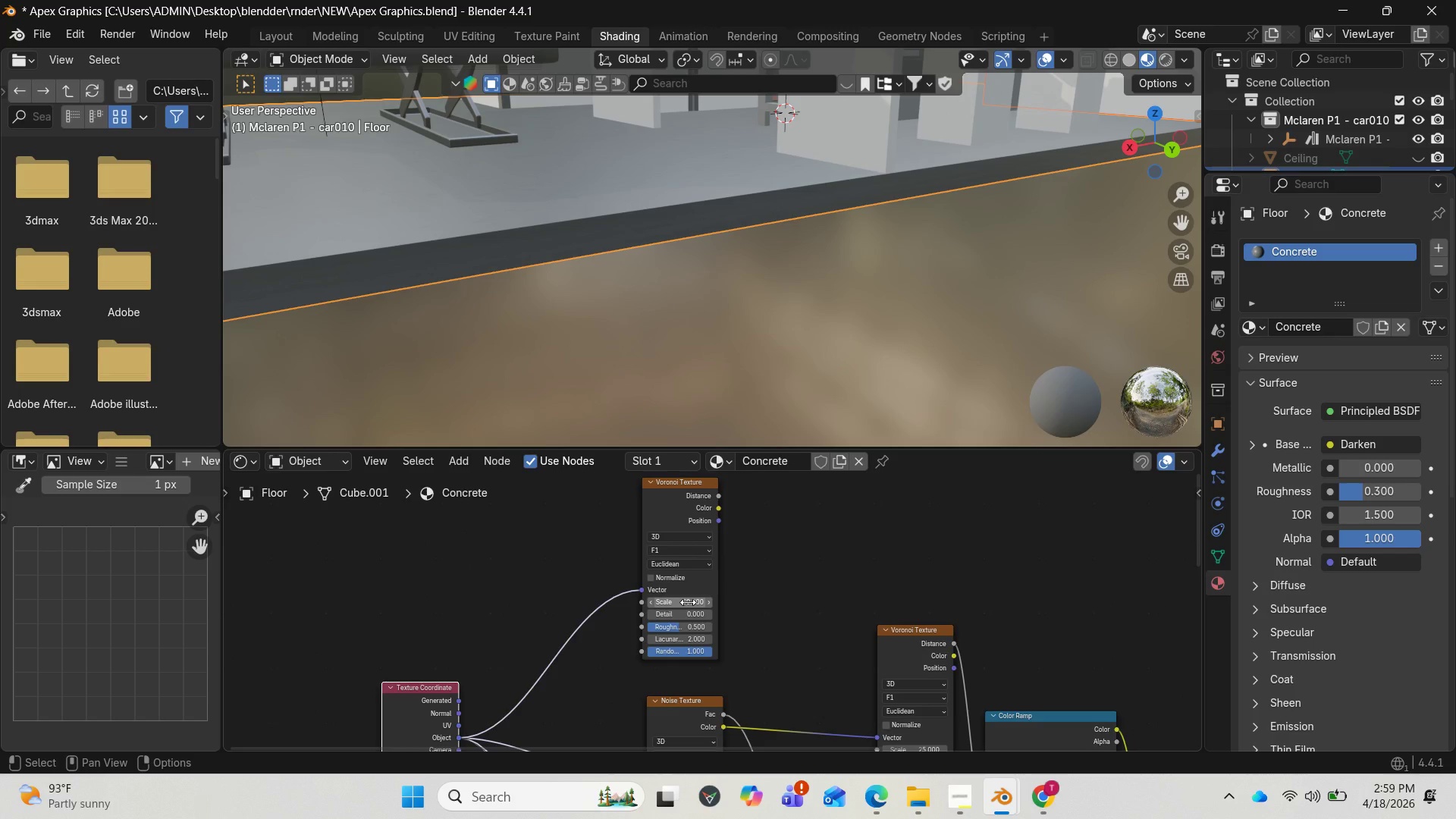 
left_click_drag(start_coordinate=[721, 492], to_coordinate=[811, 516])
 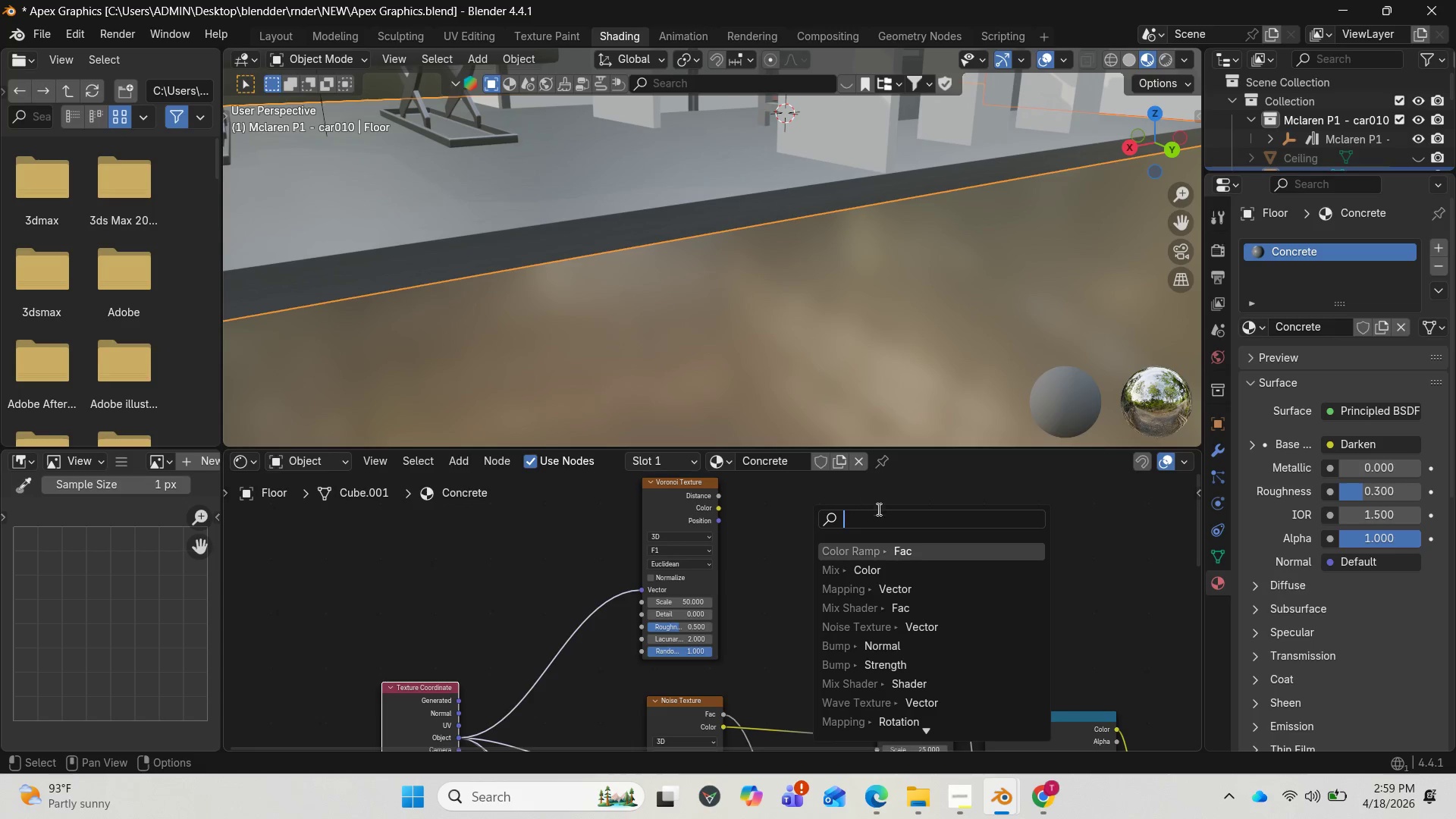 
left_click([851, 547])
 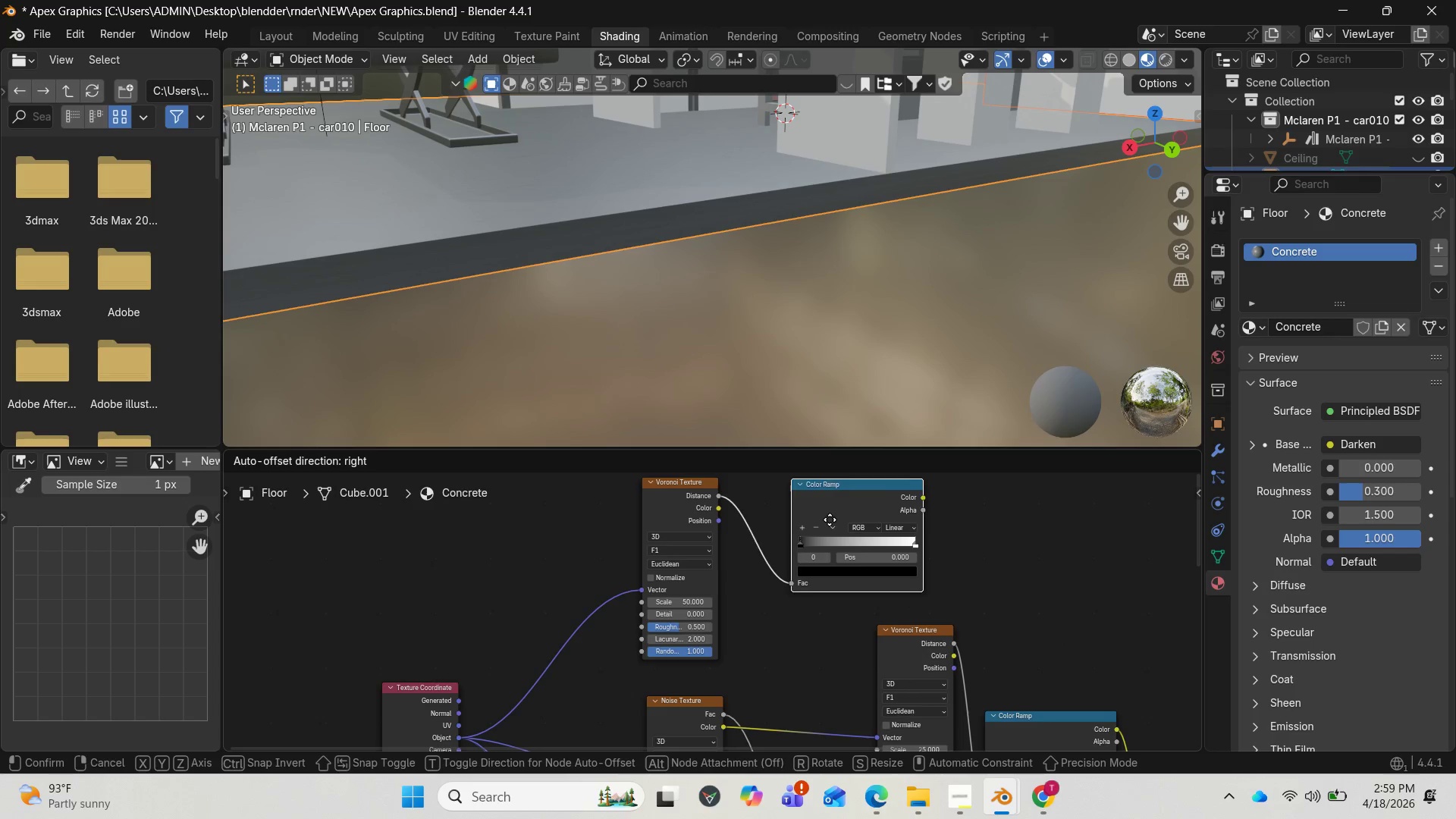 
left_click([819, 516])
 